 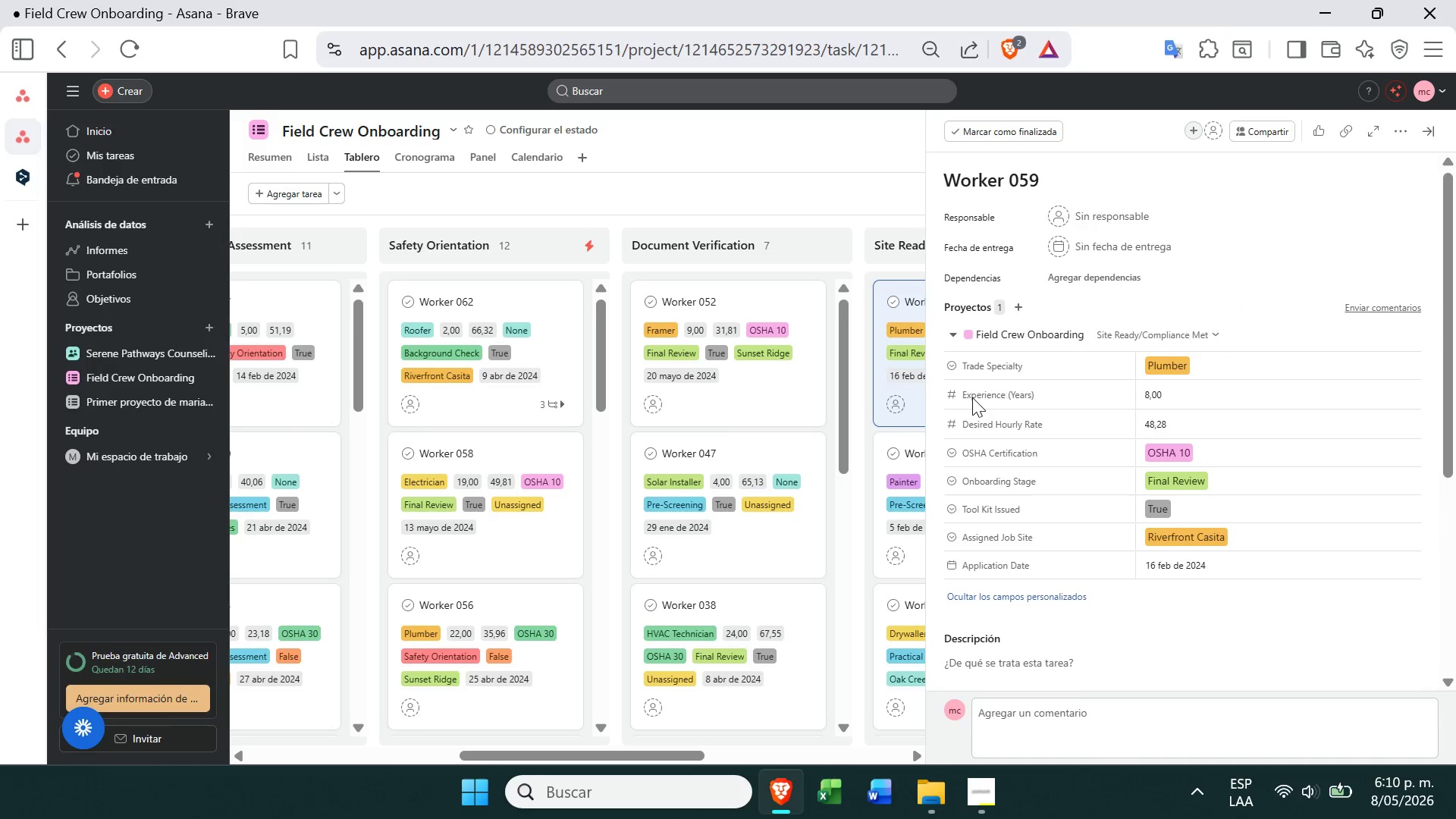 
left_click([1163, 502])
 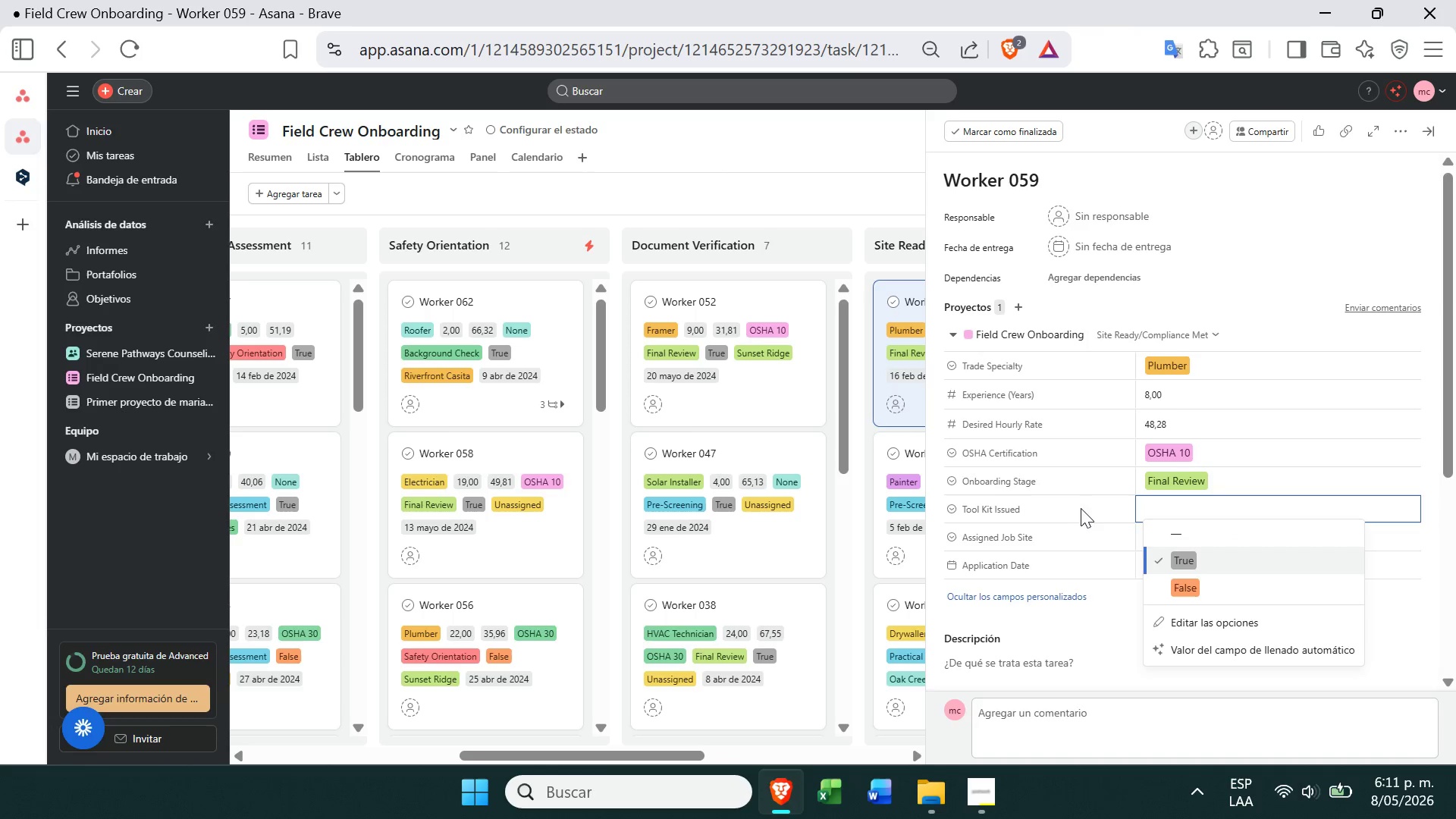 
left_click([1061, 511])
 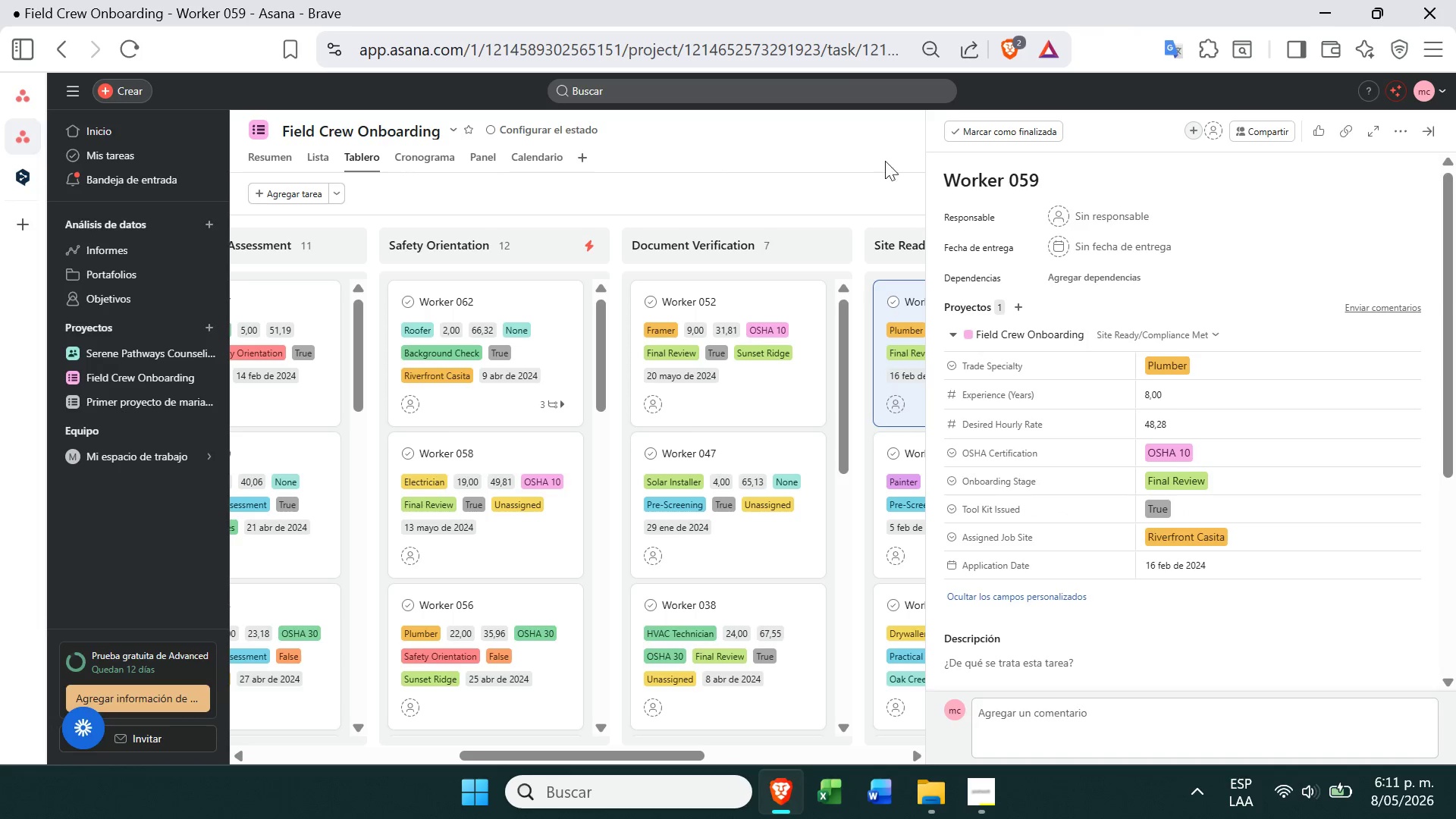 
left_click([874, 177])
 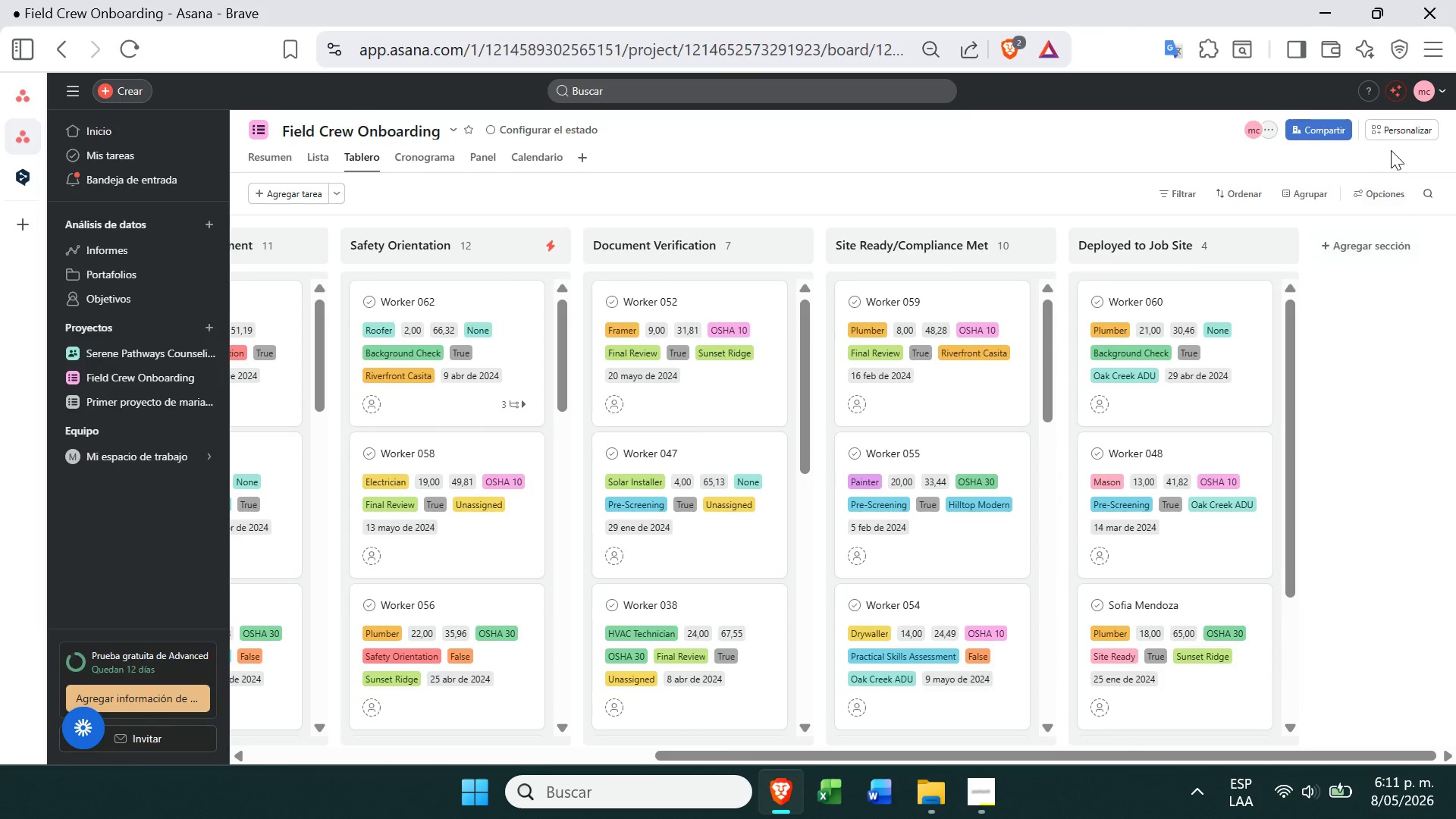 
left_click([1402, 132])
 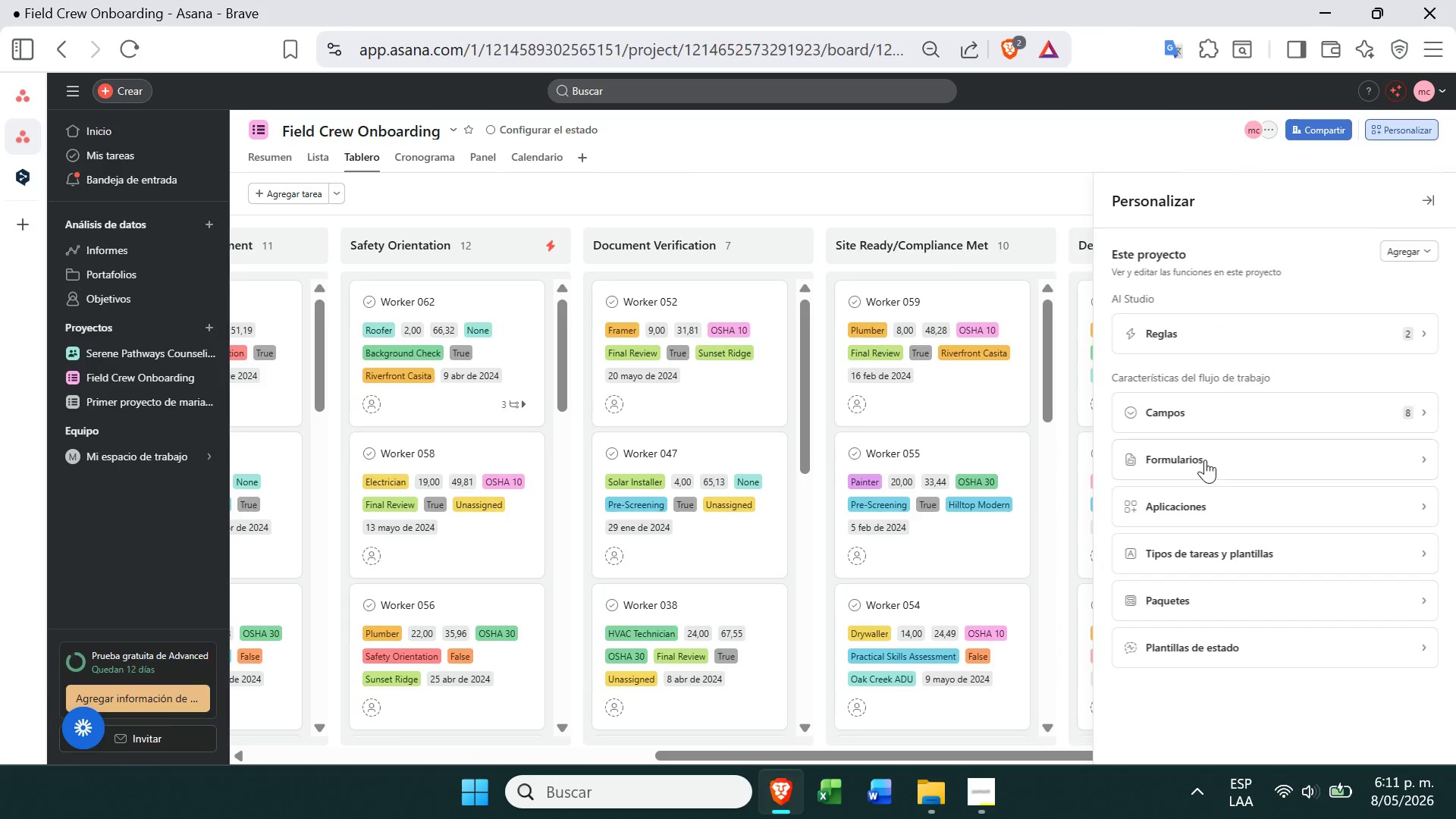 
left_click([1203, 415])
 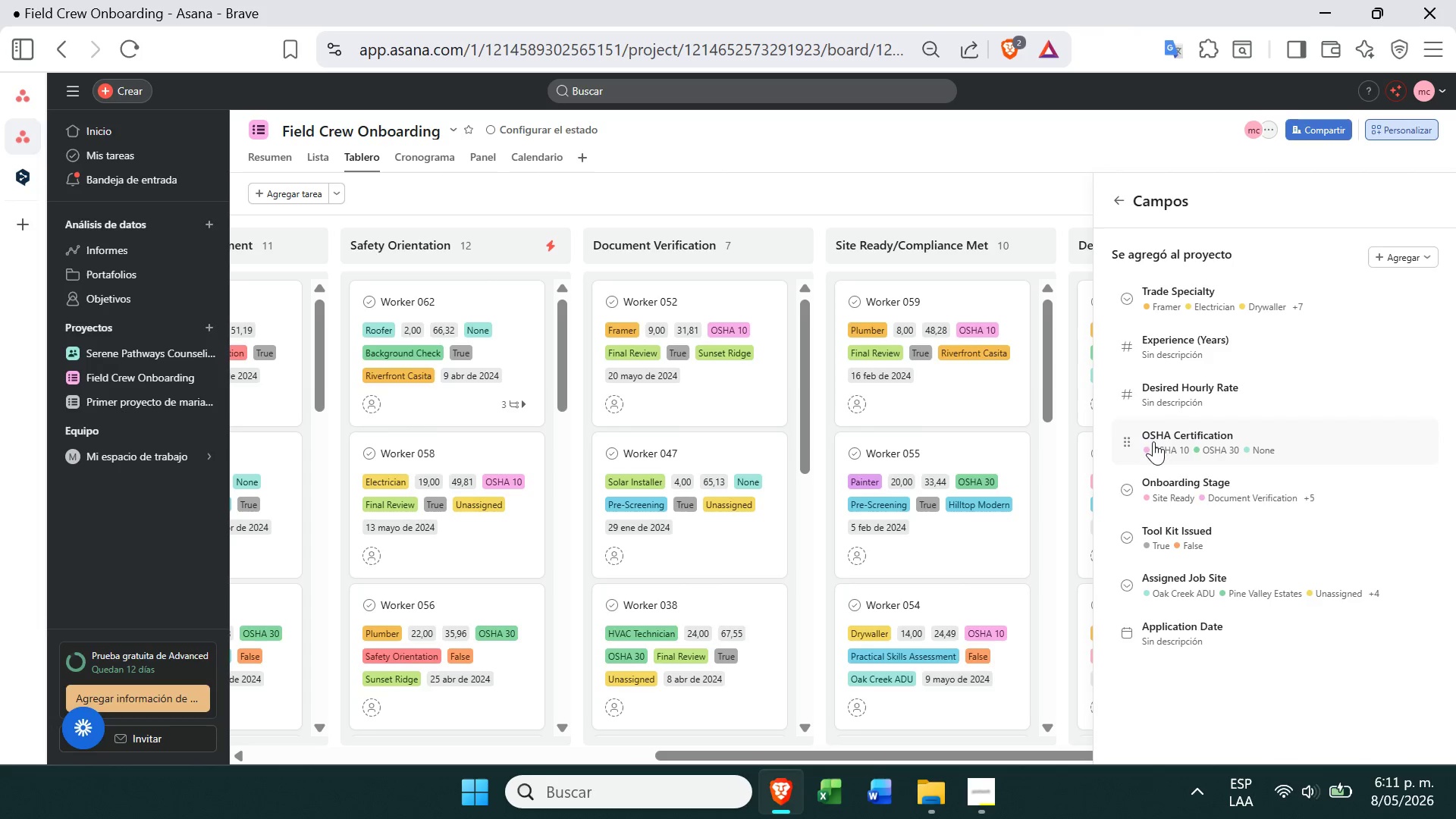 
left_click([1200, 529])
 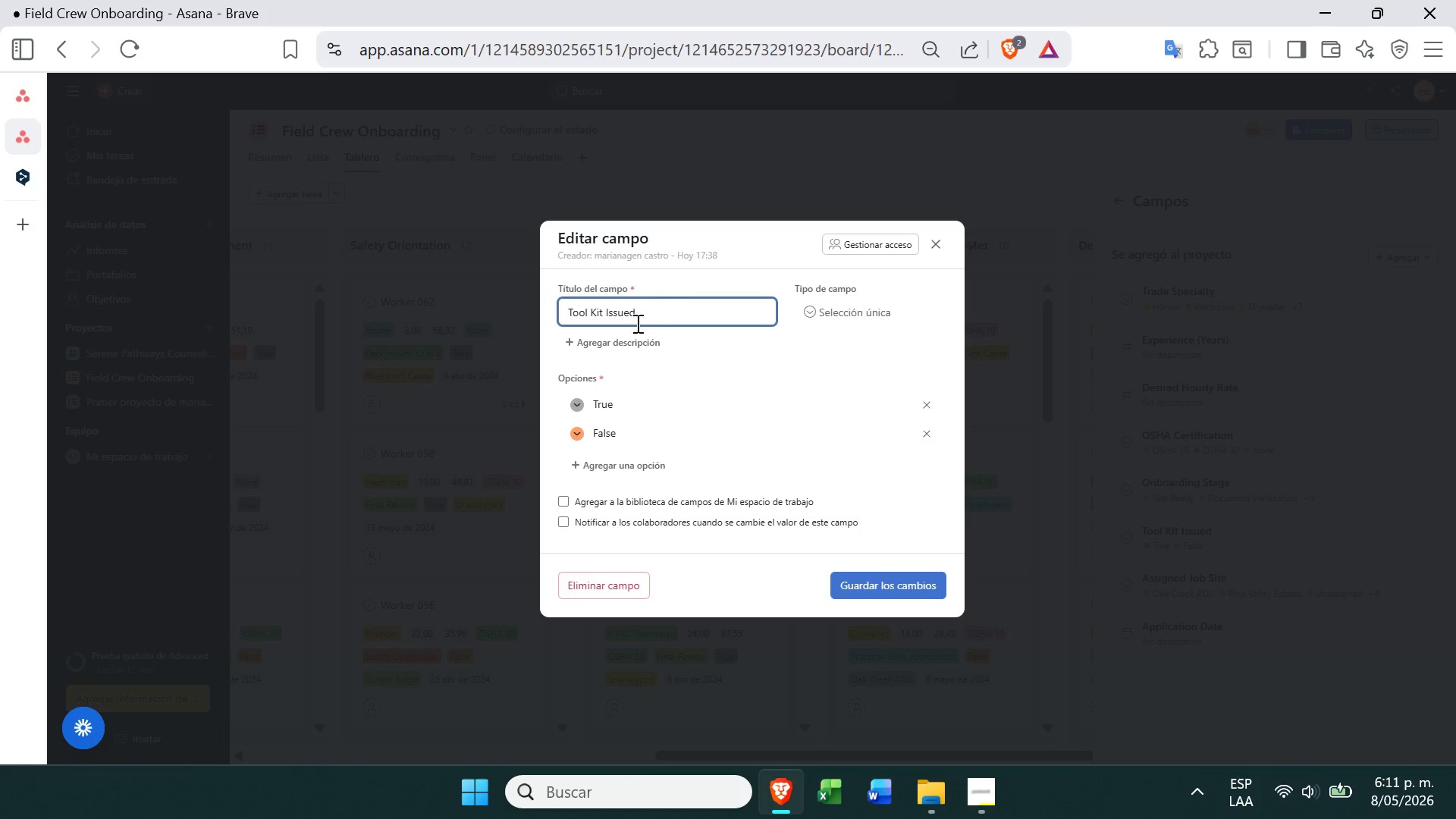 
left_click_drag(start_coordinate=[648, 309], to_coordinate=[510, 311])
 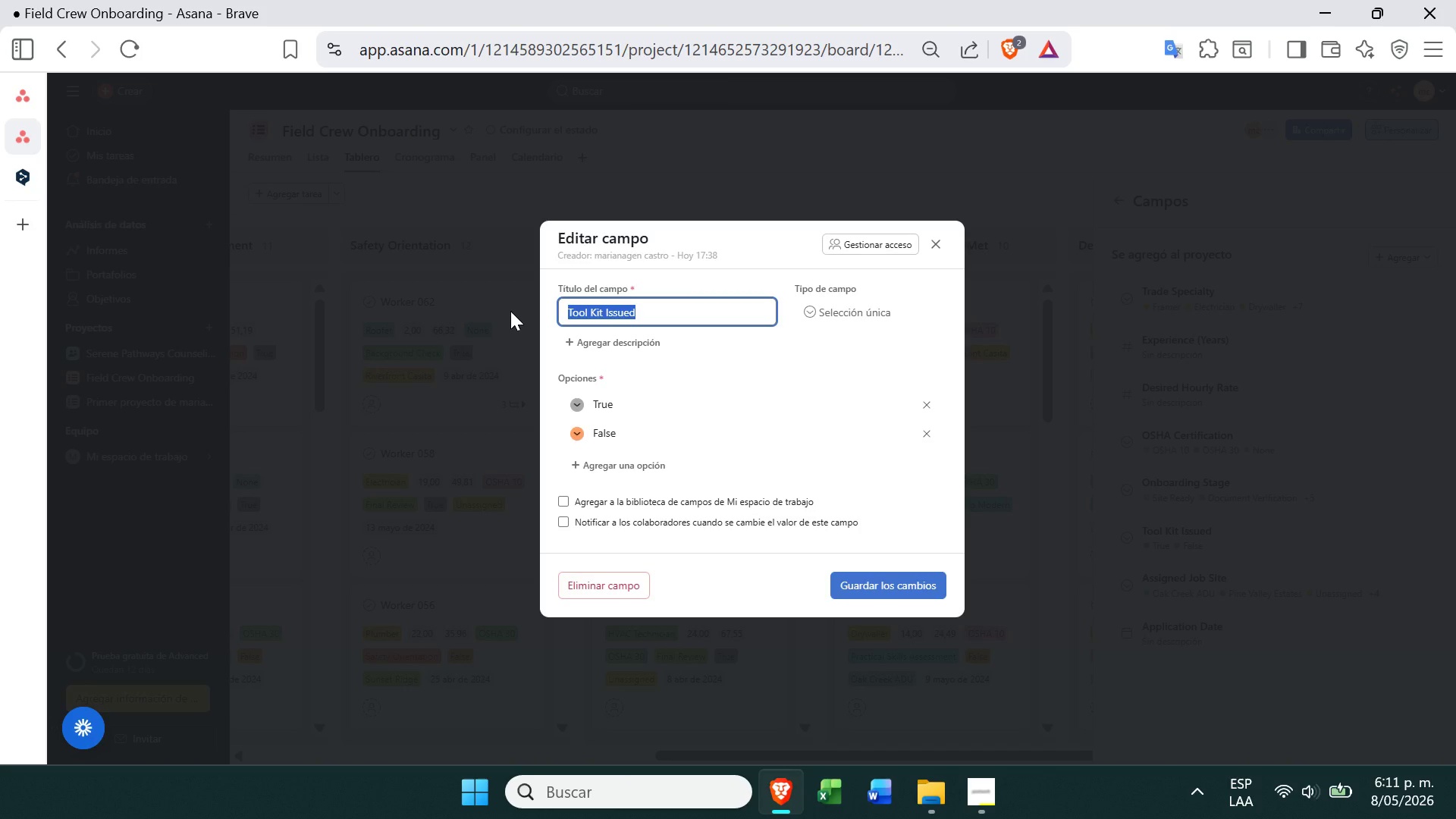 
key(Control+C)
 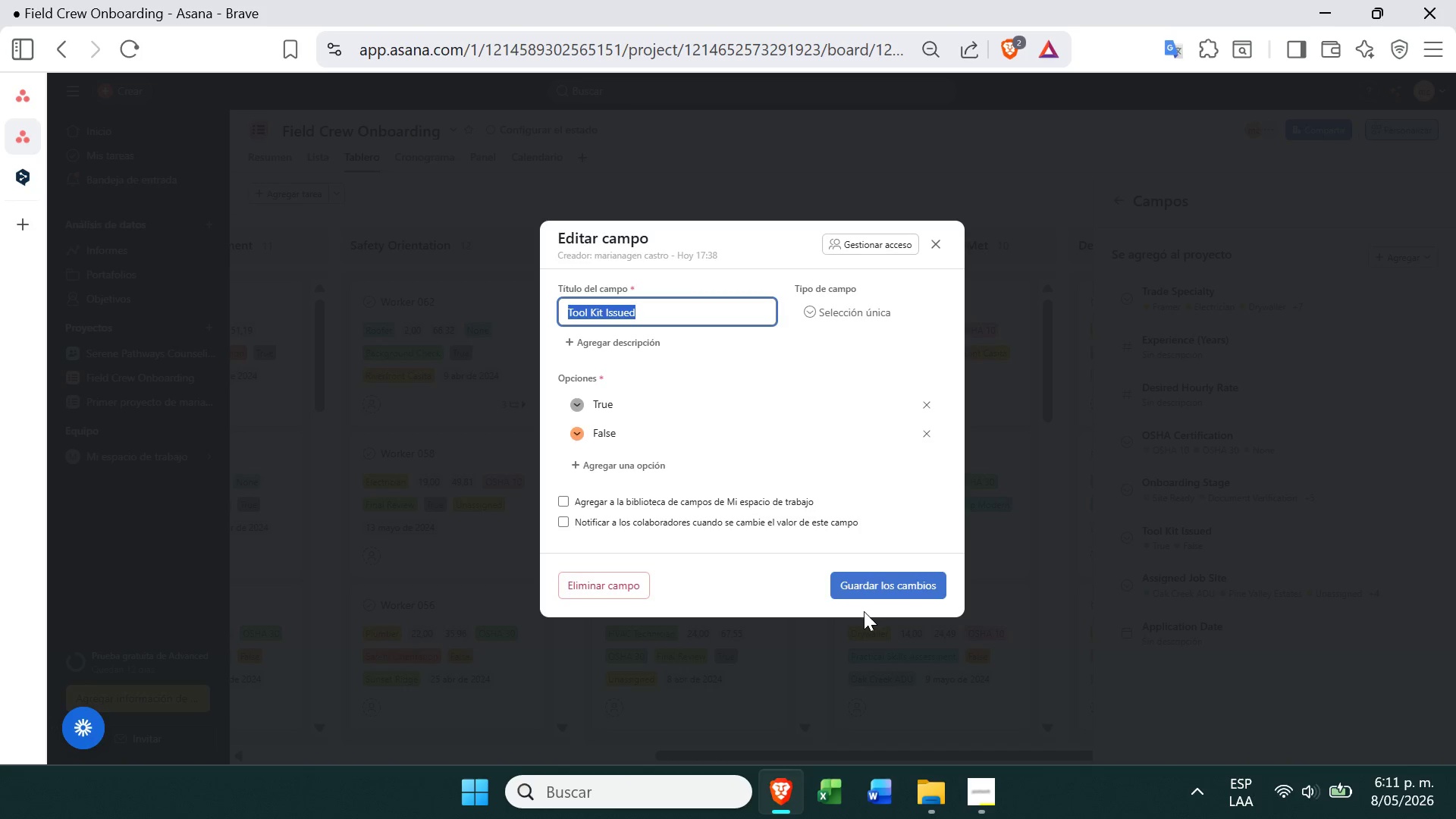 
left_click([871, 592])
 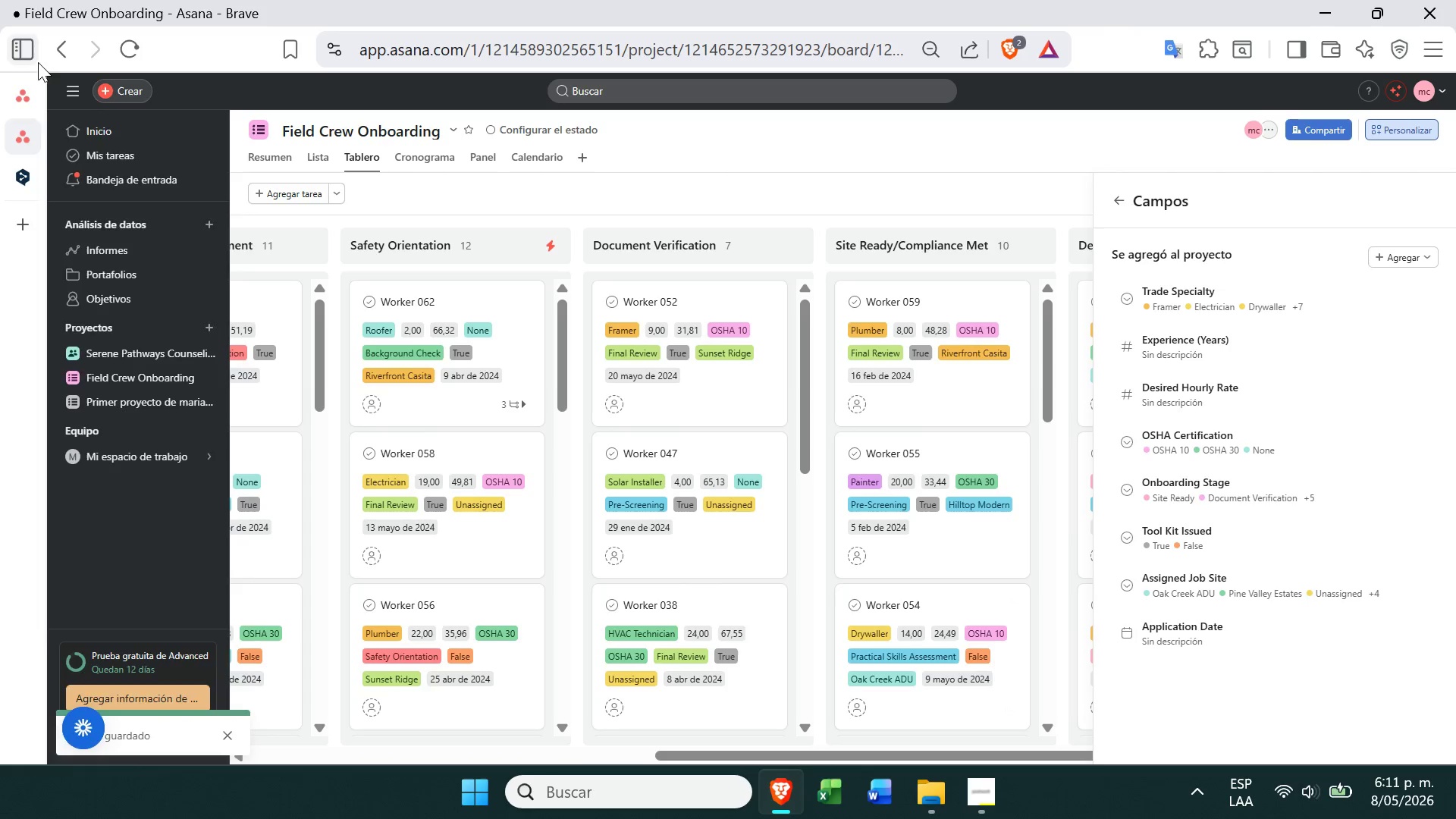 
left_click([27, 93])
 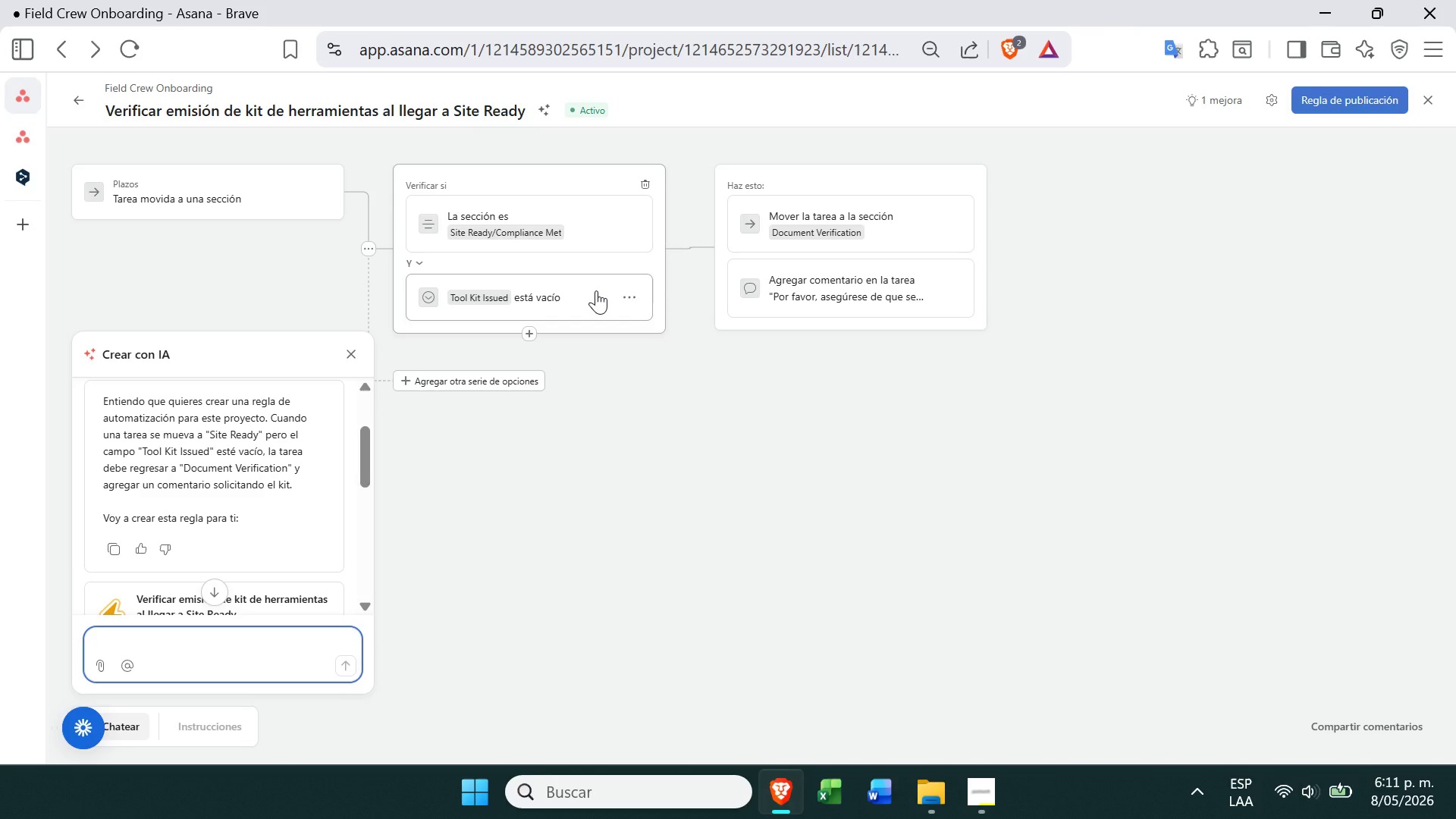 
wait(36.64)
 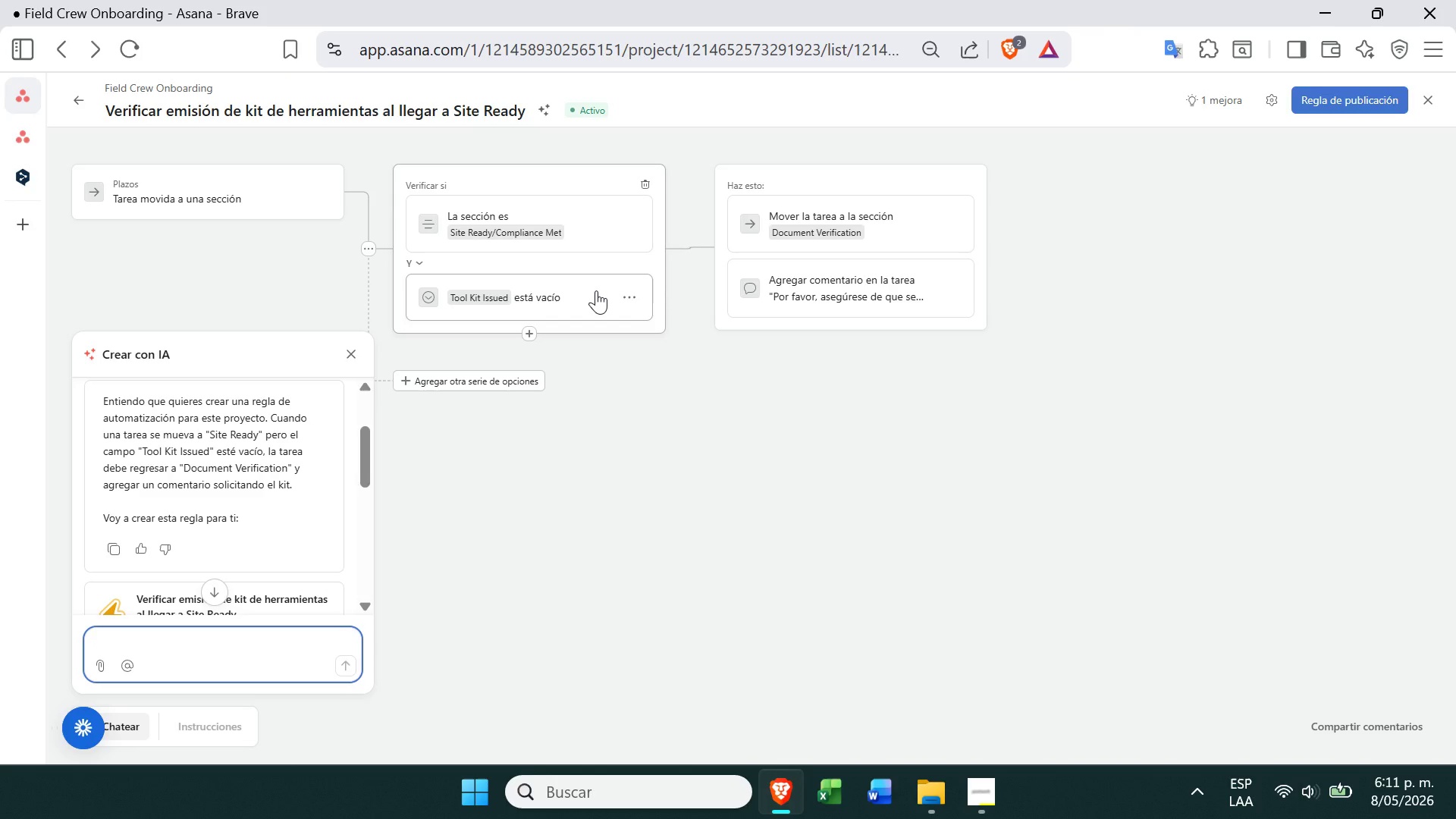 
left_click([44, 139])
 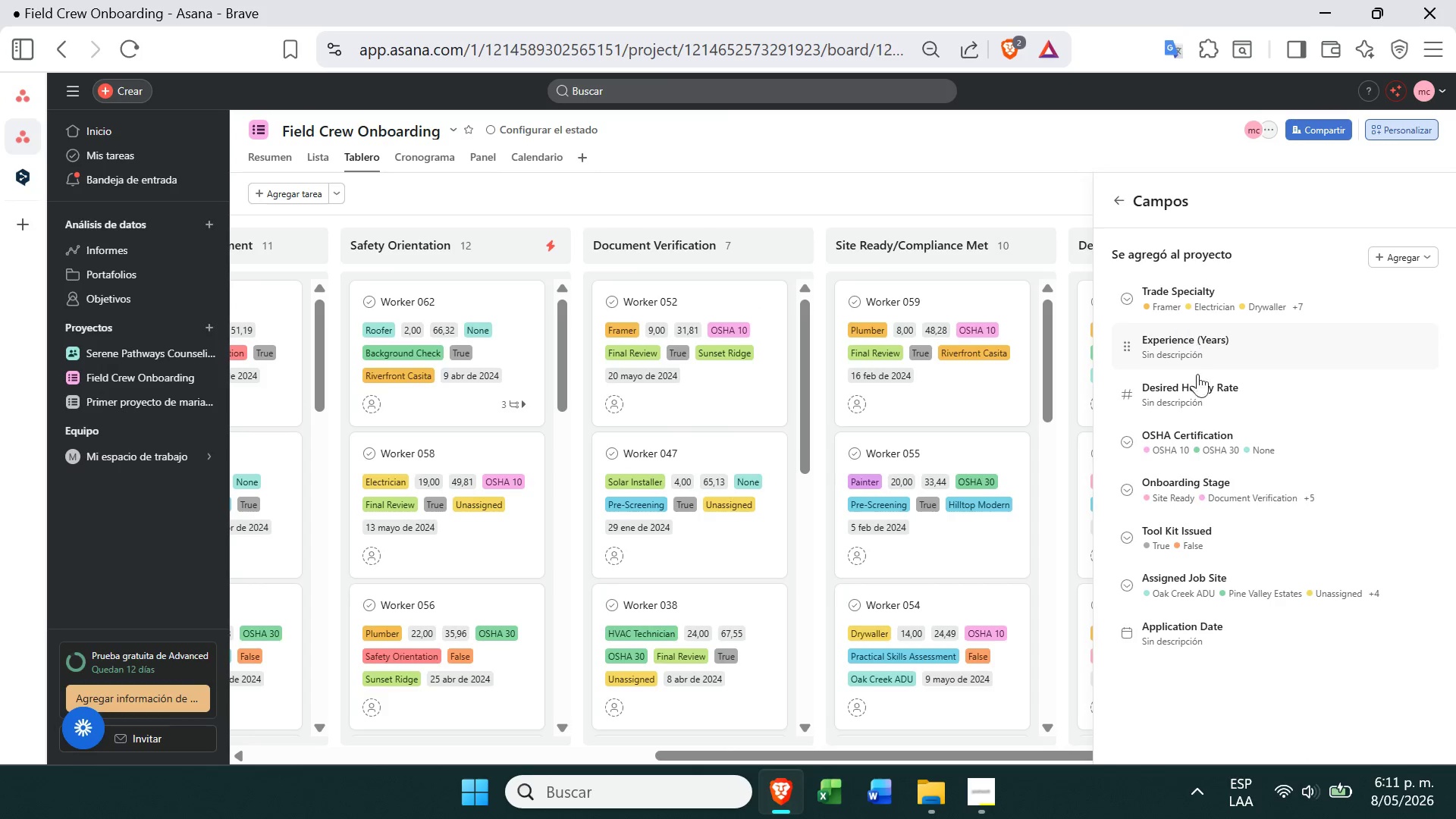 
left_click([1160, 541])
 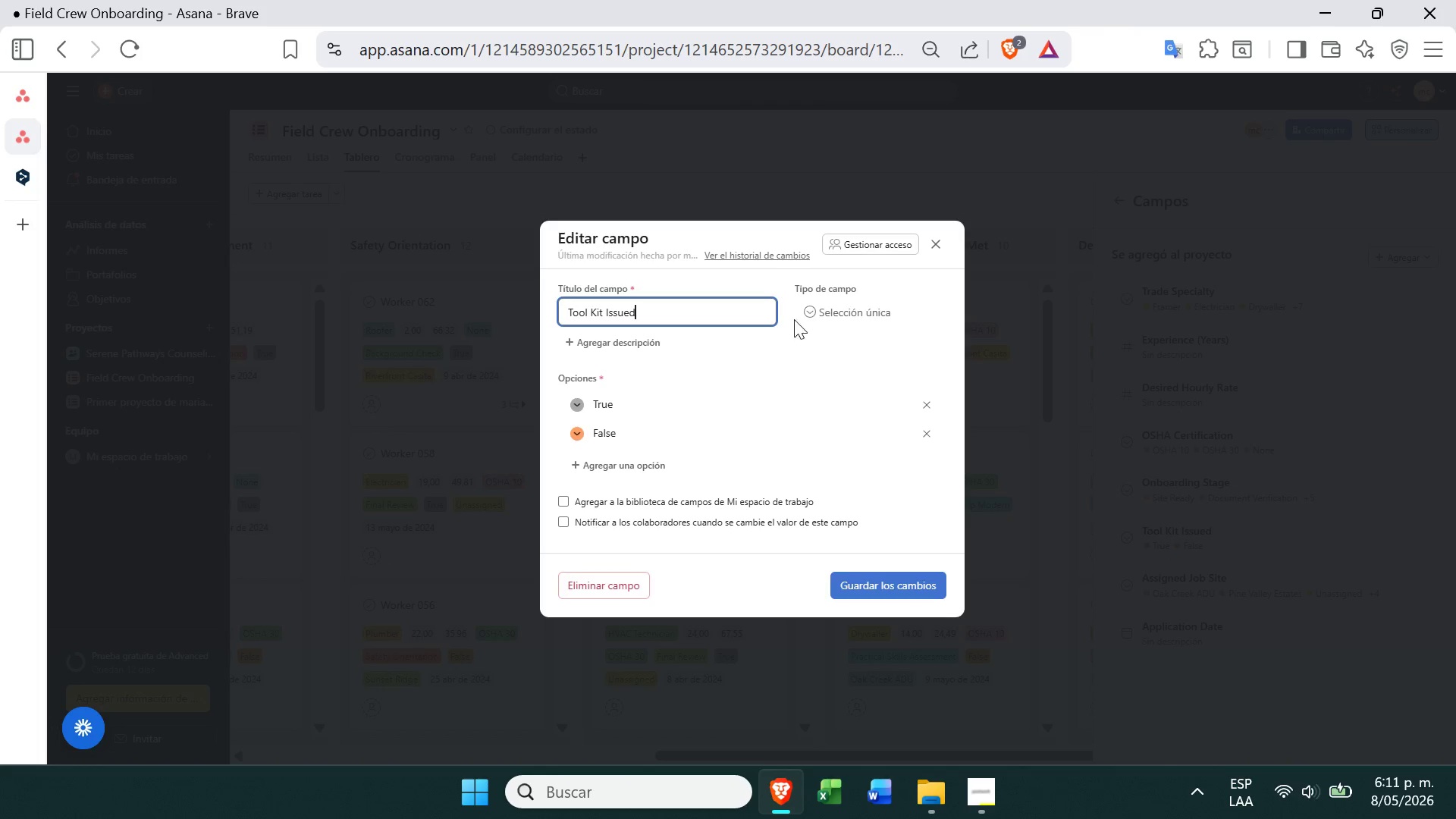 
left_click([898, 566])
 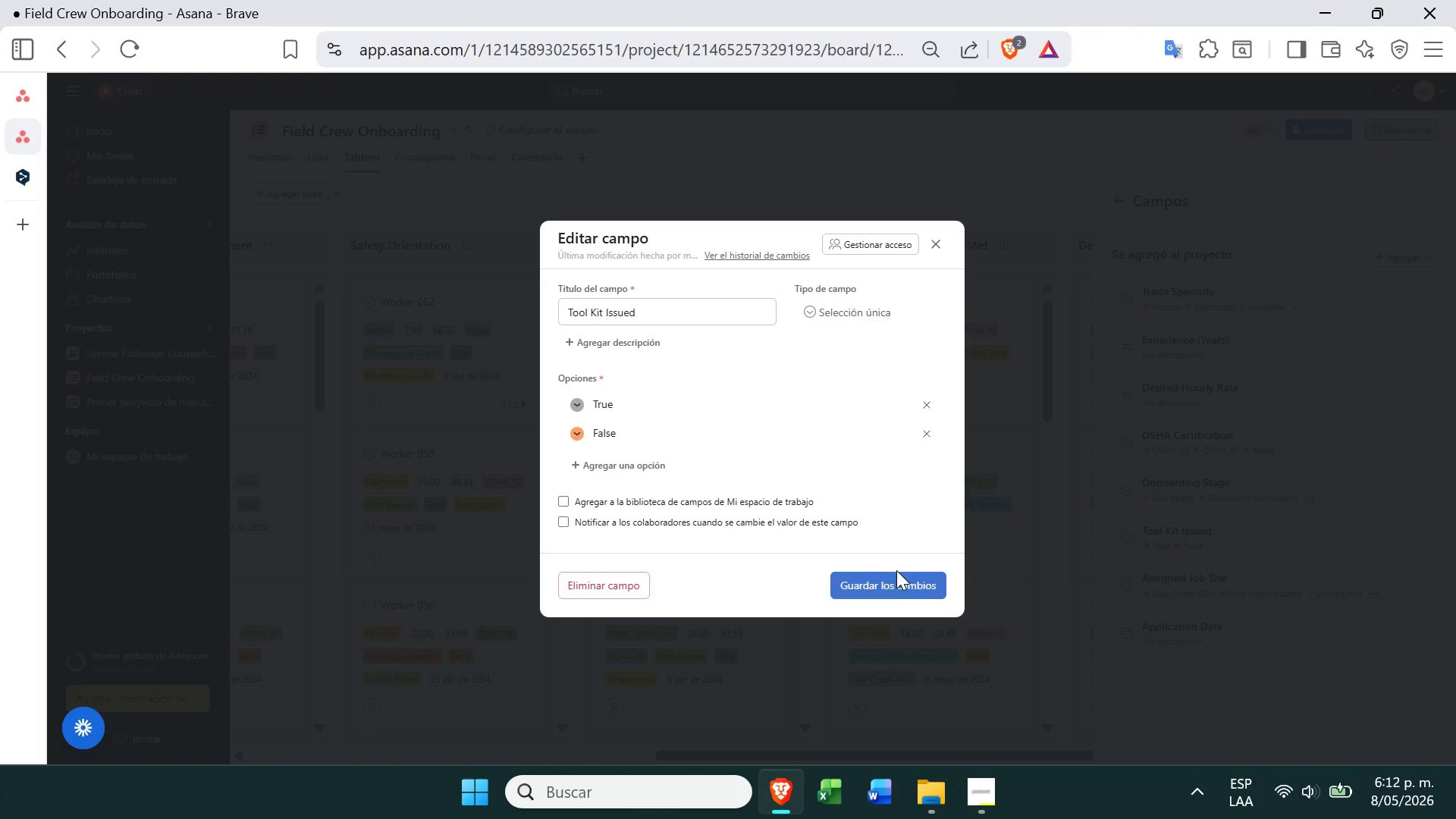 
left_click([894, 573])
 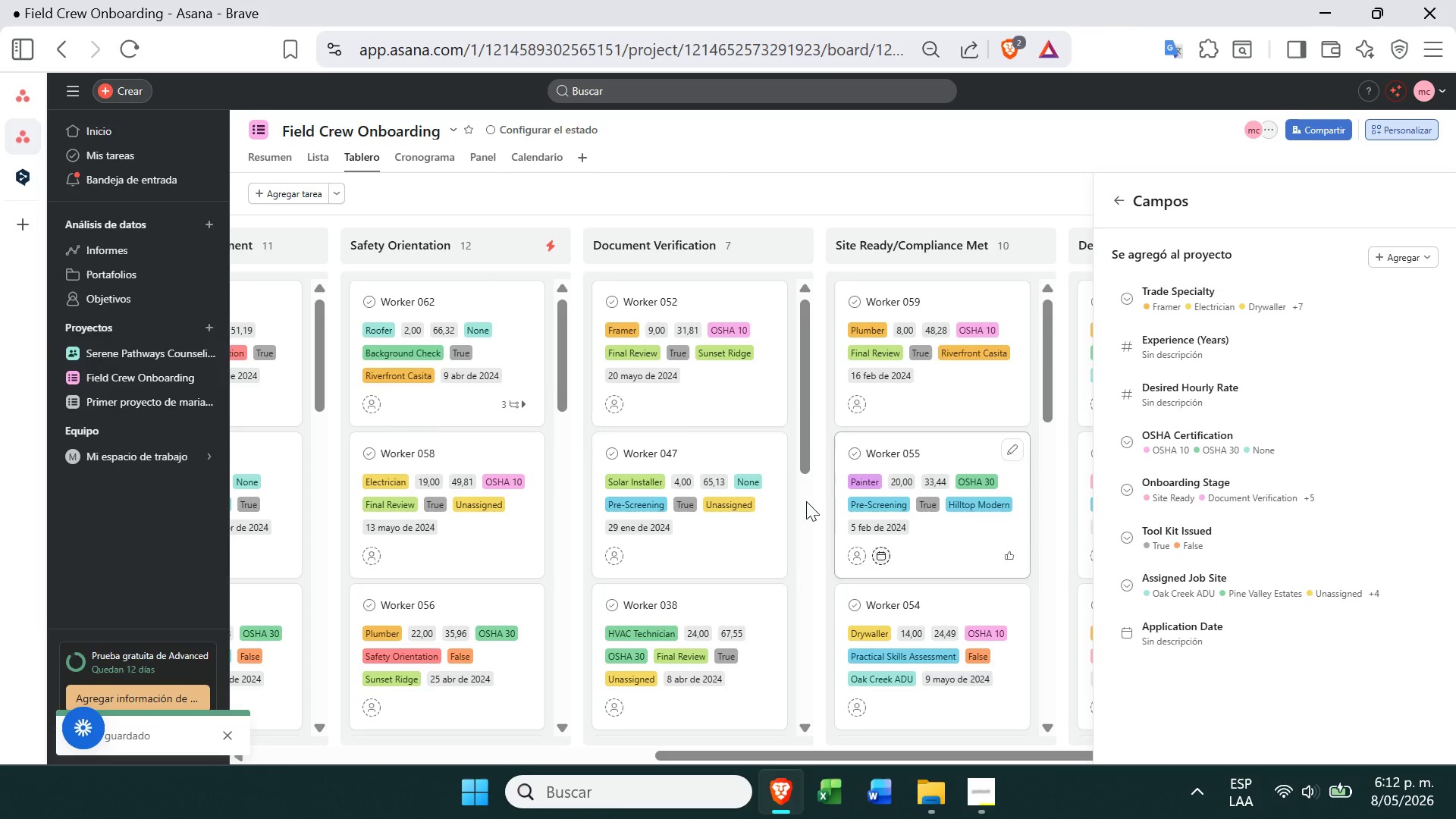 
left_click([720, 400])
 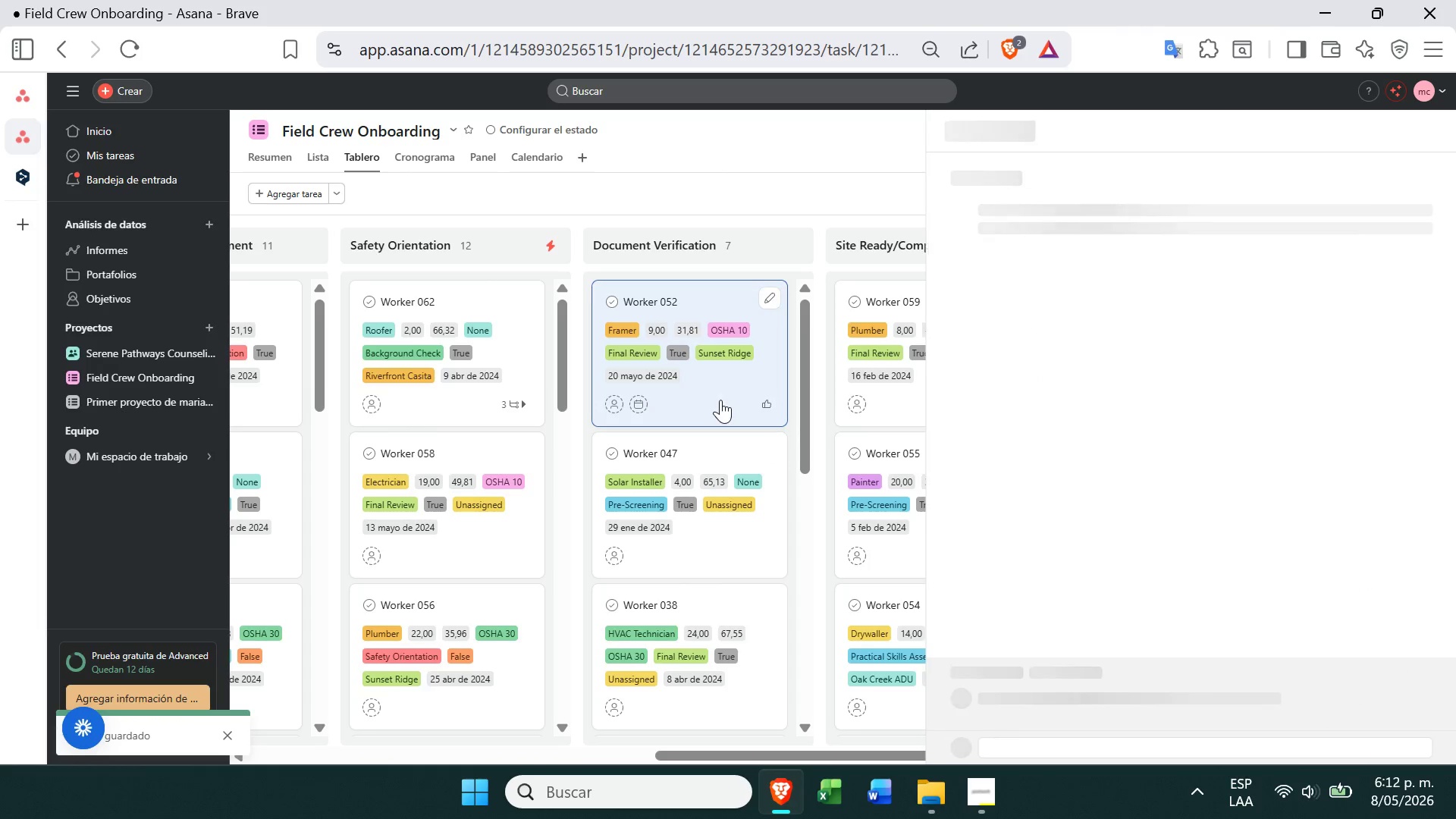 
mouse_move([1060, 400])
 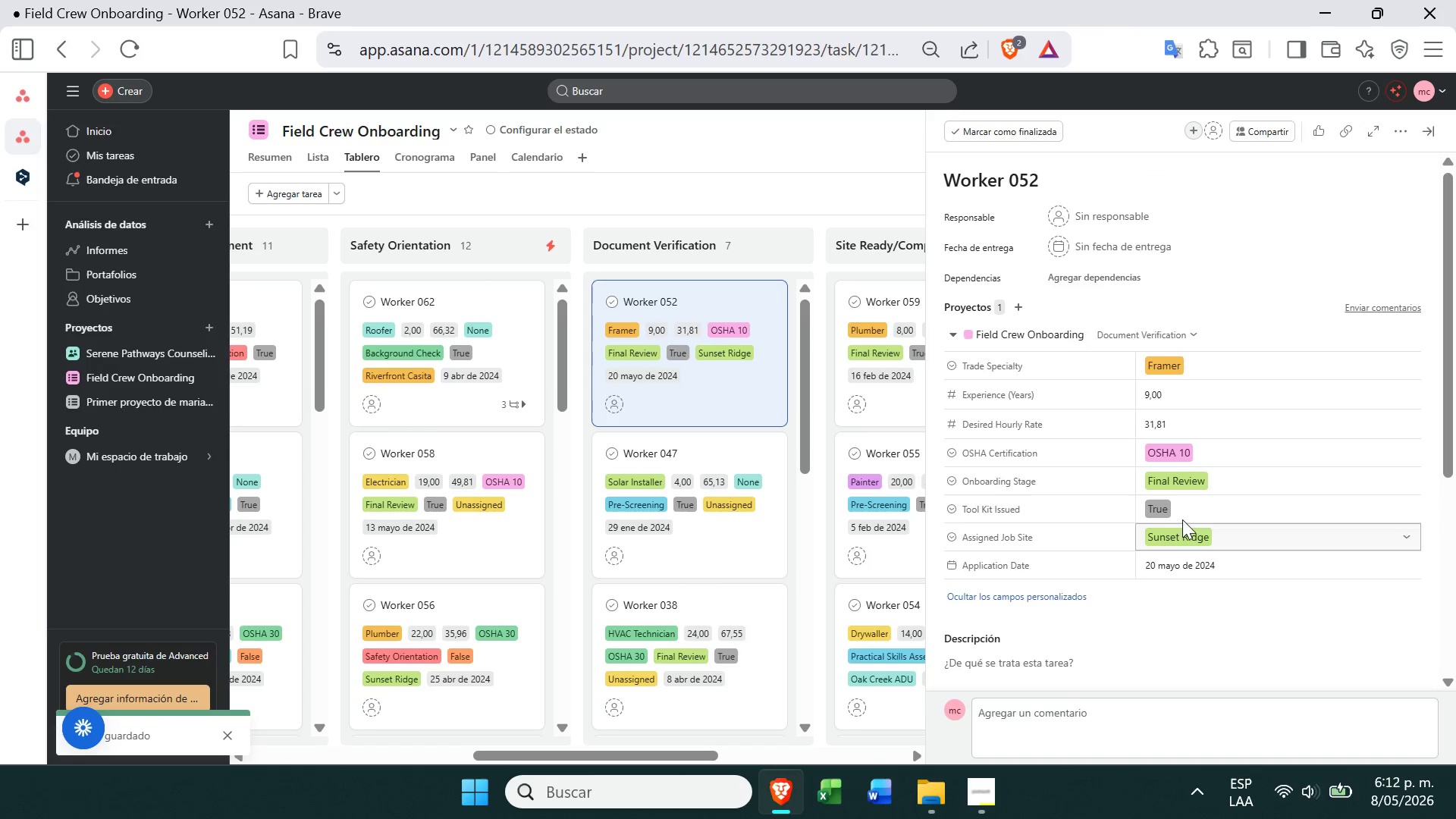 
left_click([1185, 508])
 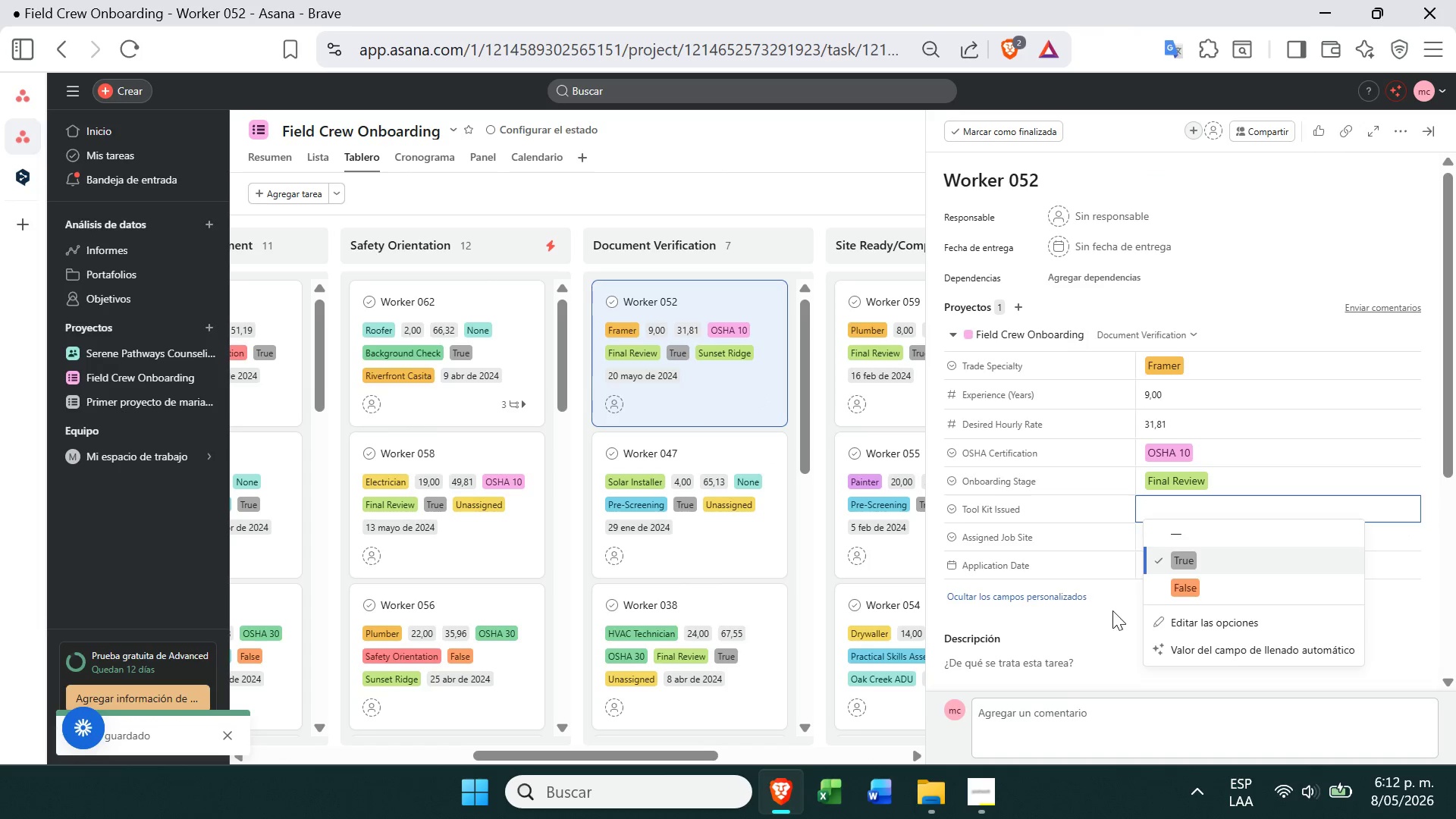 
left_click([1109, 623])
 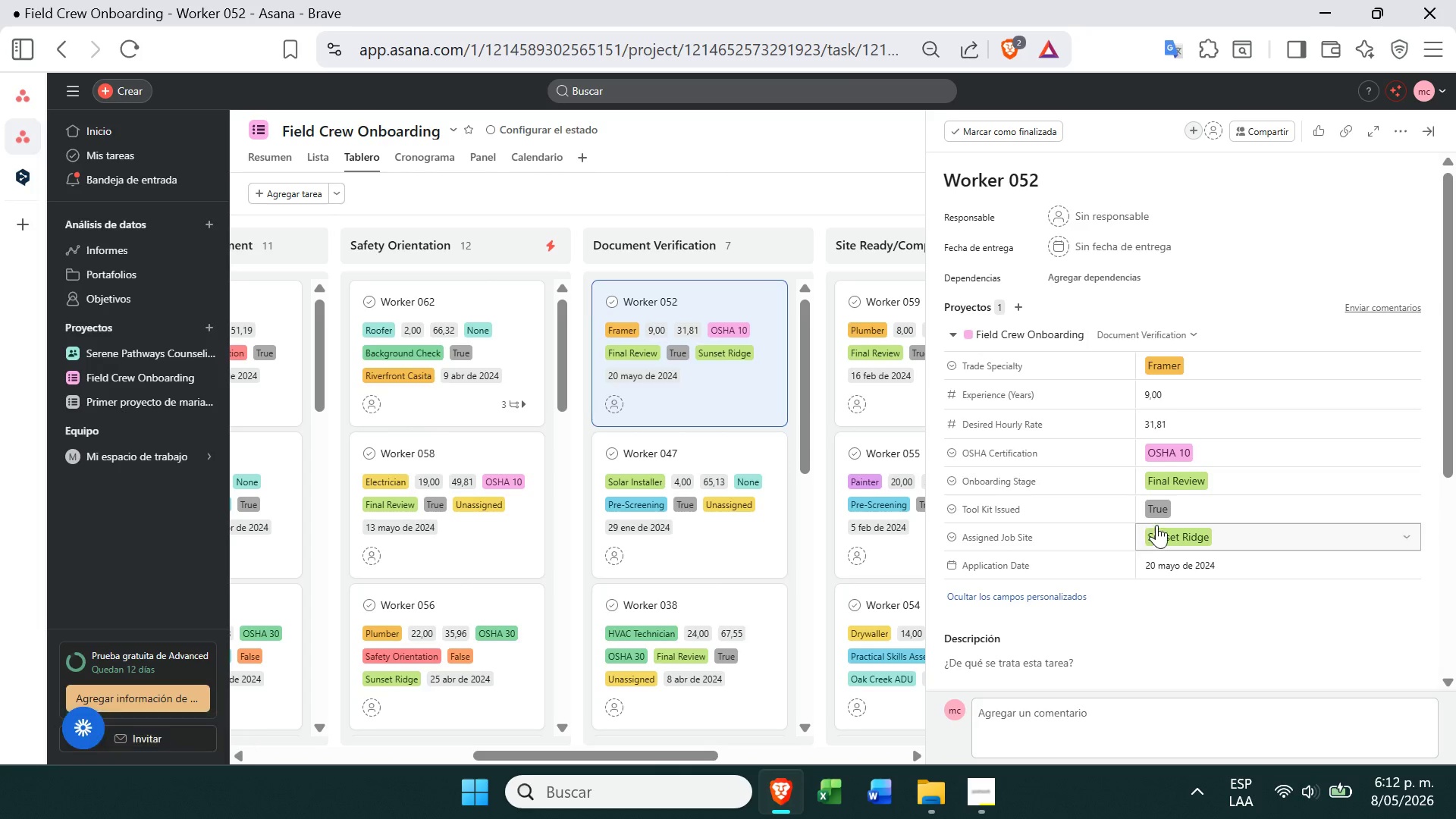 
left_click([1179, 511])
 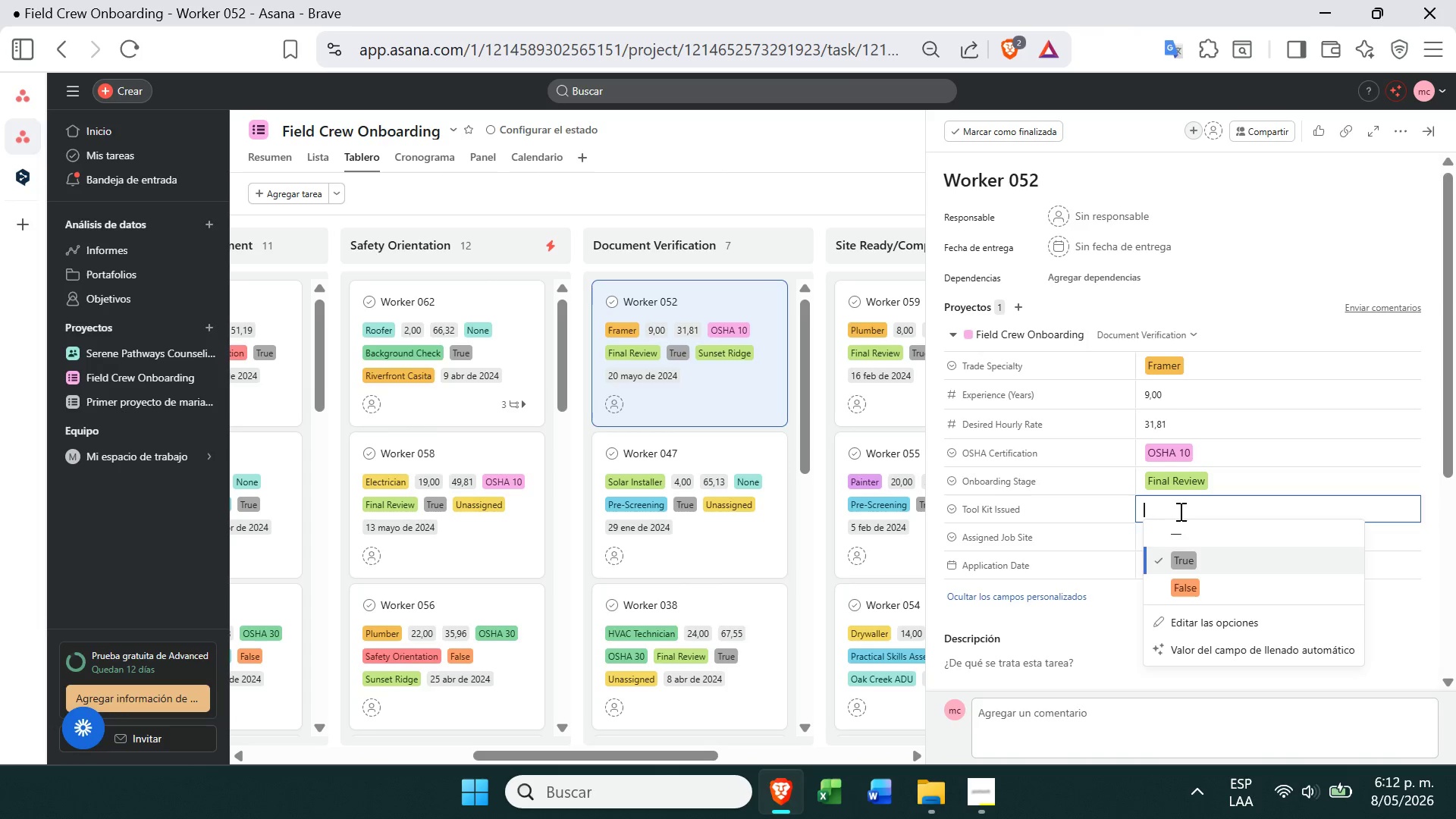 
left_click([1179, 511])
 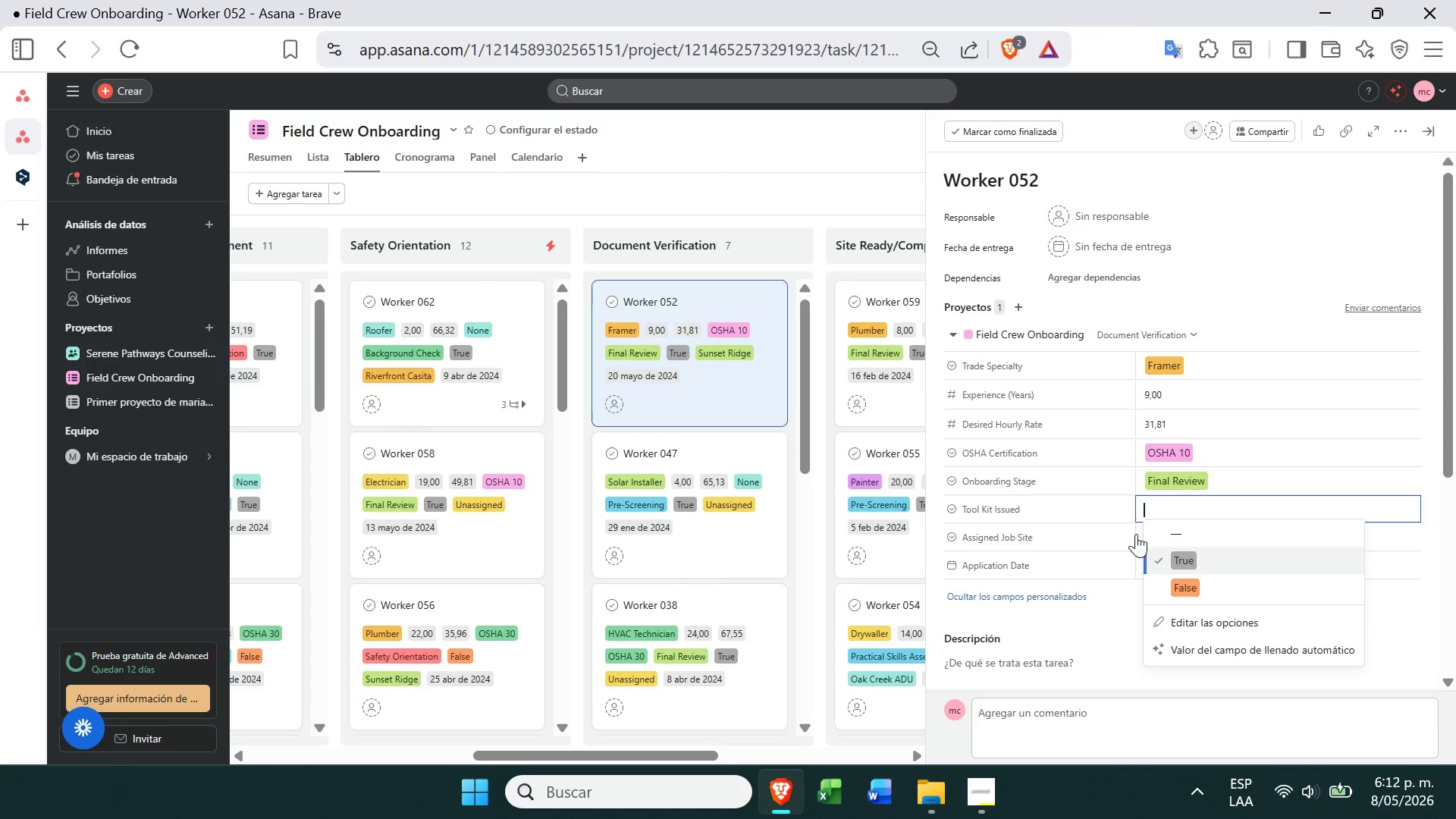 
left_click([1095, 652])
 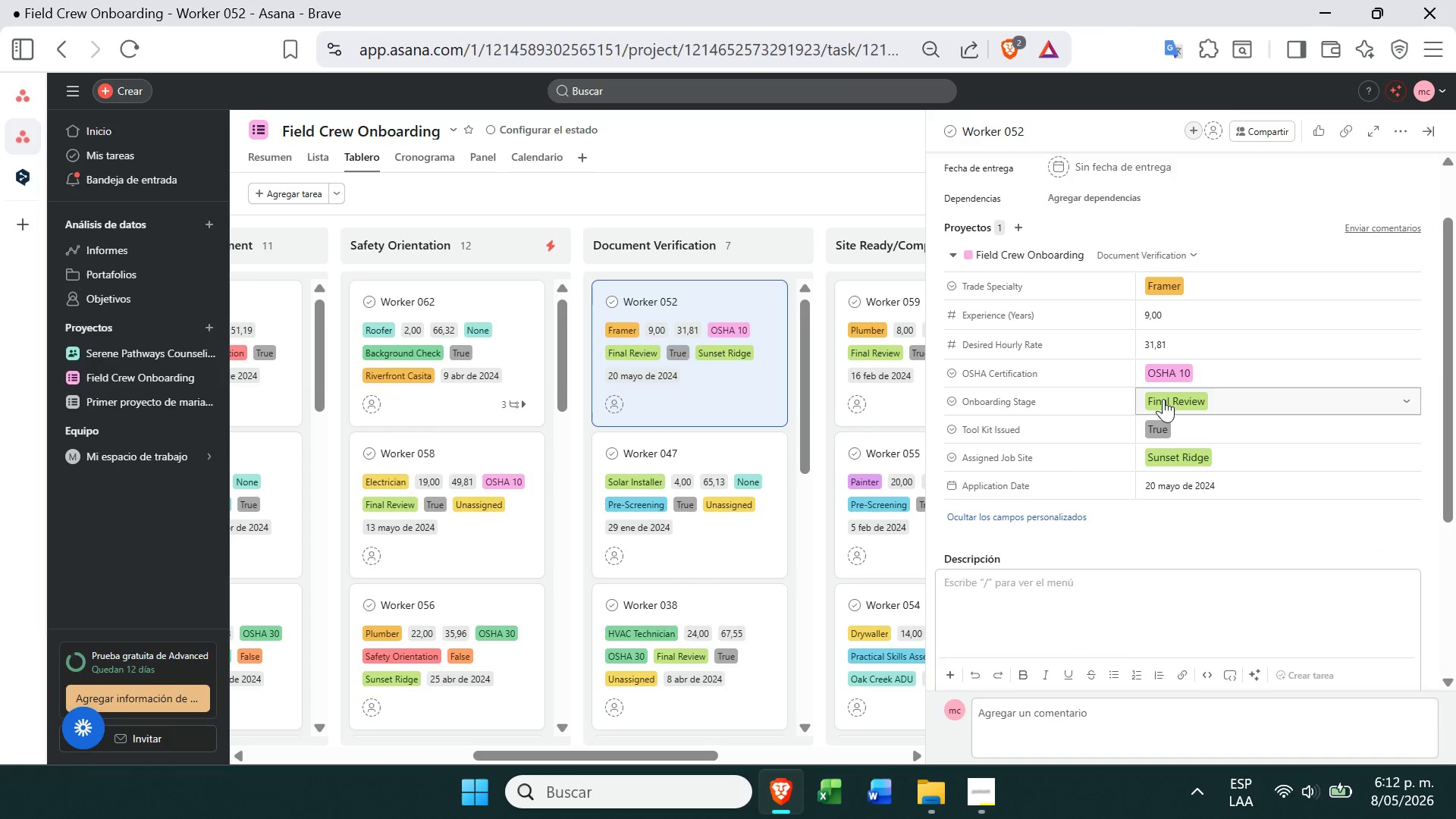 
left_click([1176, 435])
 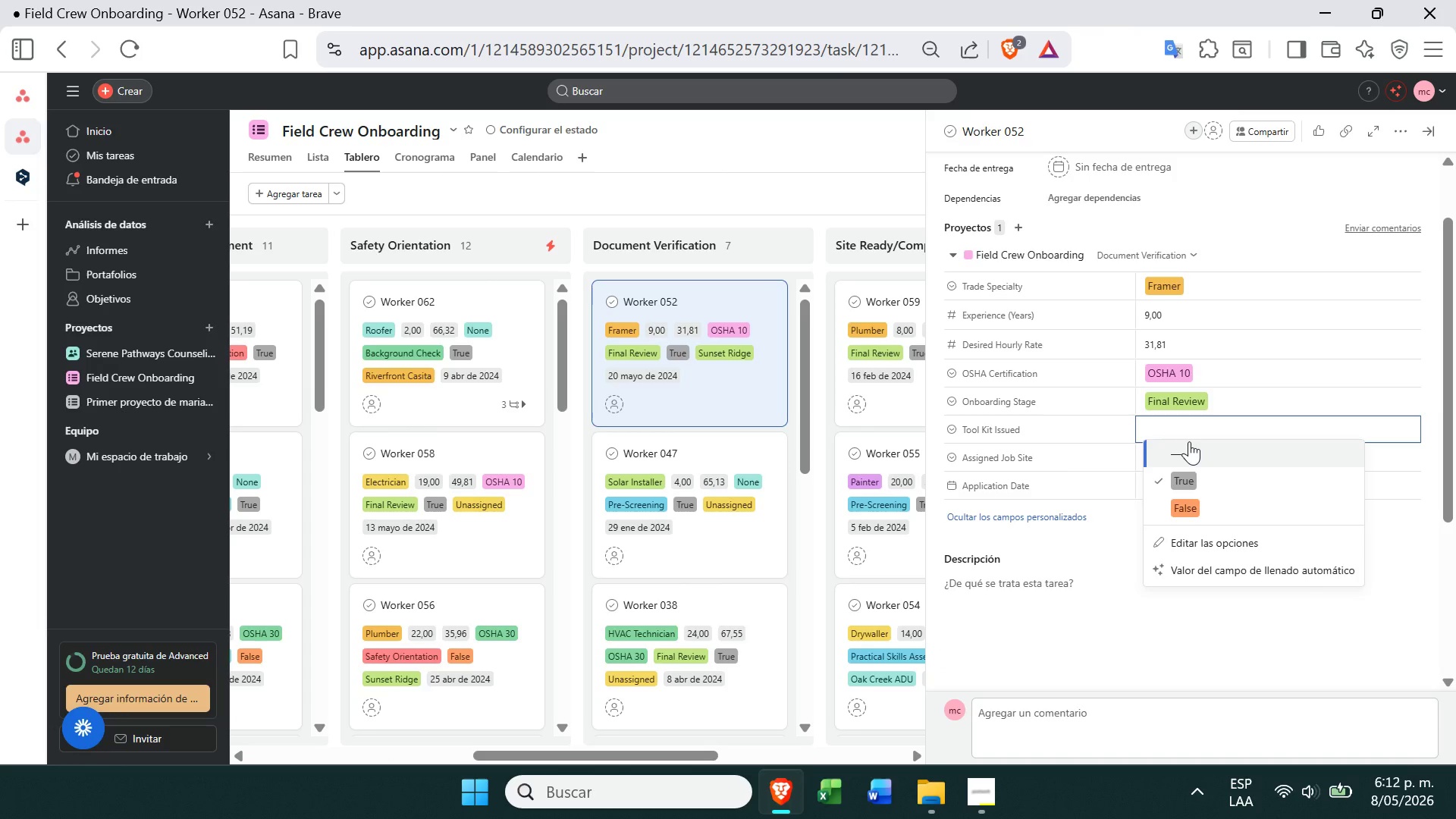 
key(Backspace)
 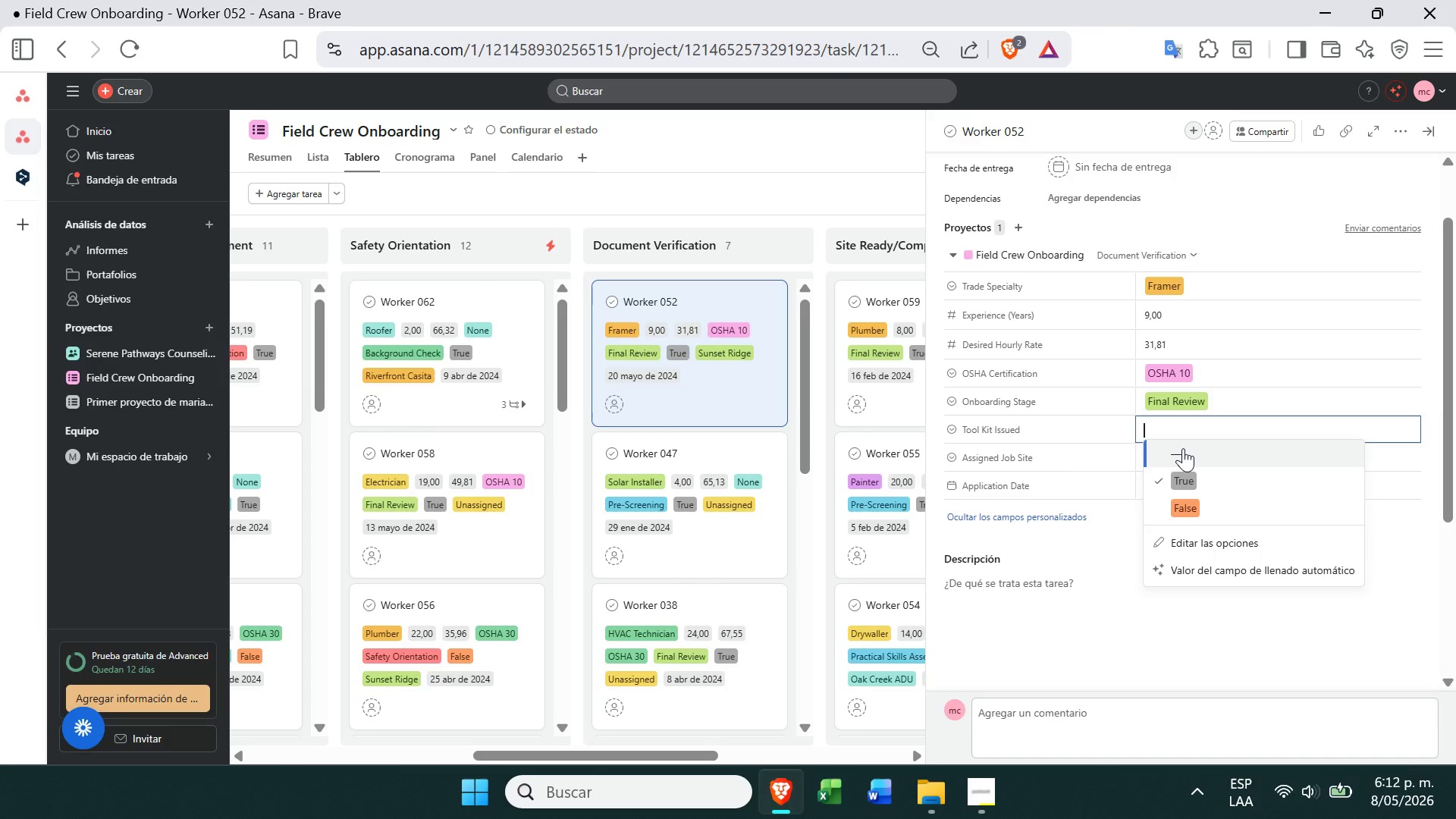 
left_click([1183, 448])
 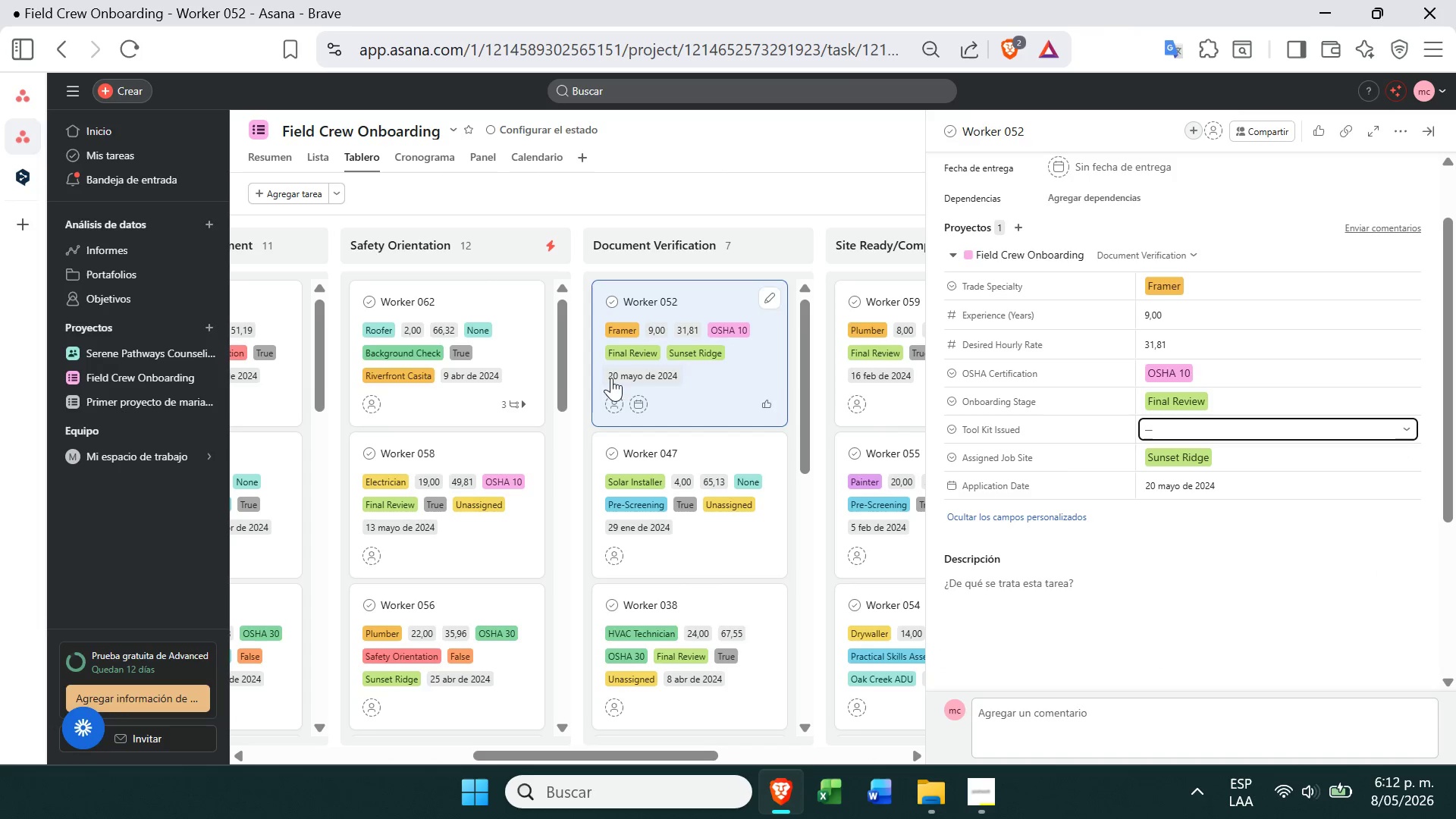 
left_click([498, 333])
 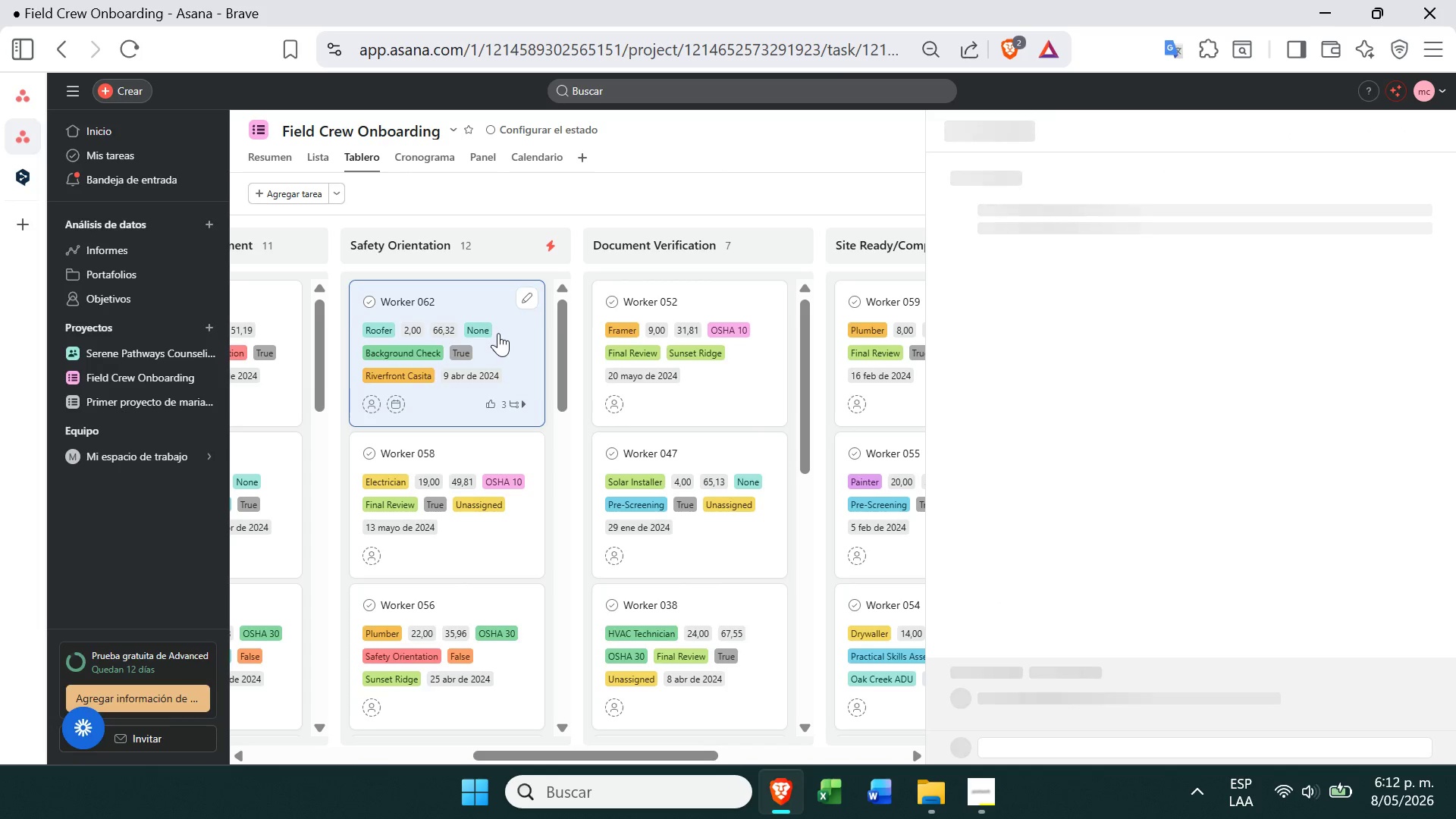 
mouse_move([1040, 353])
 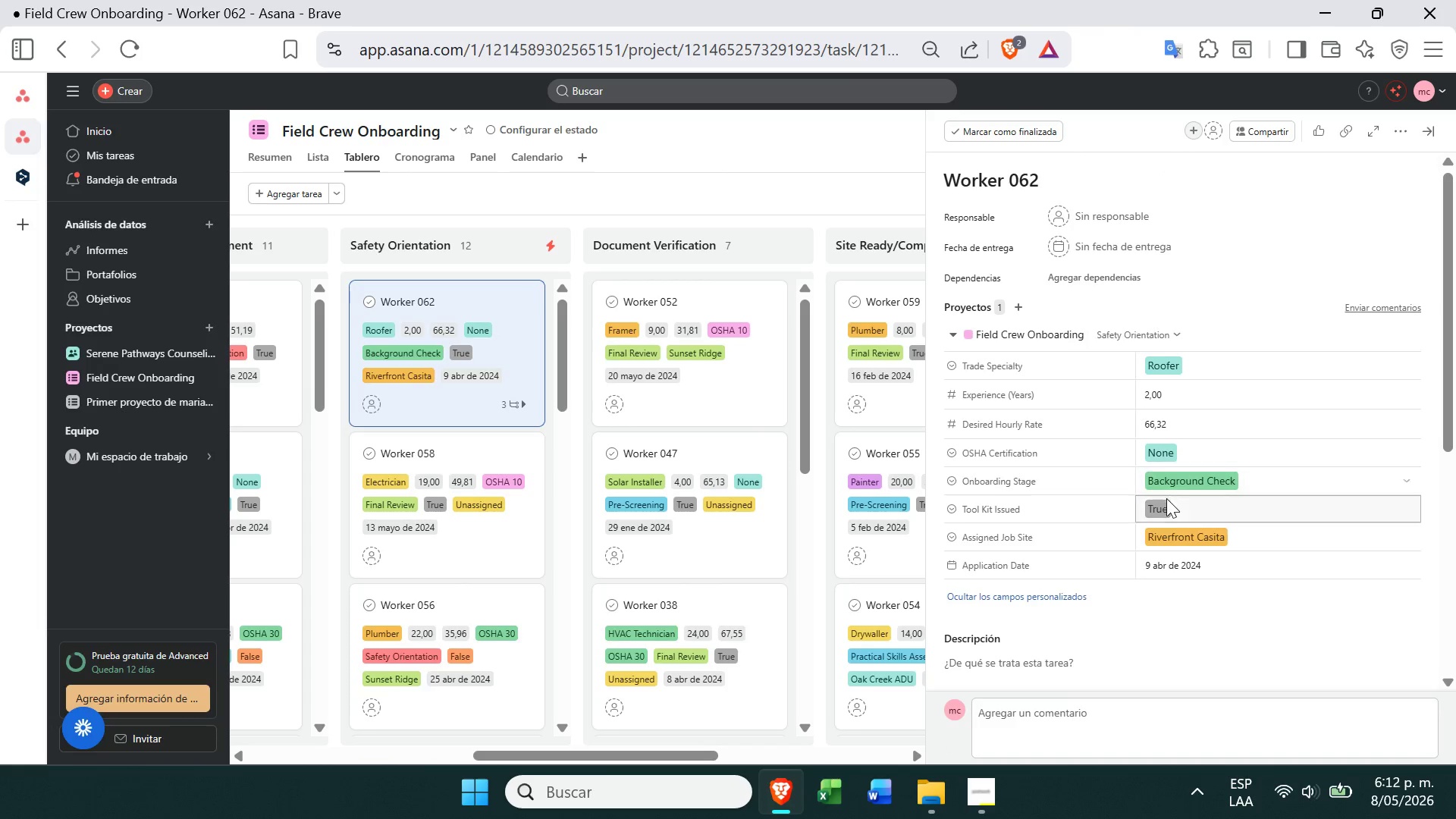 
left_click([1165, 500])
 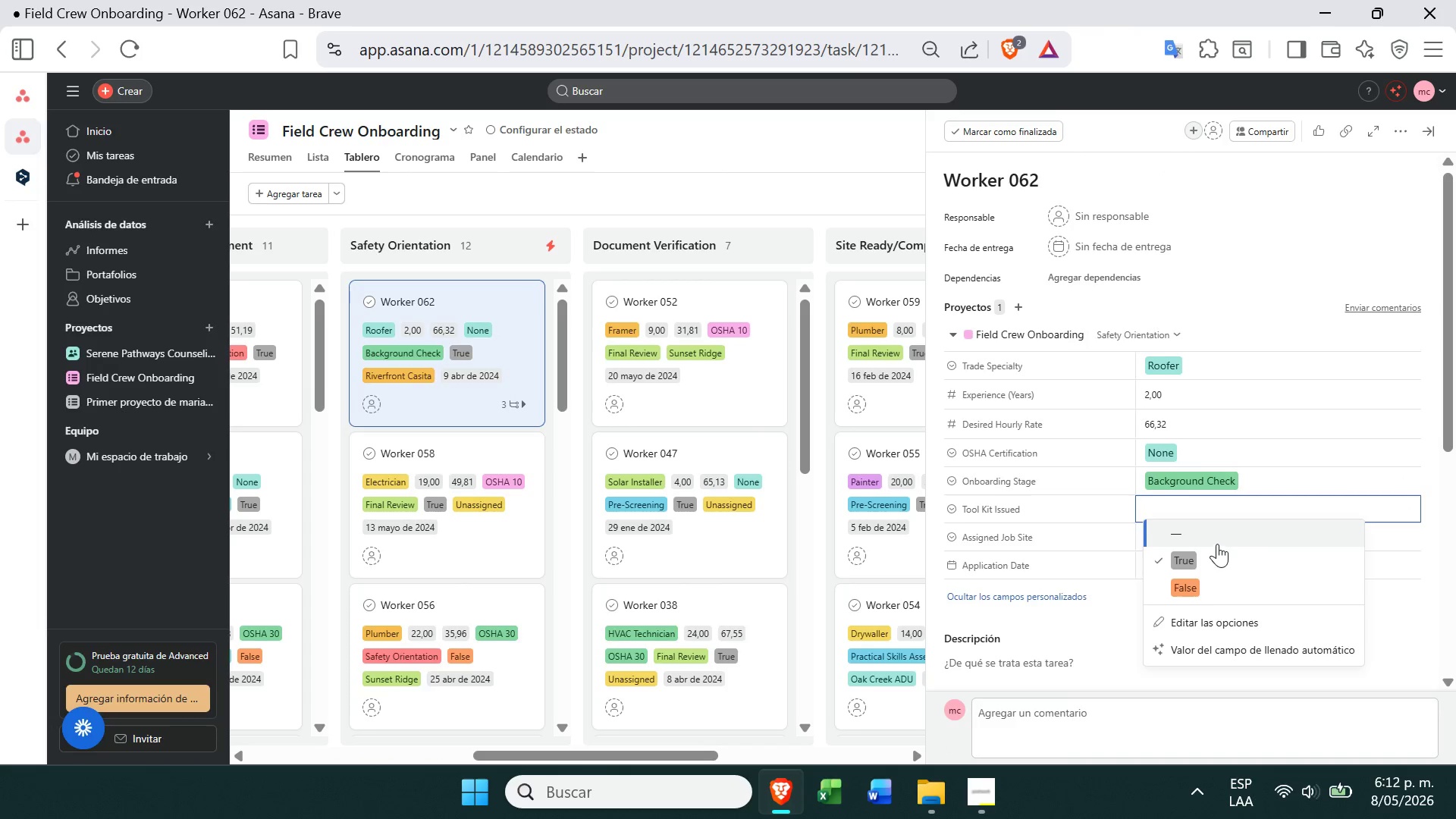 
left_click([1215, 542])
 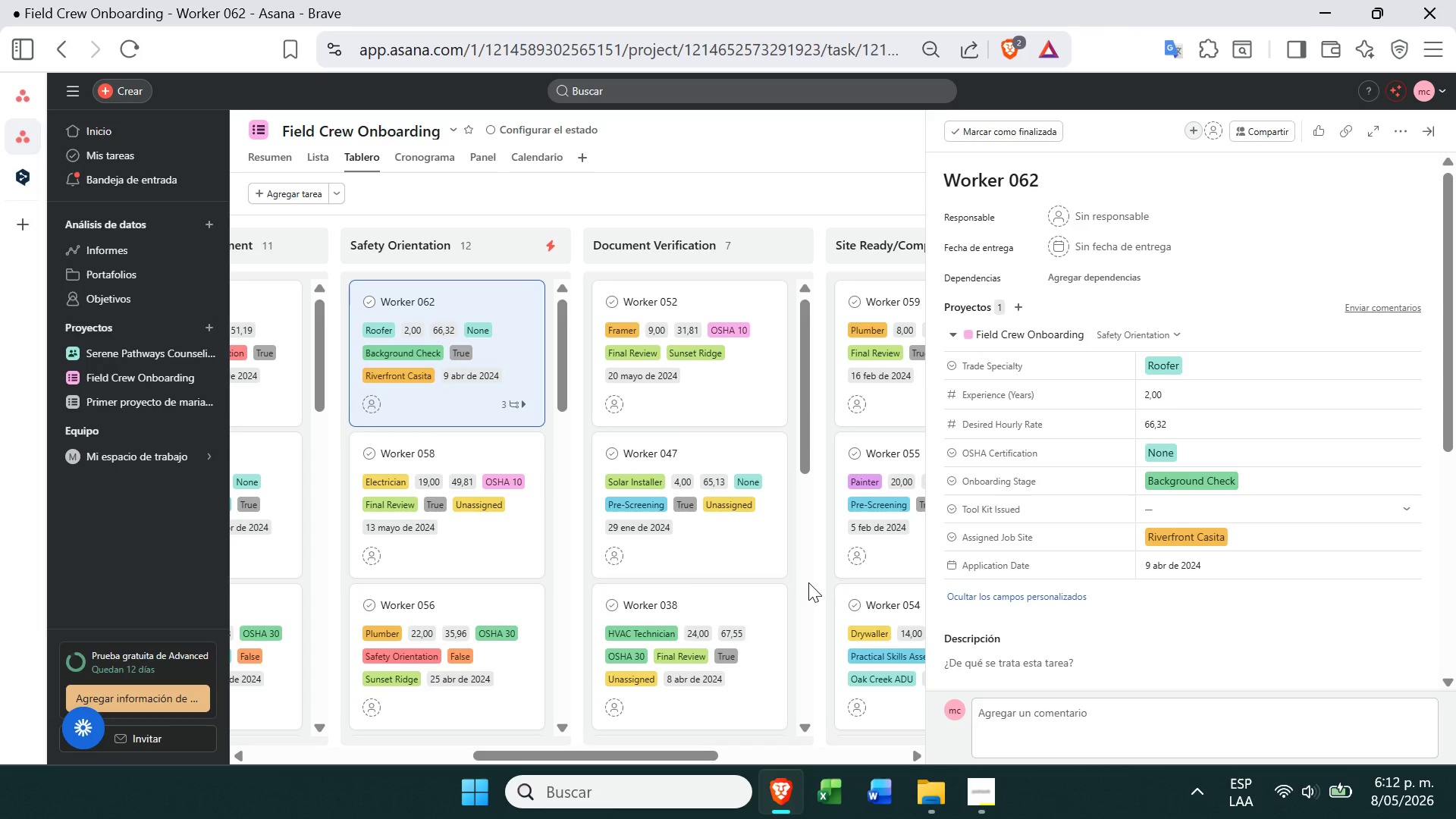 
left_click([796, 582])
 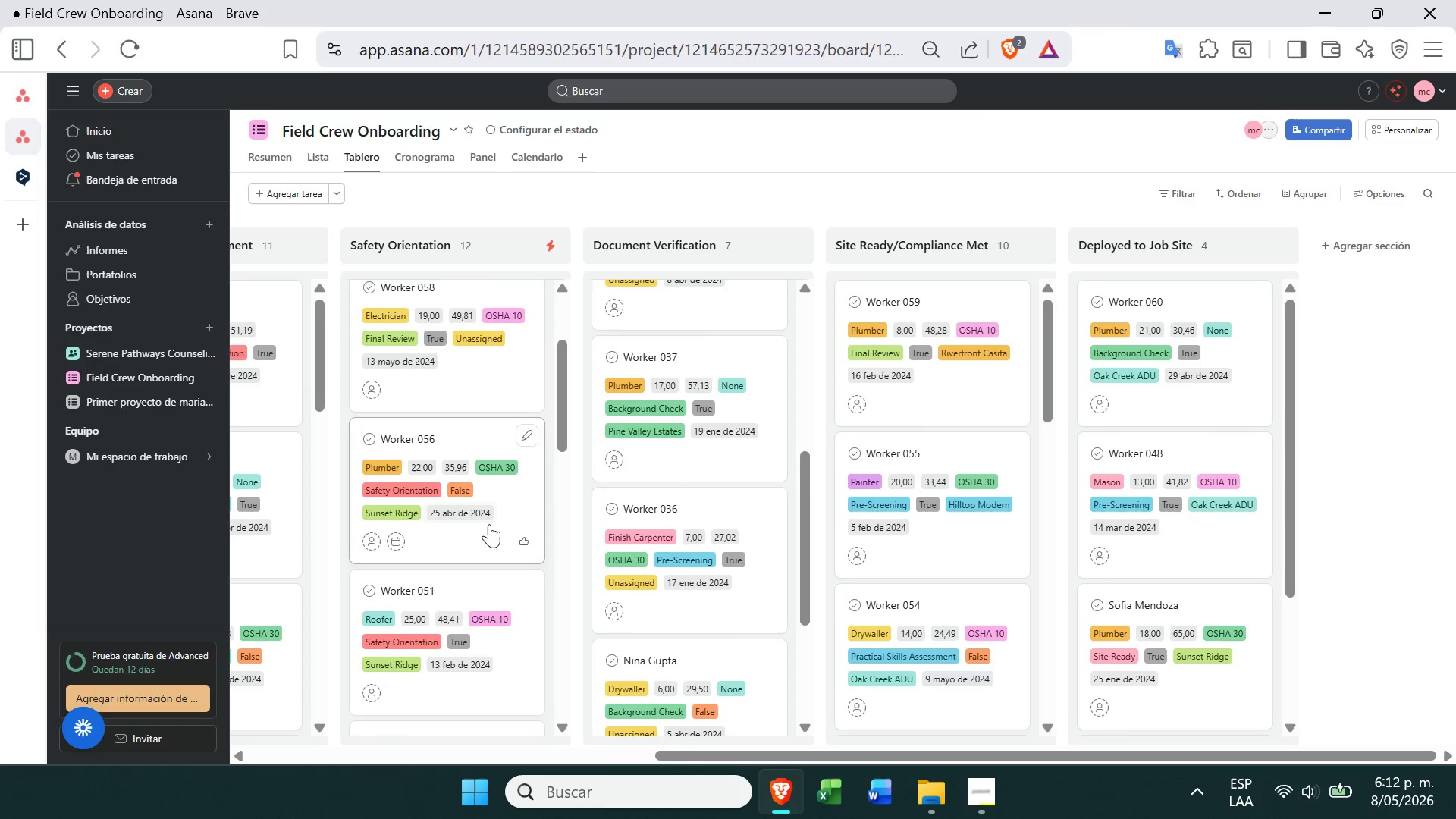 
left_click([470, 371])
 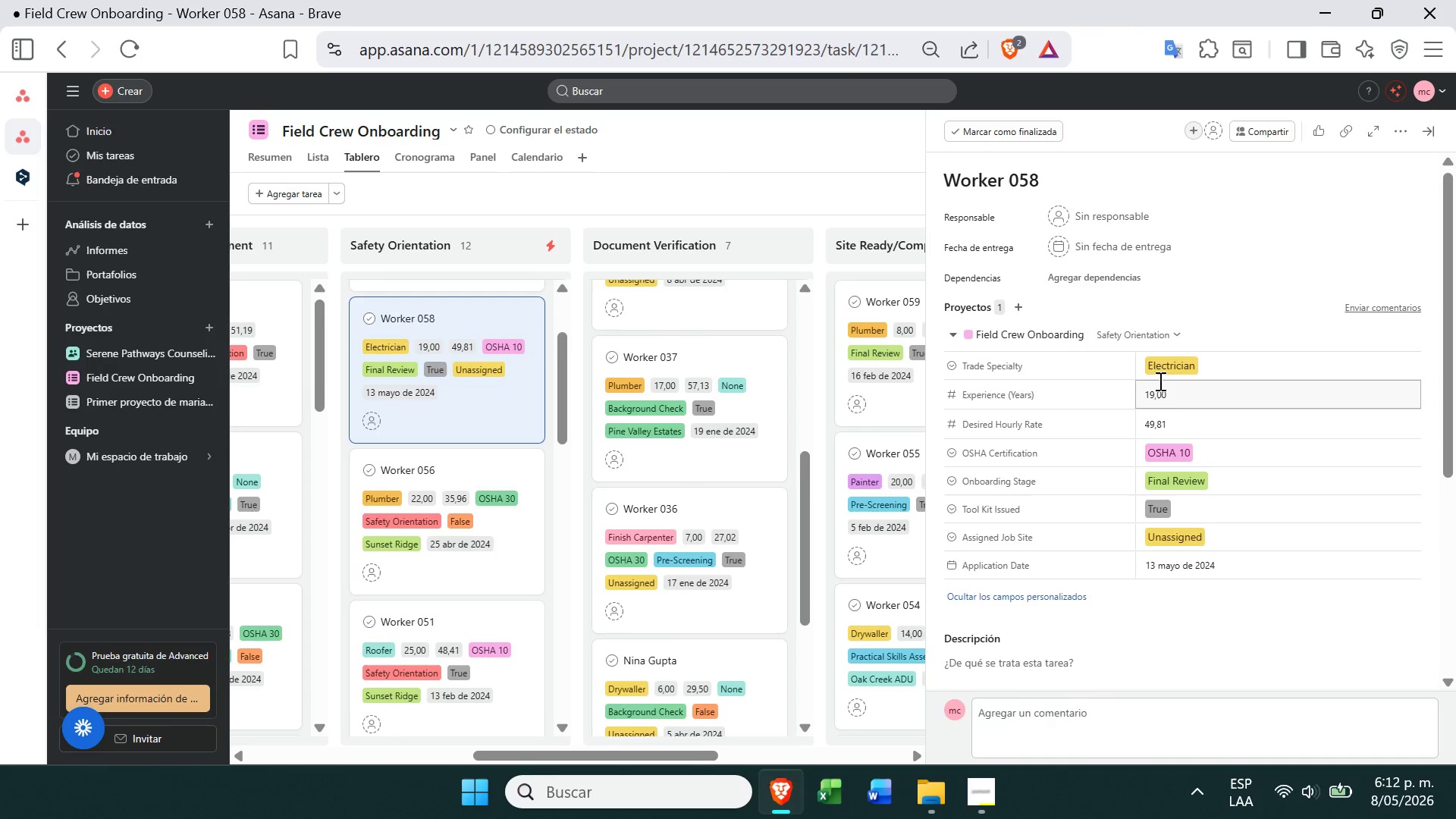 
left_click([1196, 490])
 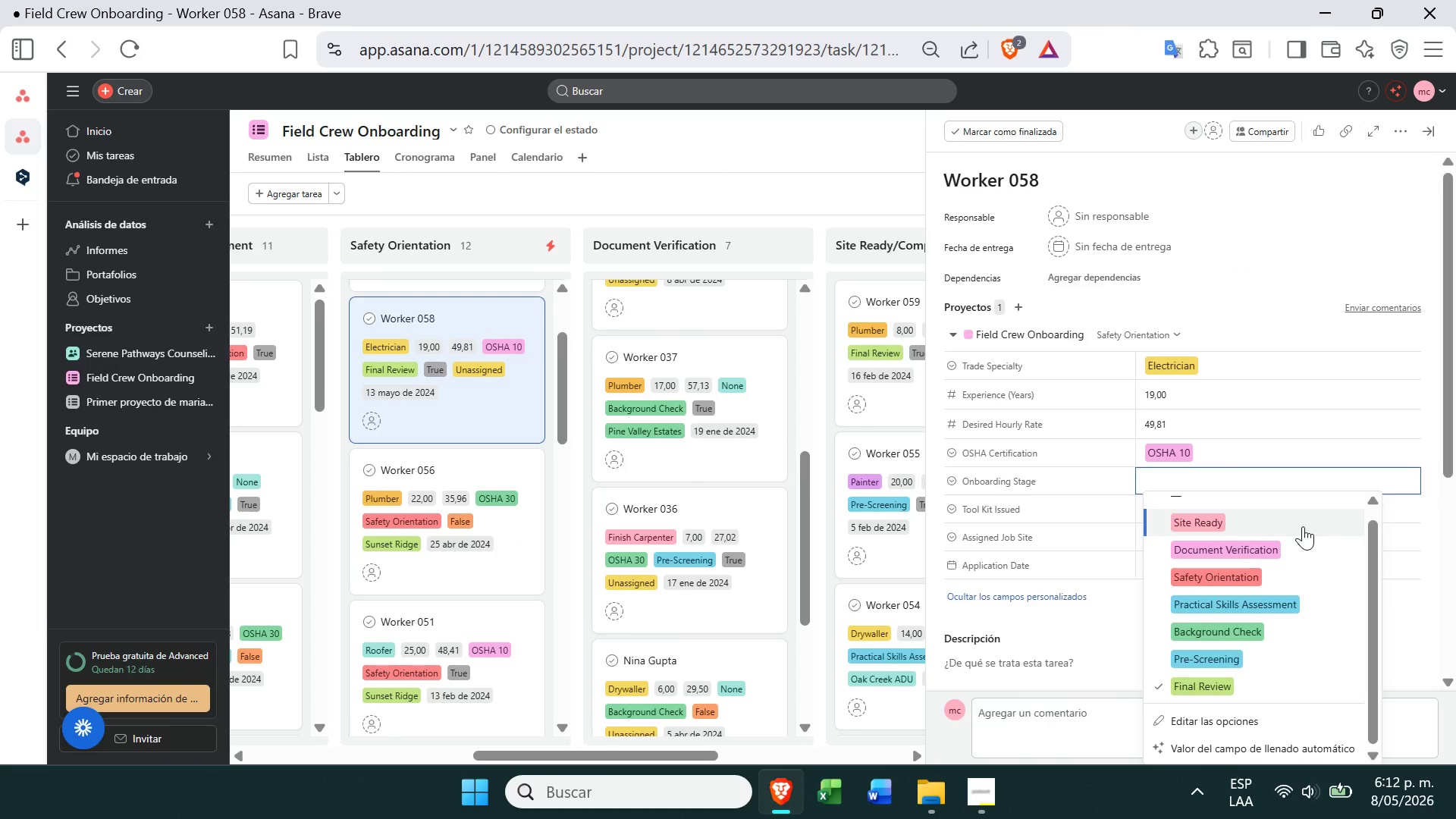 
left_click([1444, 649])
 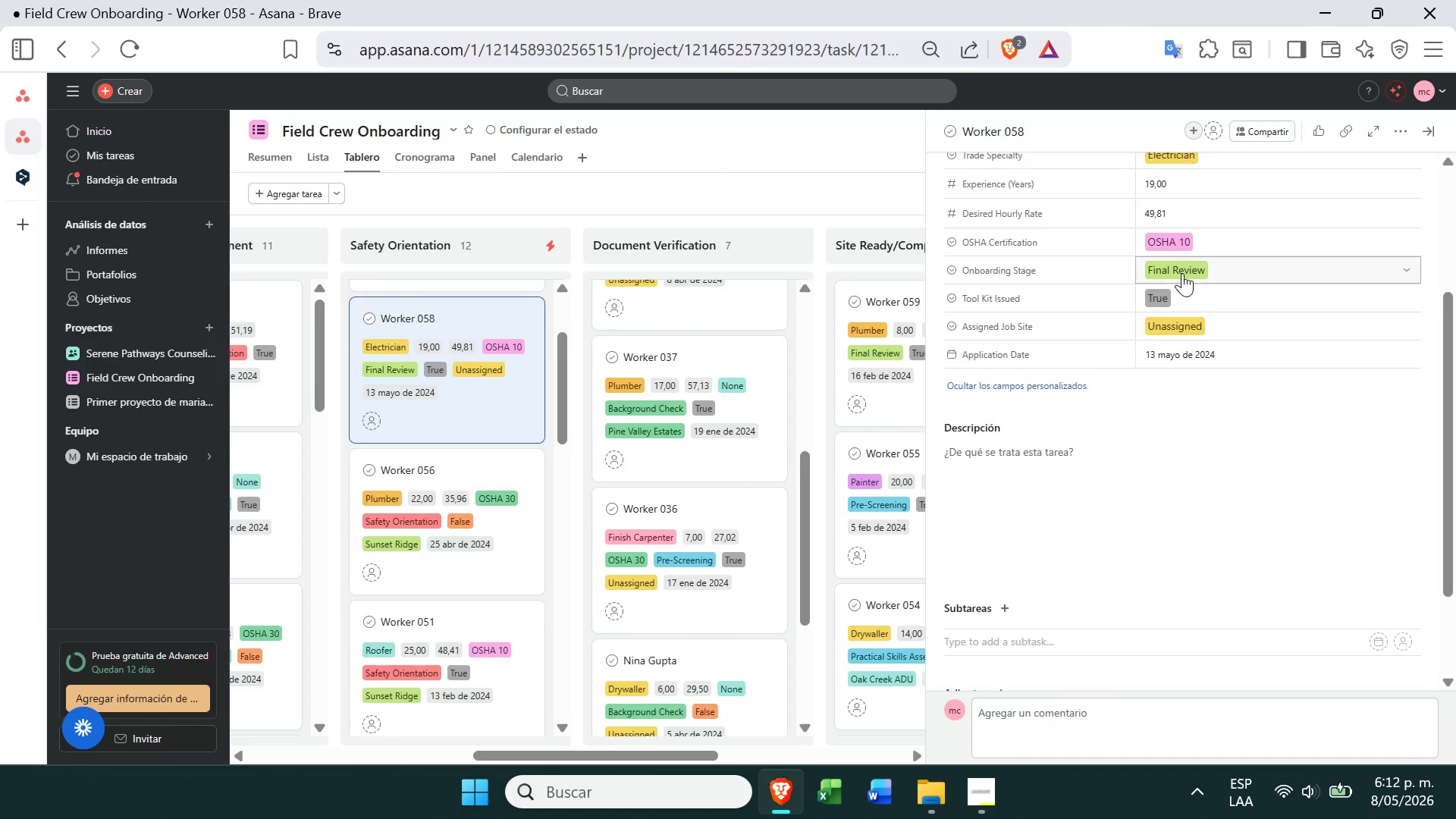 
left_click([1185, 300])
 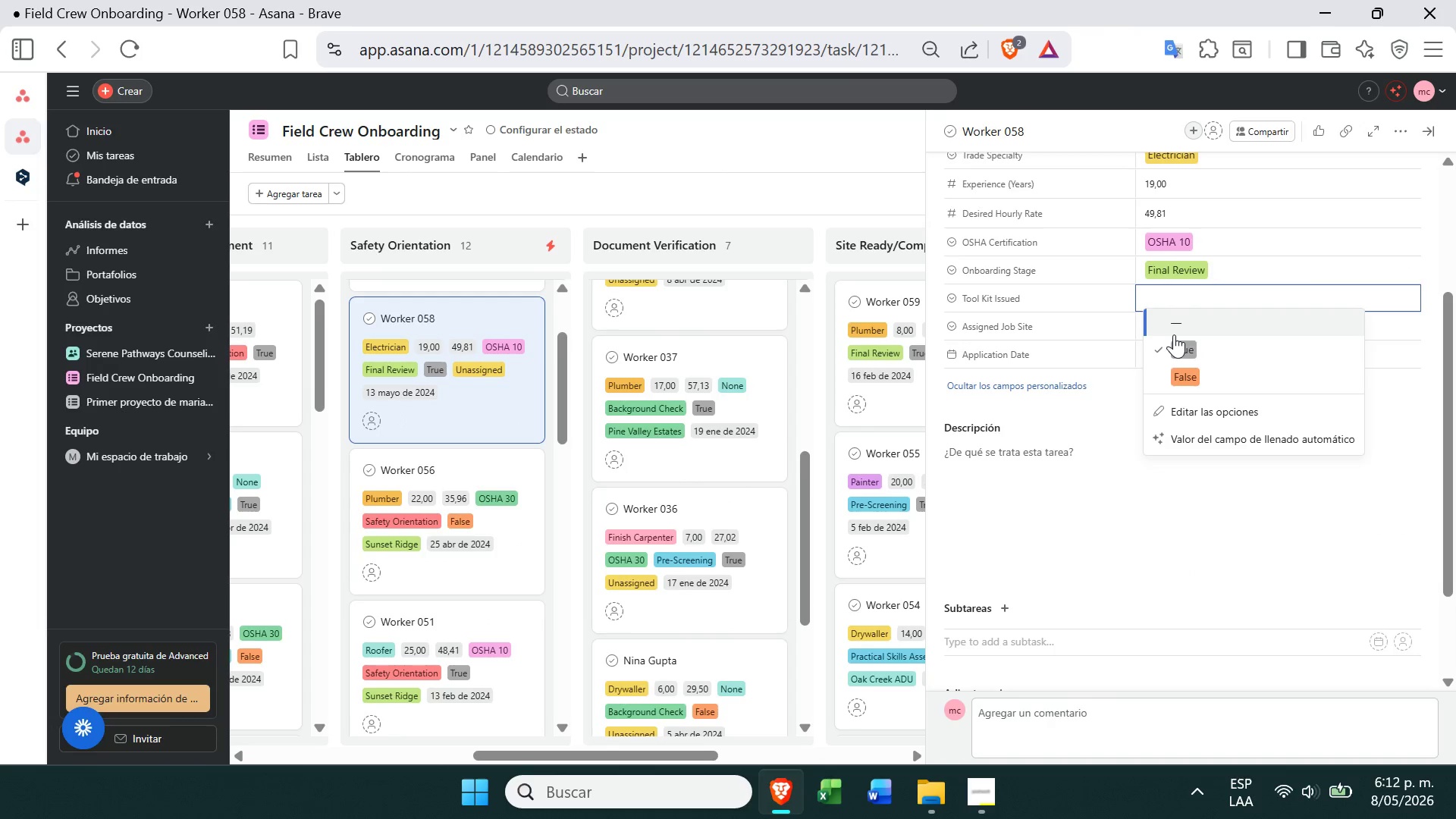 
left_click([1177, 325])
 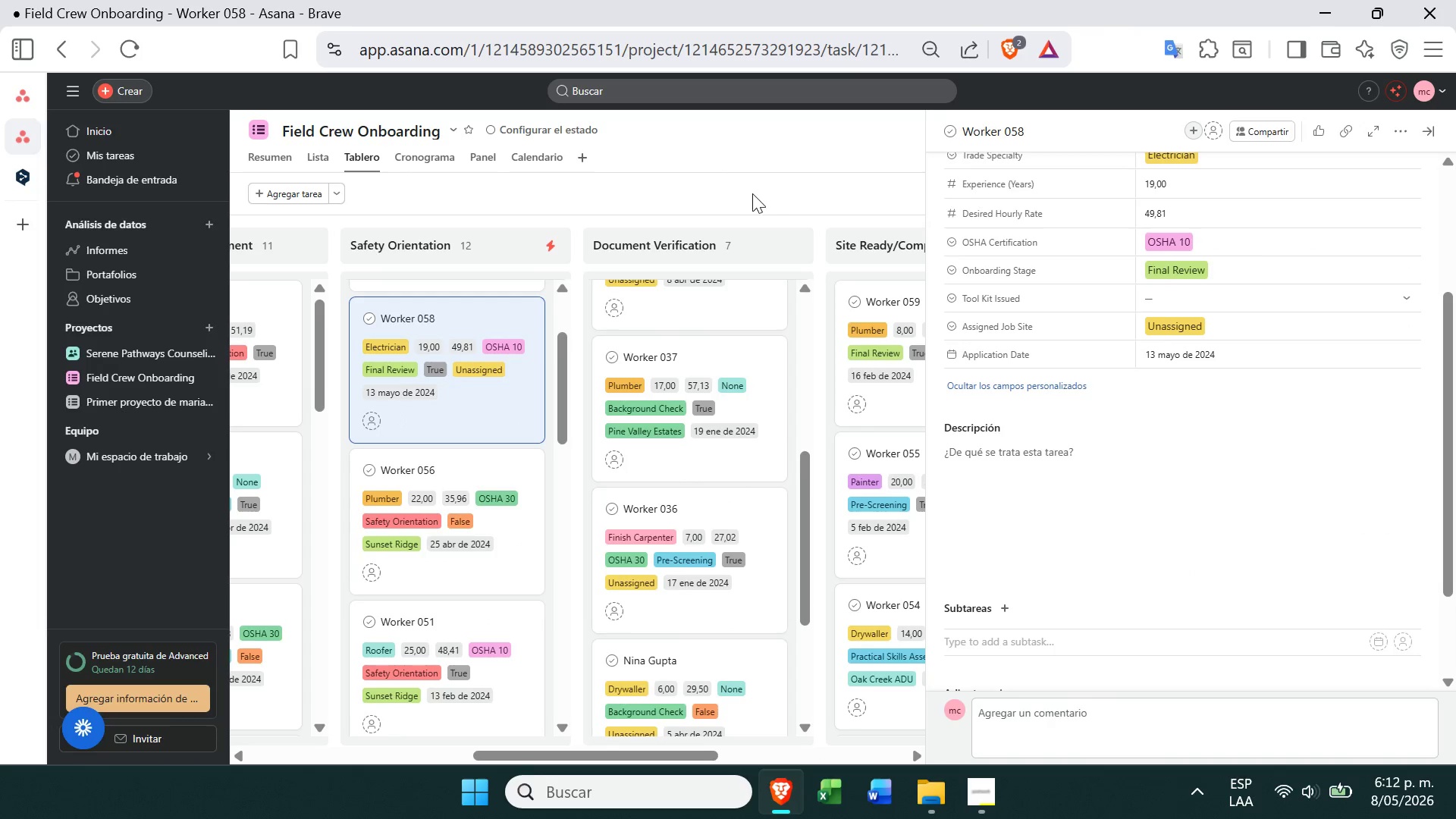 
left_click([752, 193])
 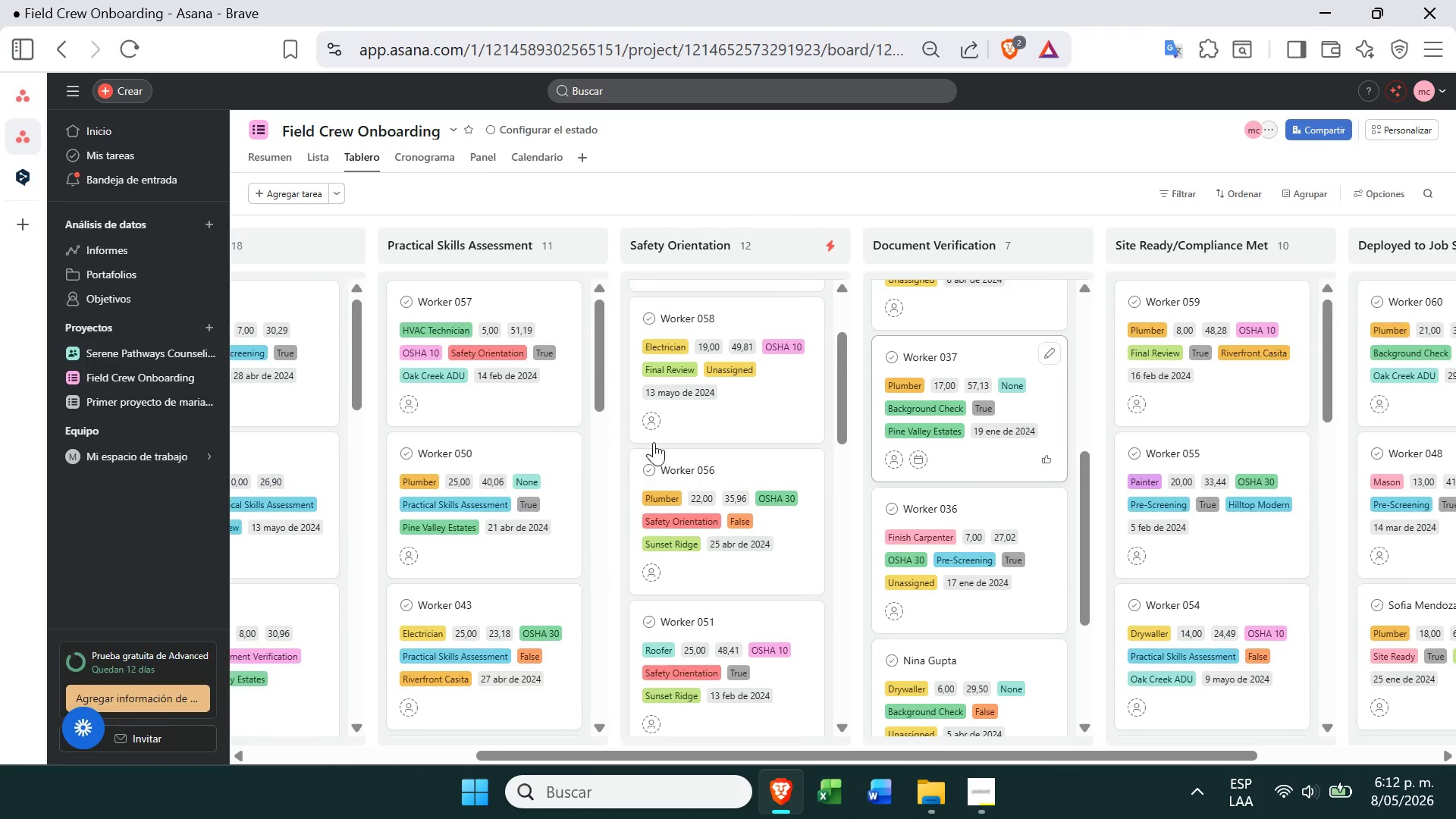 
left_click([507, 417])
 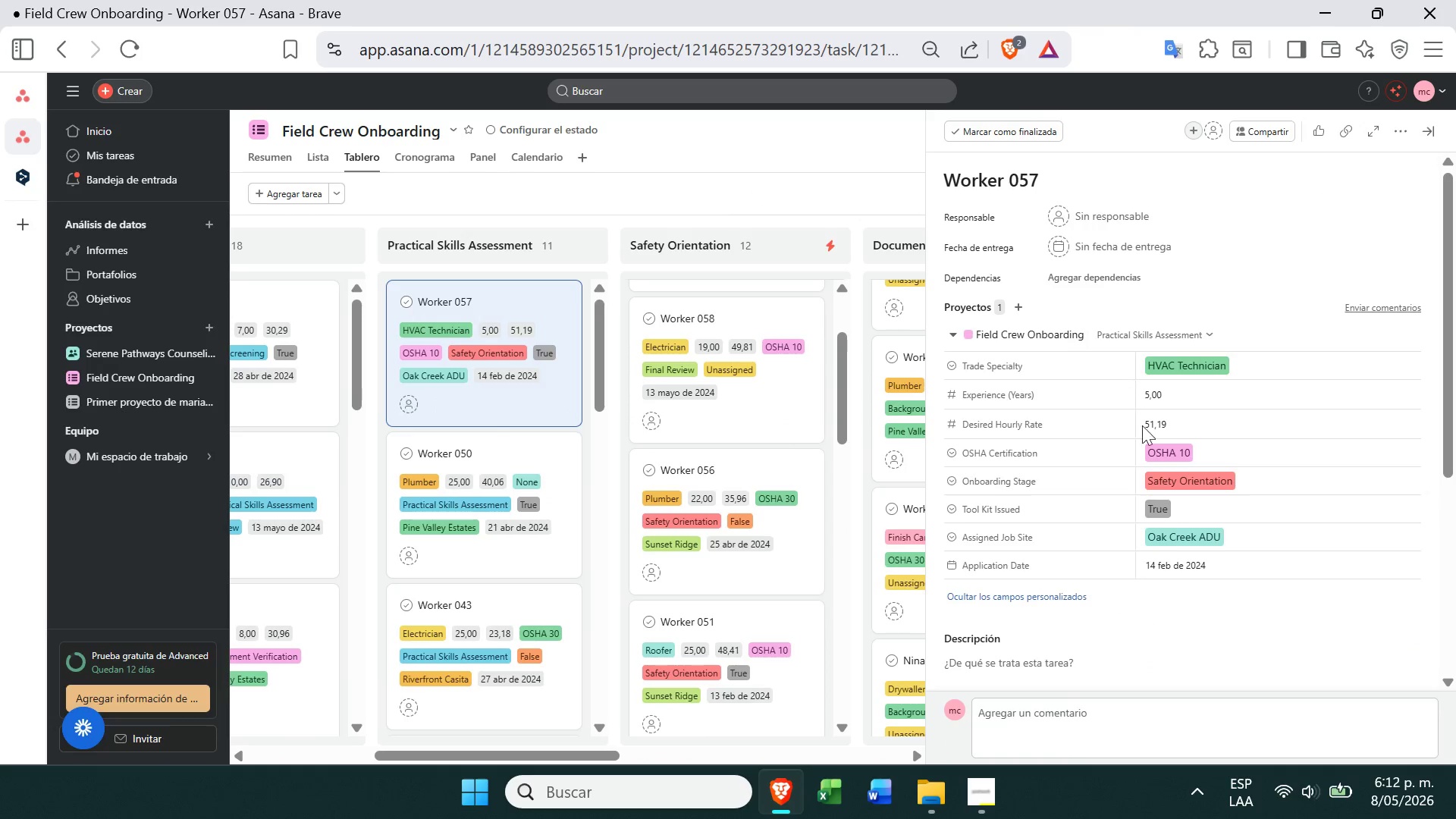 
left_click([1177, 512])
 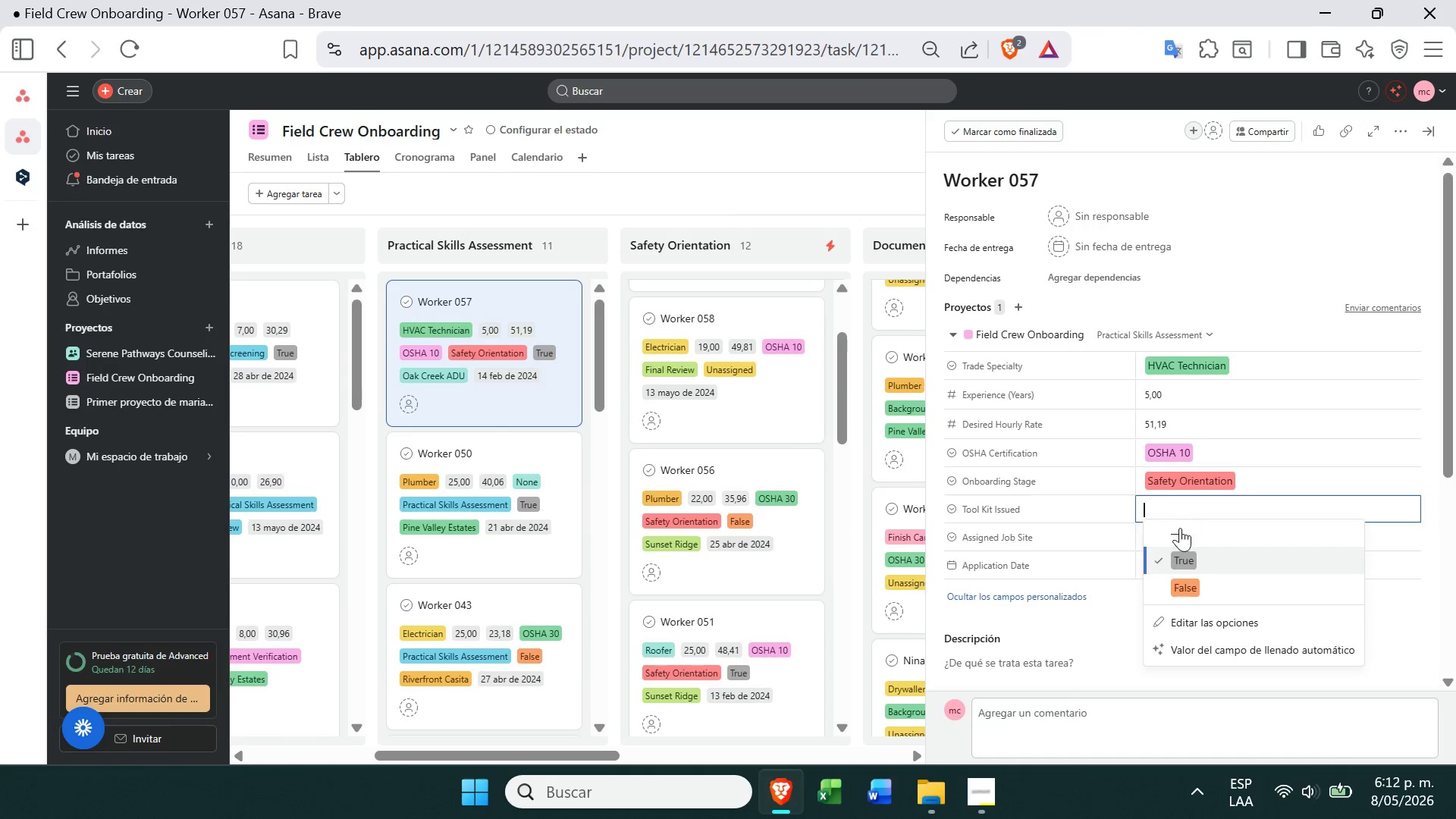 
left_click([1171, 533])
 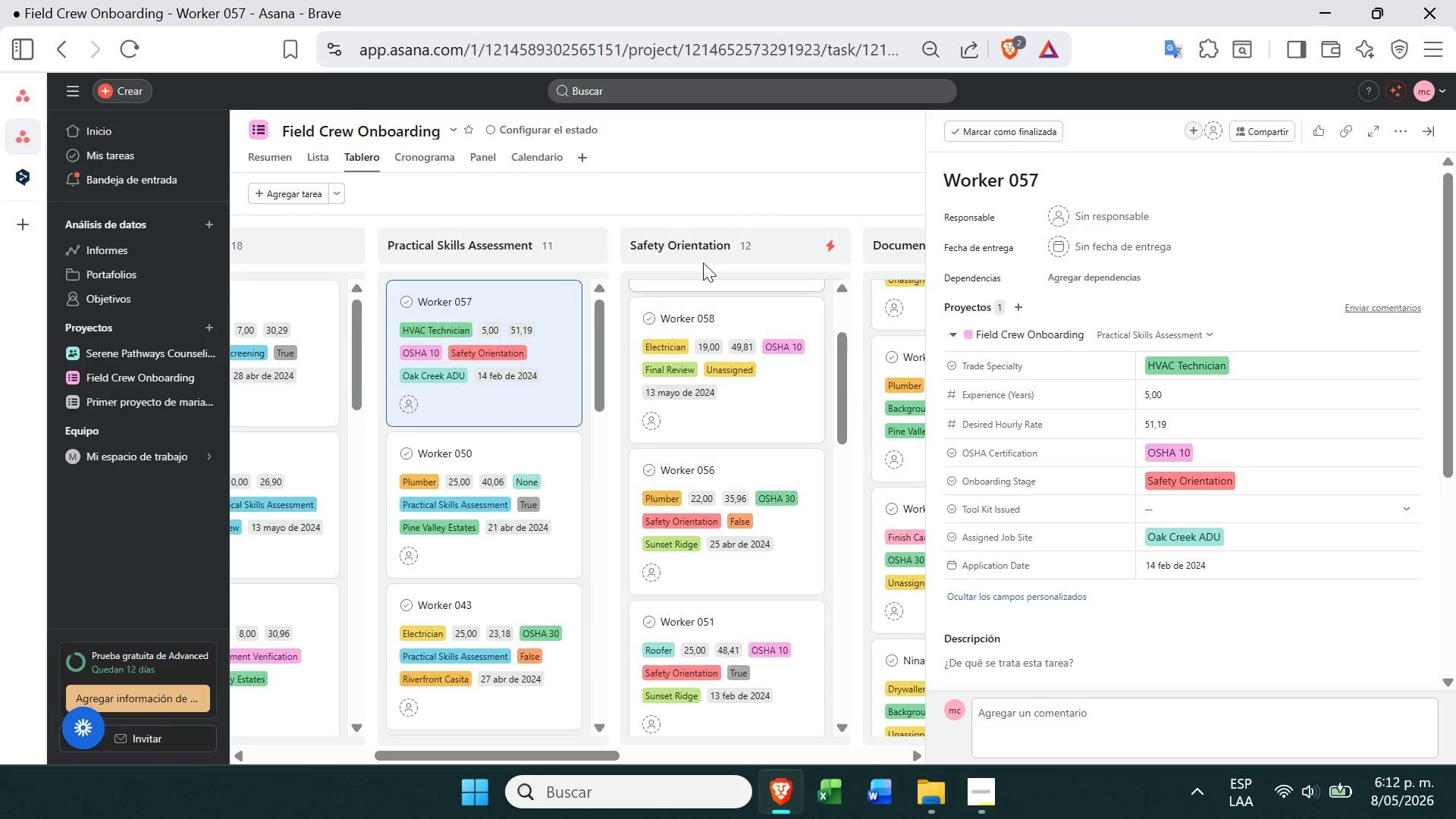 
left_click([768, 169])
 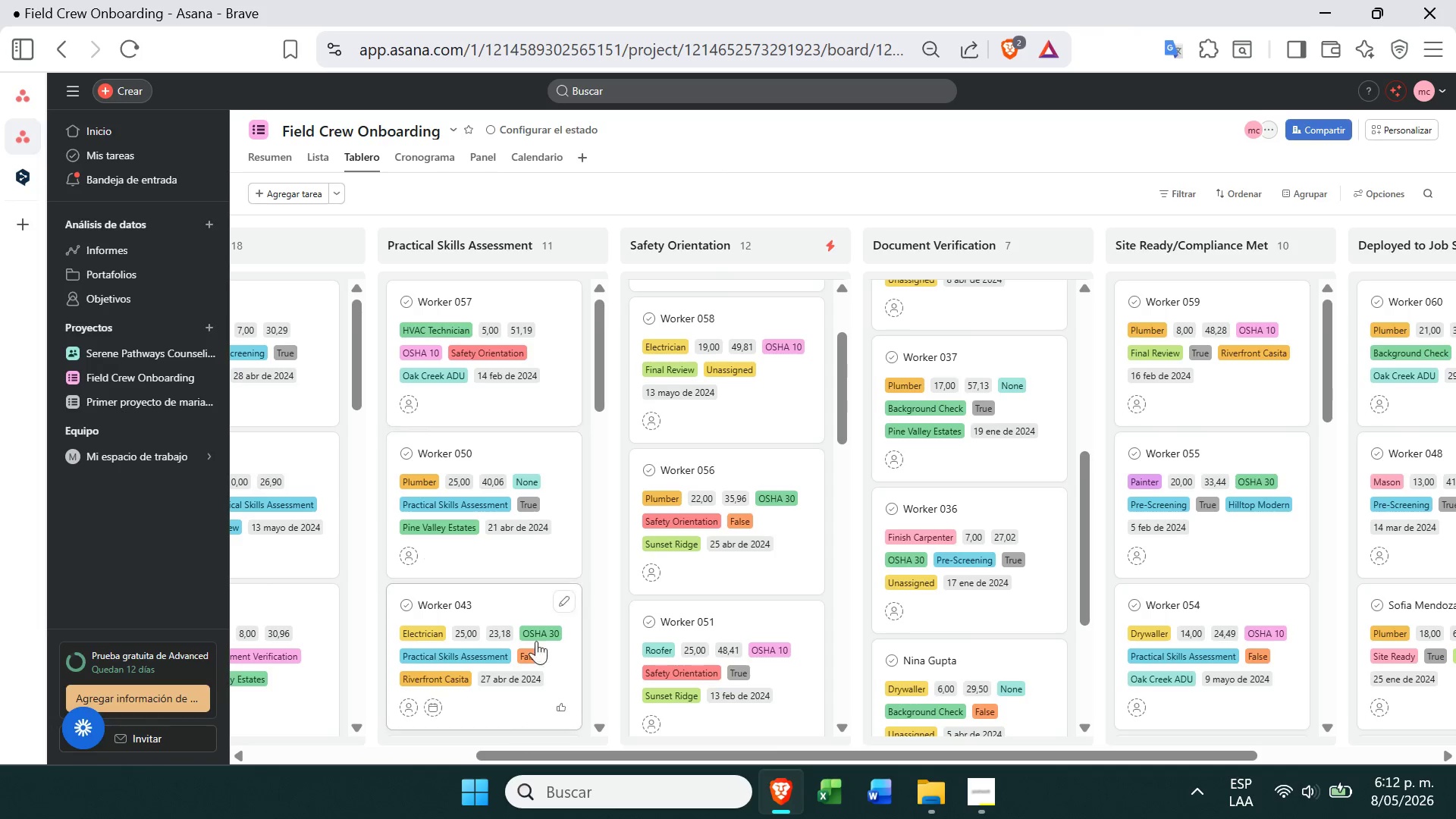 
left_click([513, 552])
 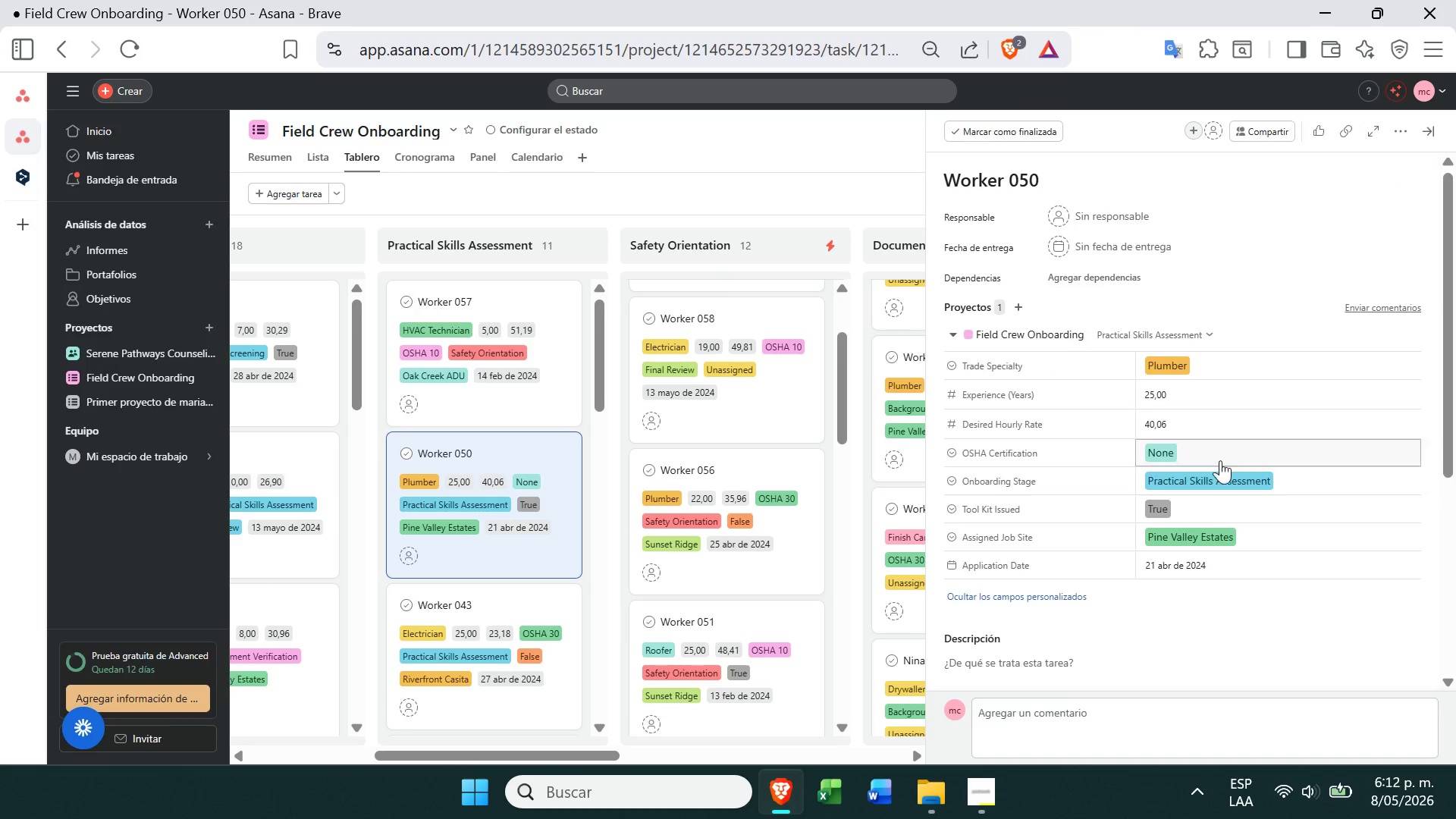 
left_click([1217, 513])
 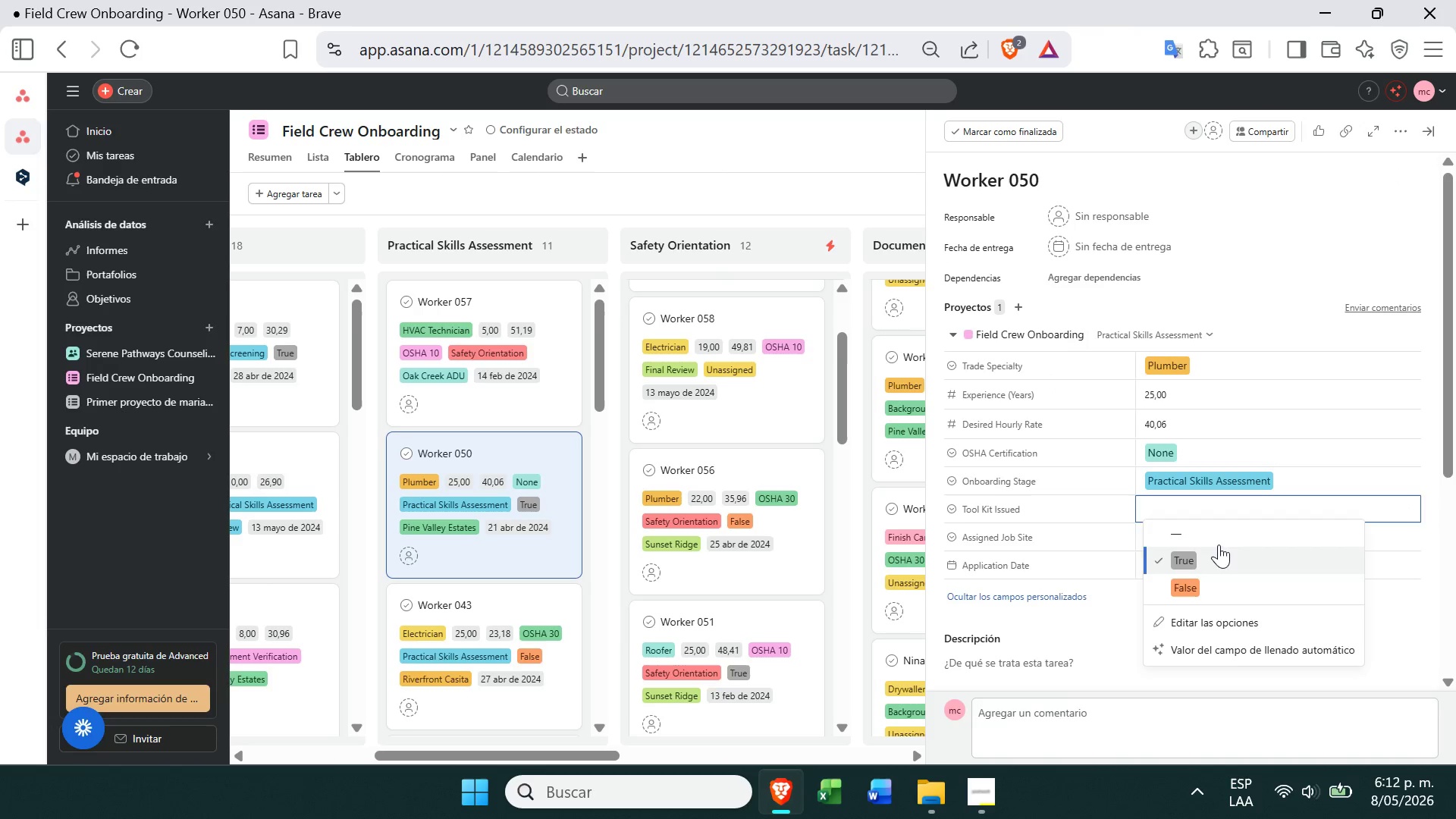 
left_click([1219, 537])
 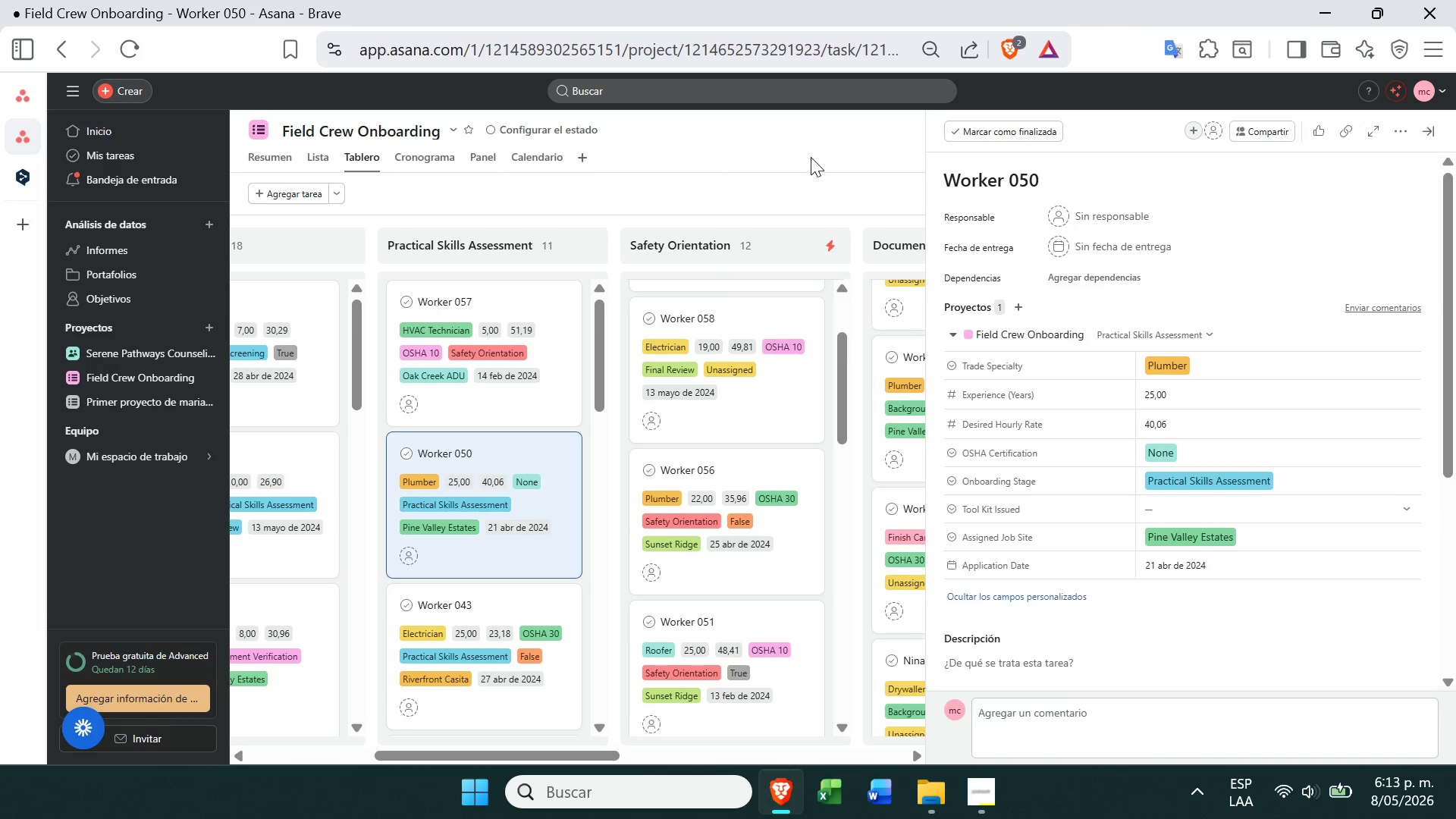 
left_click([811, 165])
 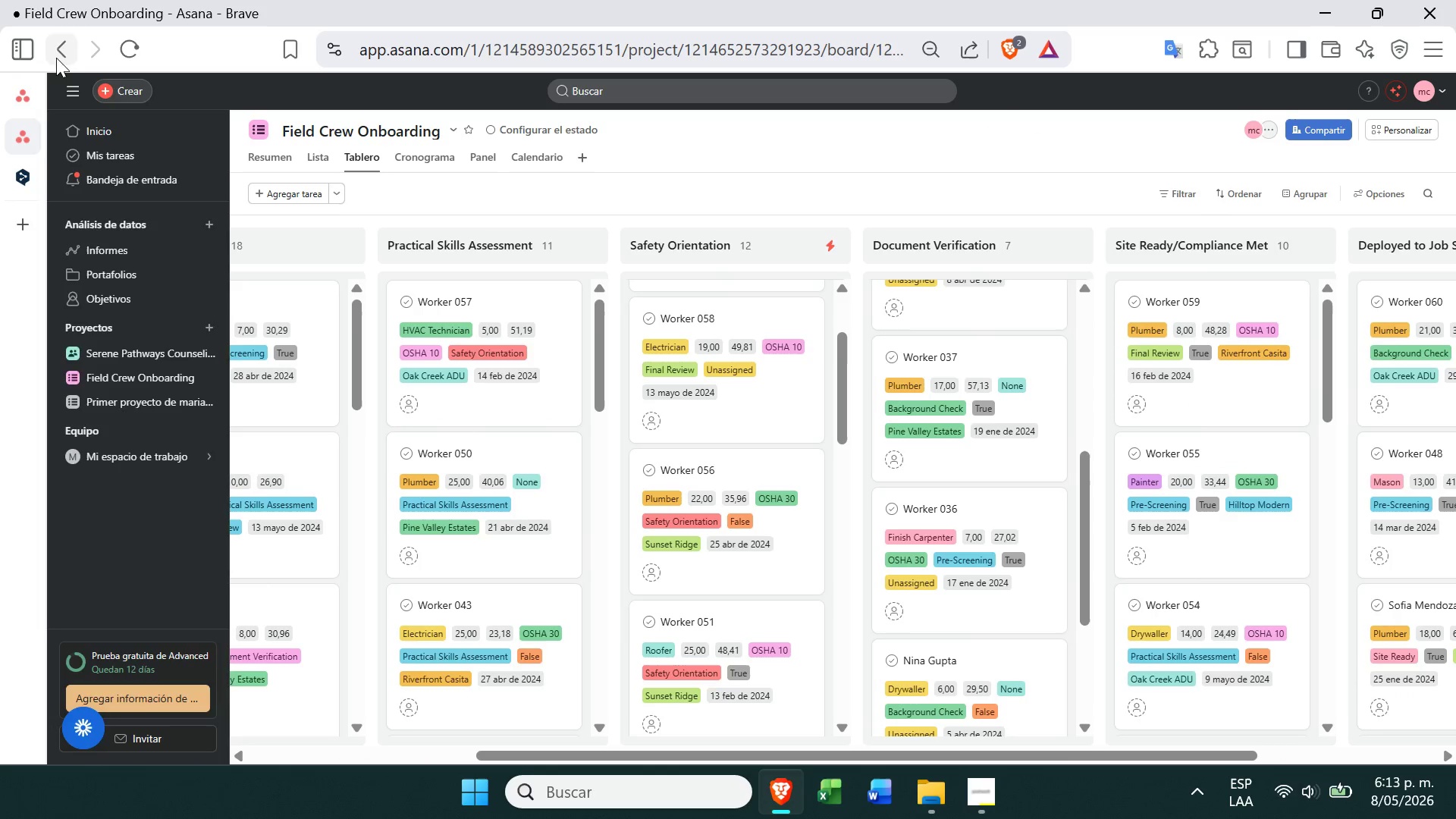 
left_click([39, 81])
 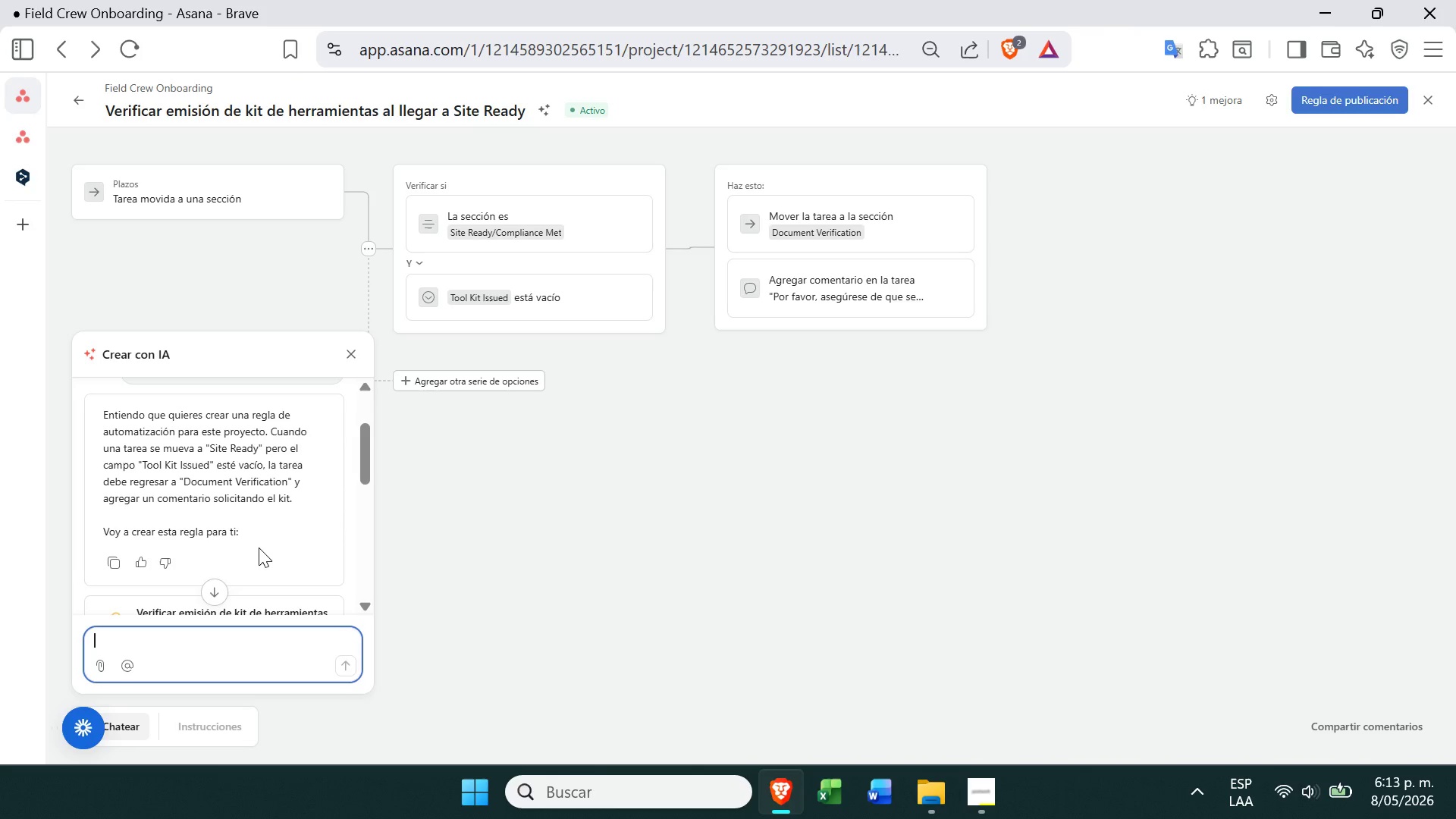 
wait(18.75)
 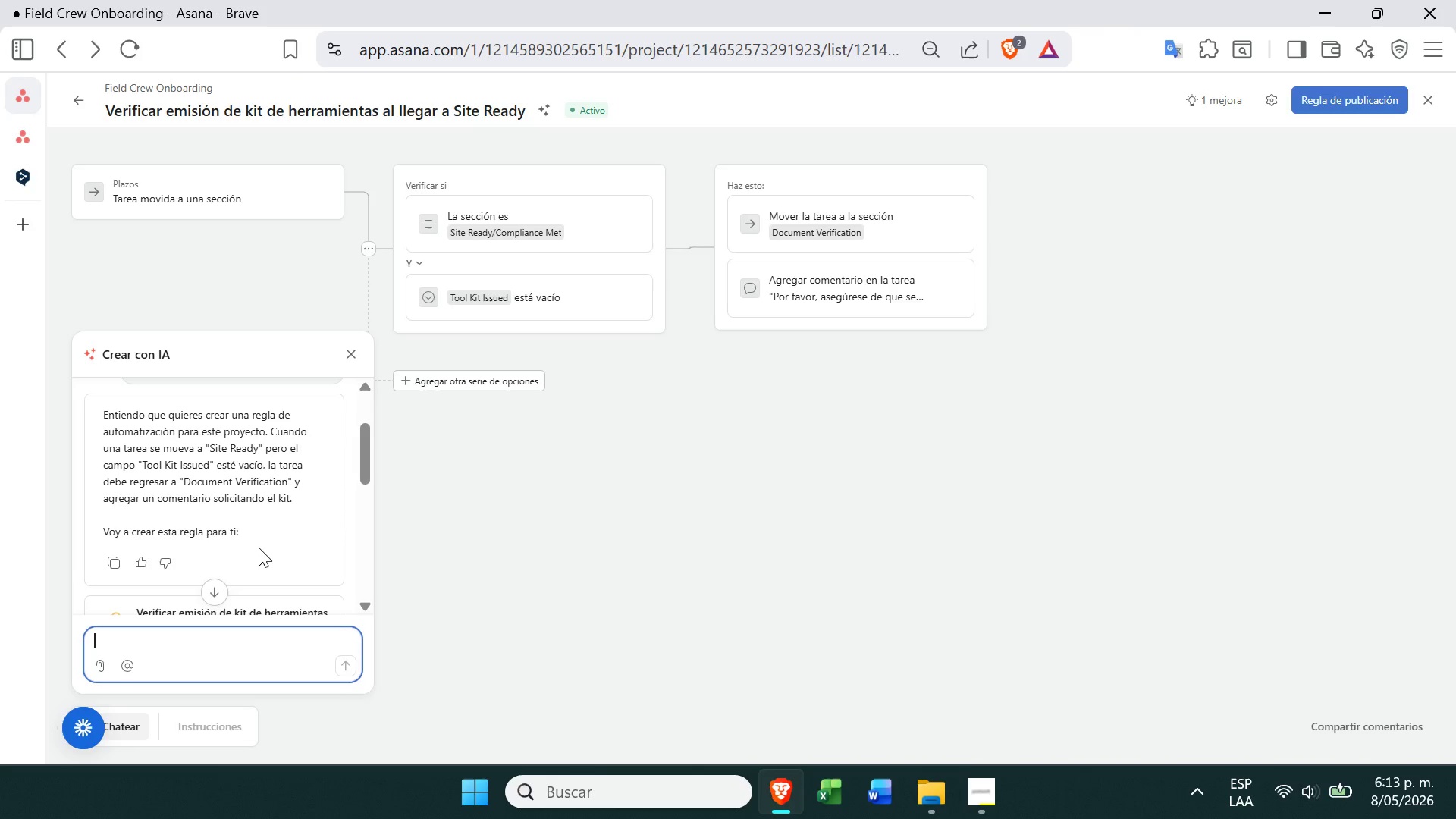 
left_click([511, 529])
 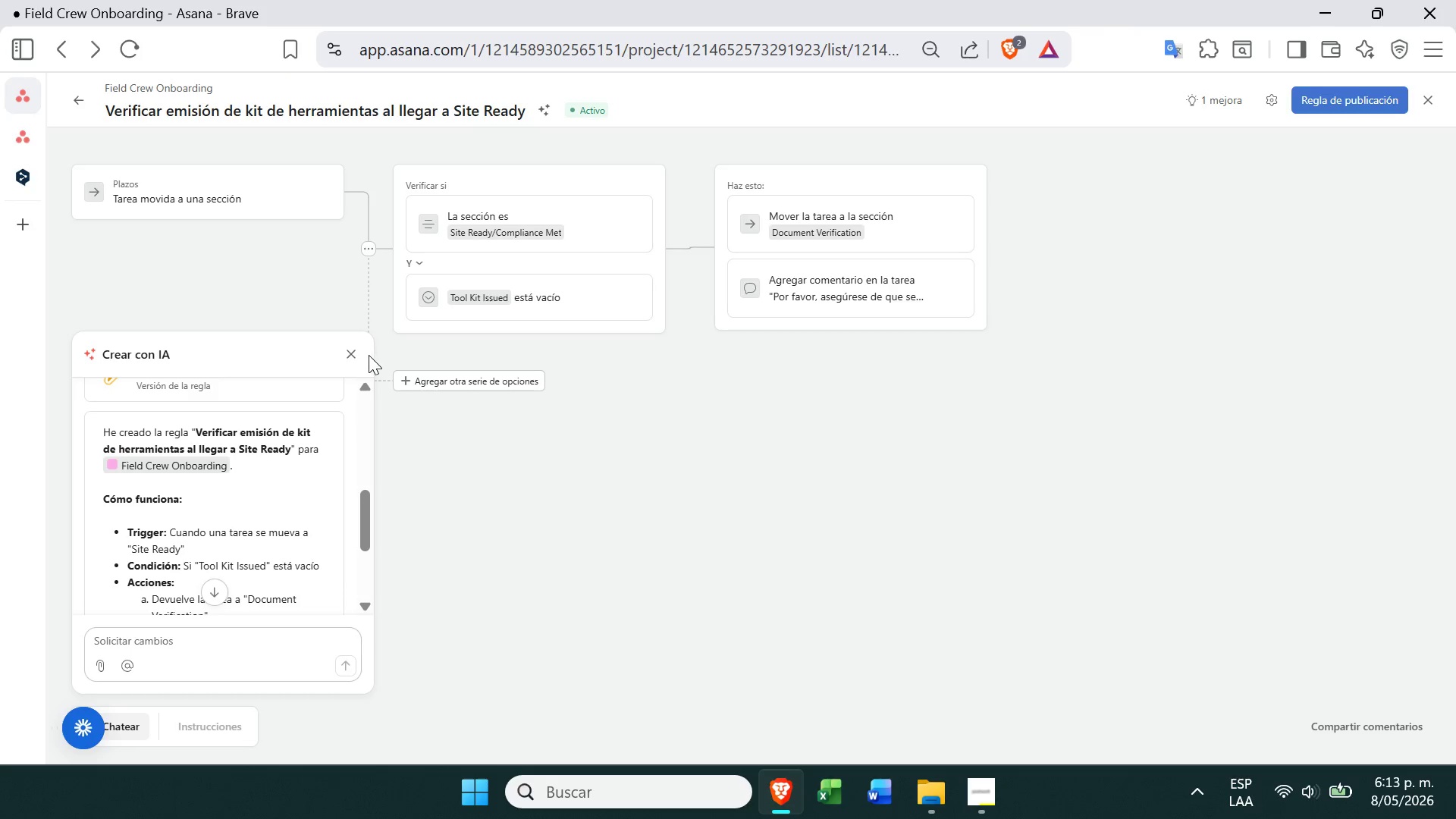 
left_click([353, 349])
 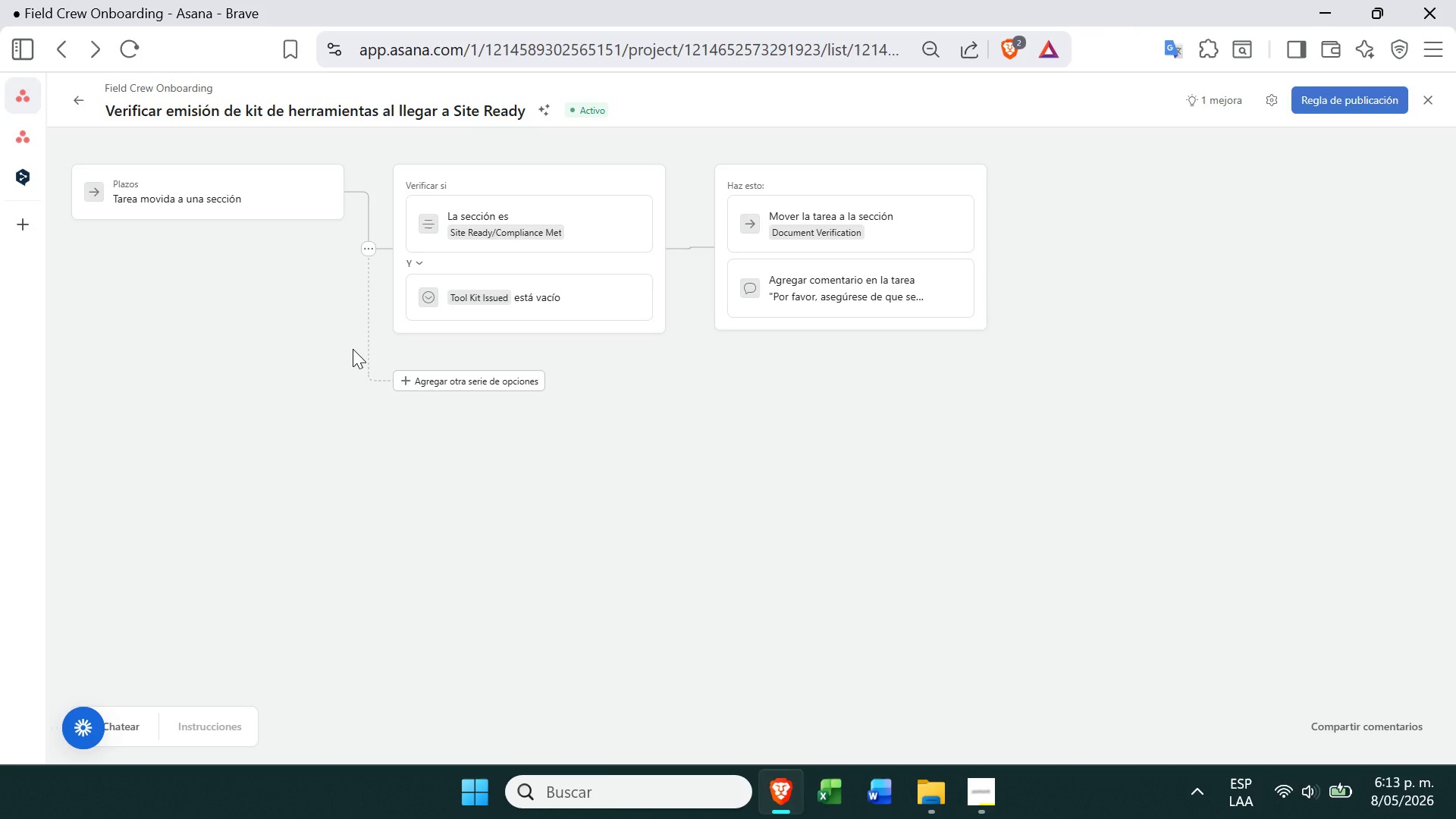 
wait(16.72)
 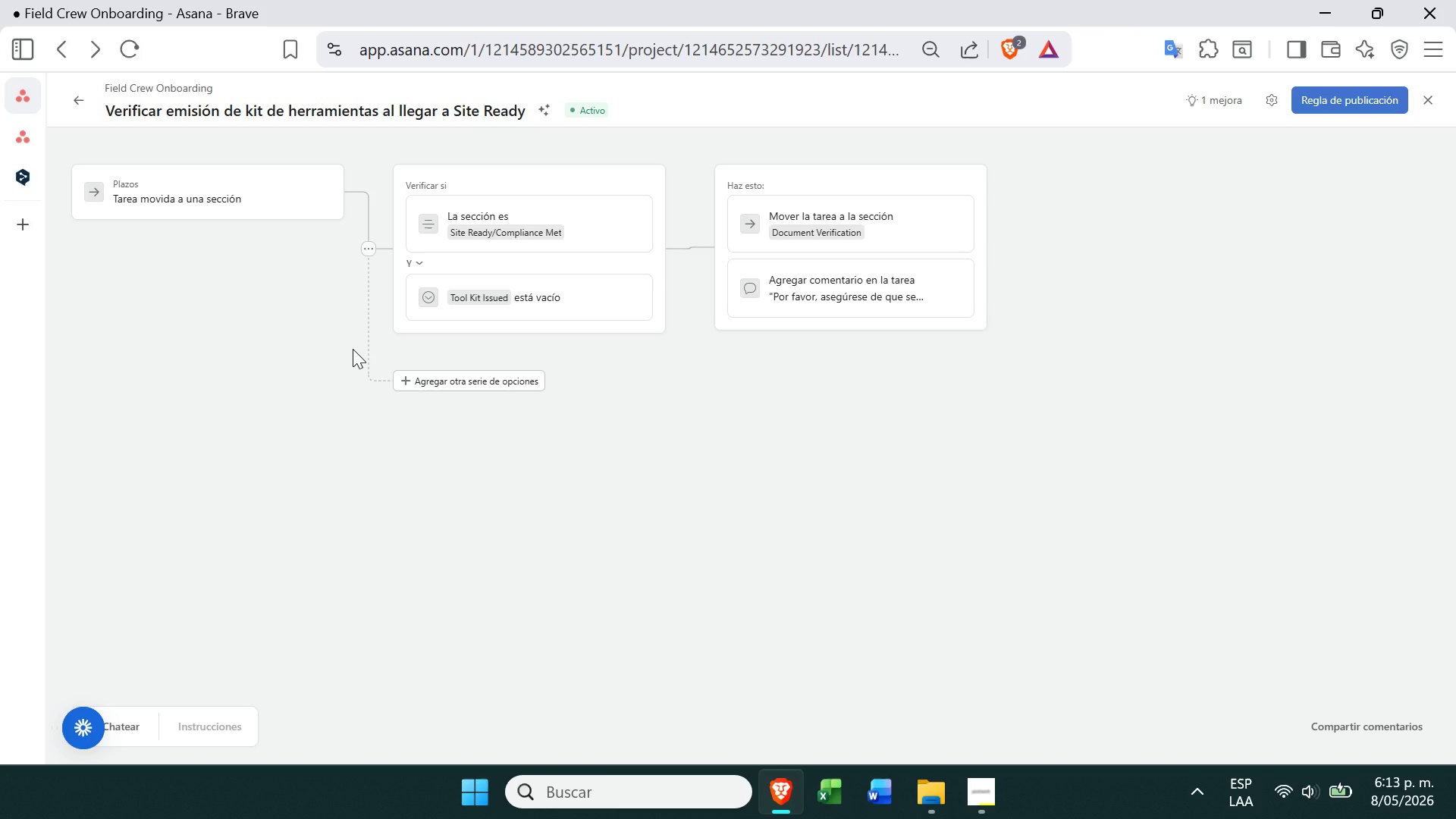 
left_click([1379, 99])
 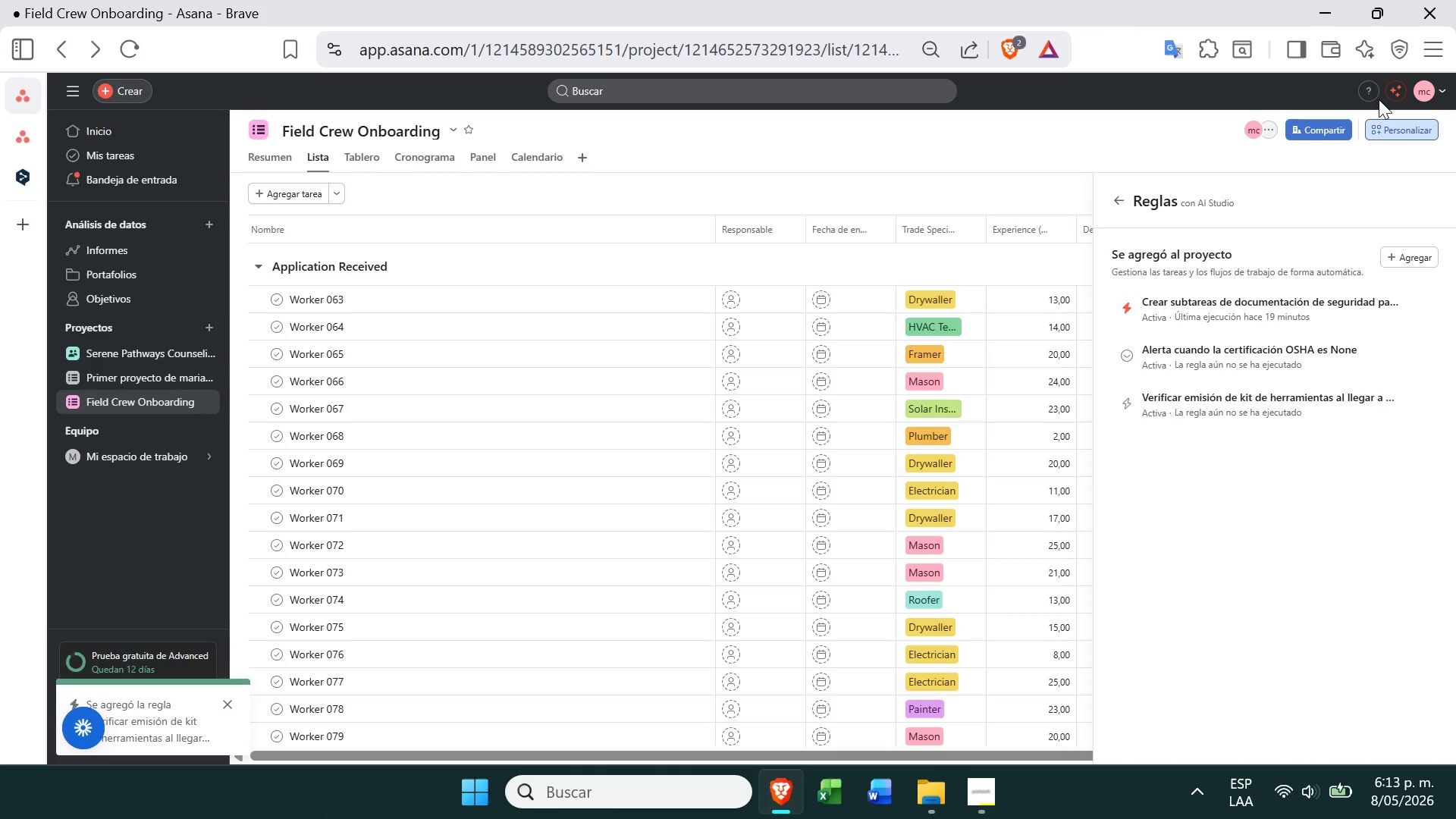 
wait(6.44)
 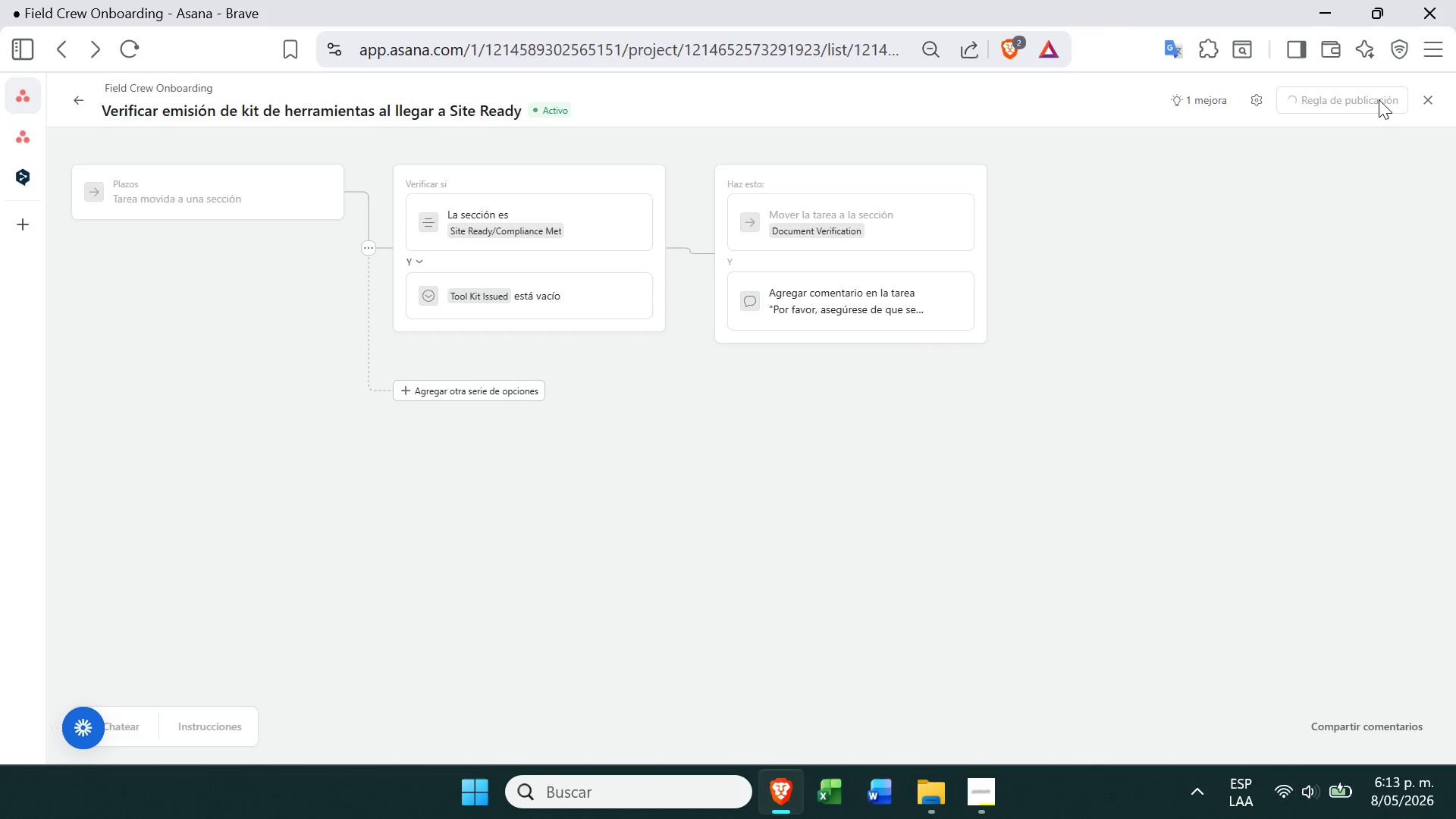 
left_click([356, 160])
 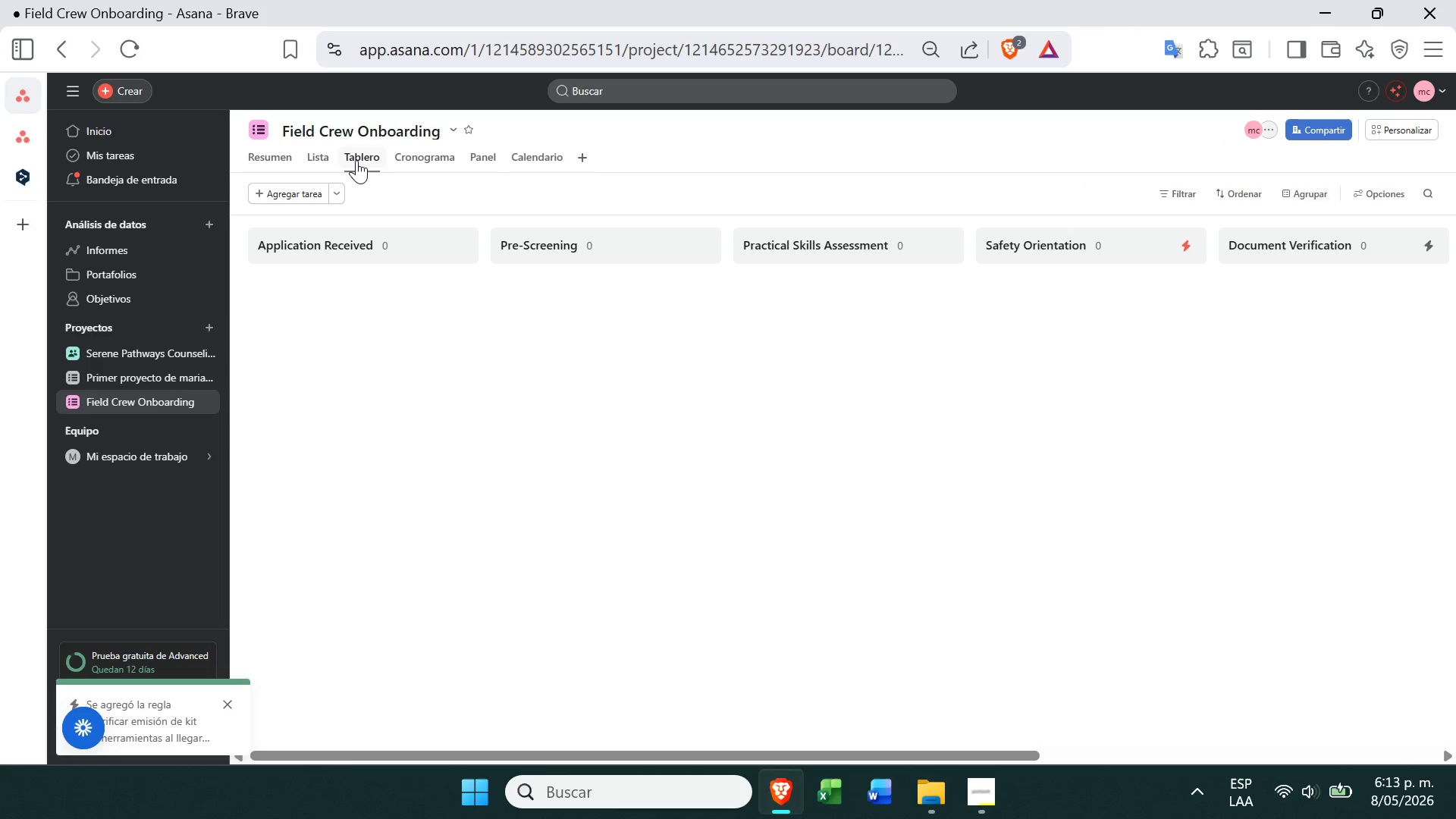 
mouse_move([651, 284])
 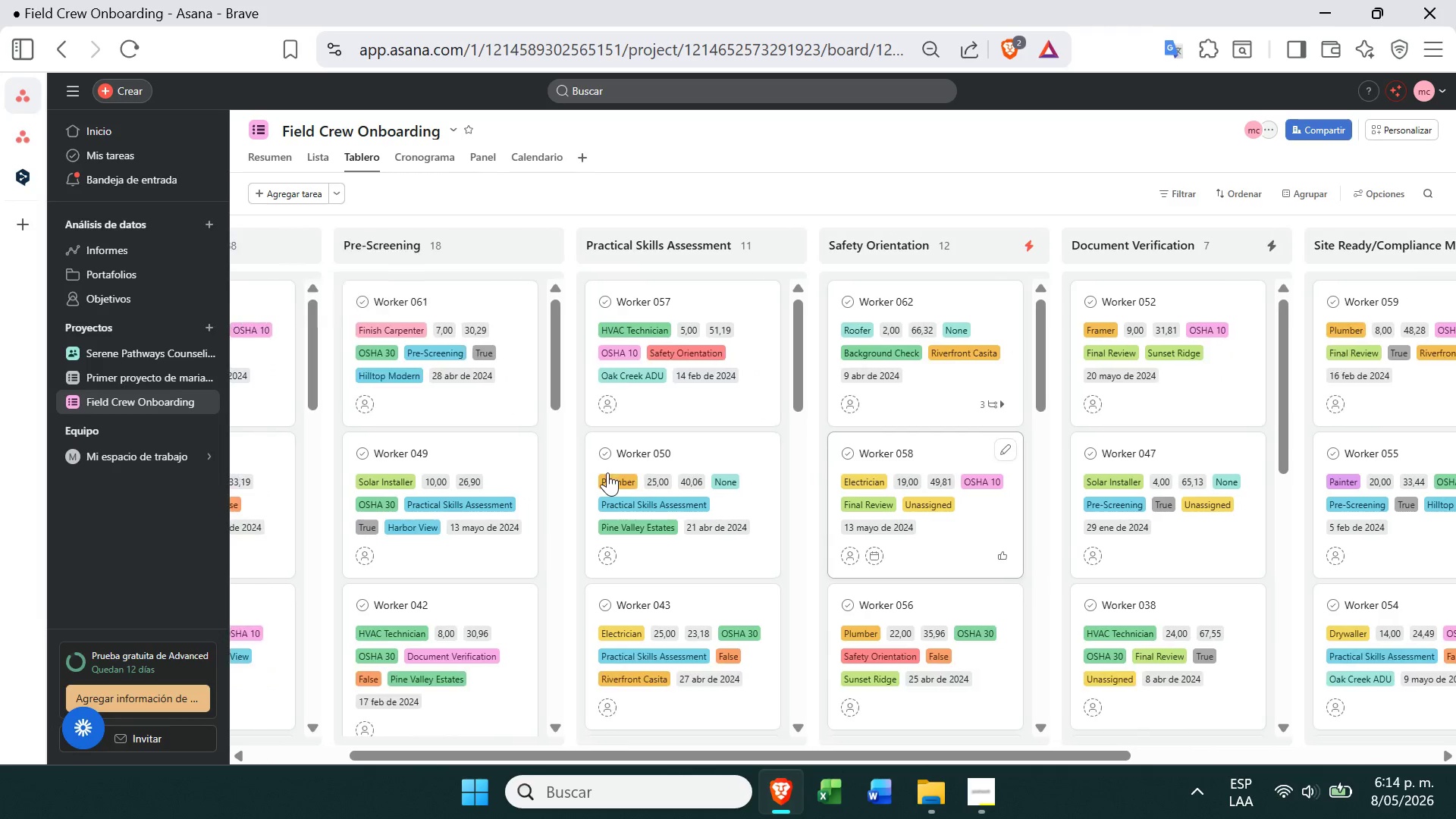 
wait(5.69)
 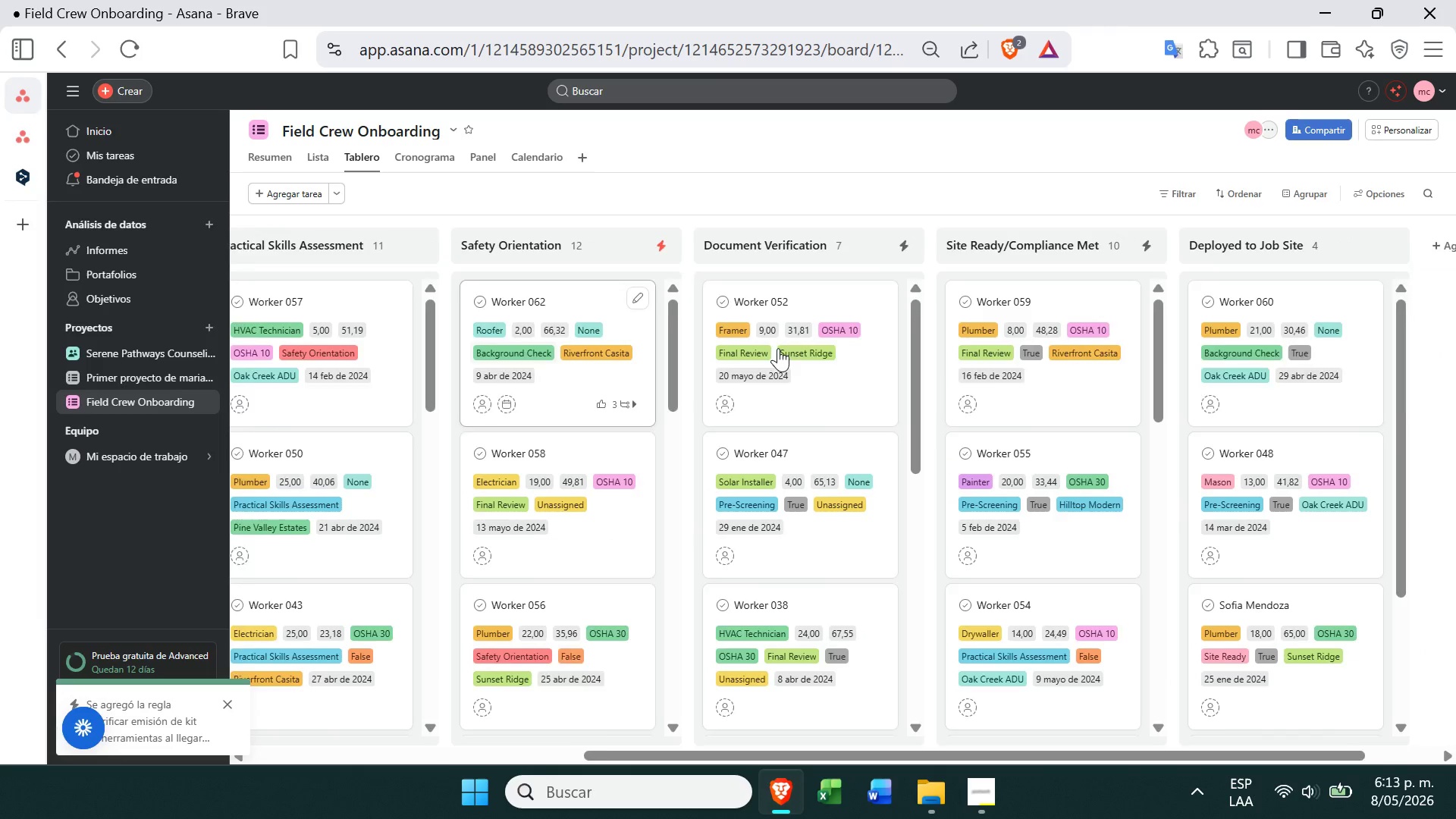 
left_click([278, 393])
 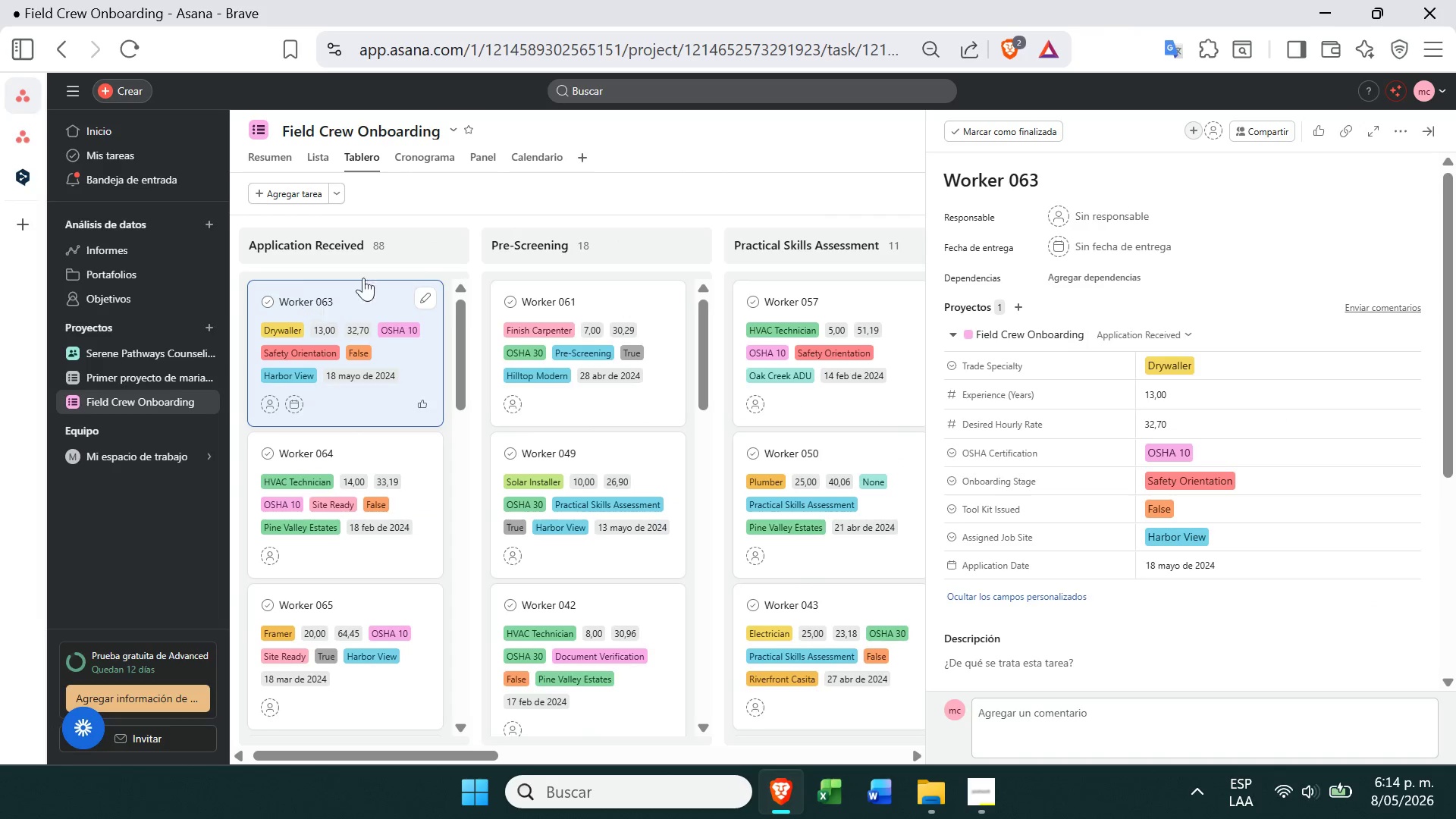 
left_click([429, 200])
 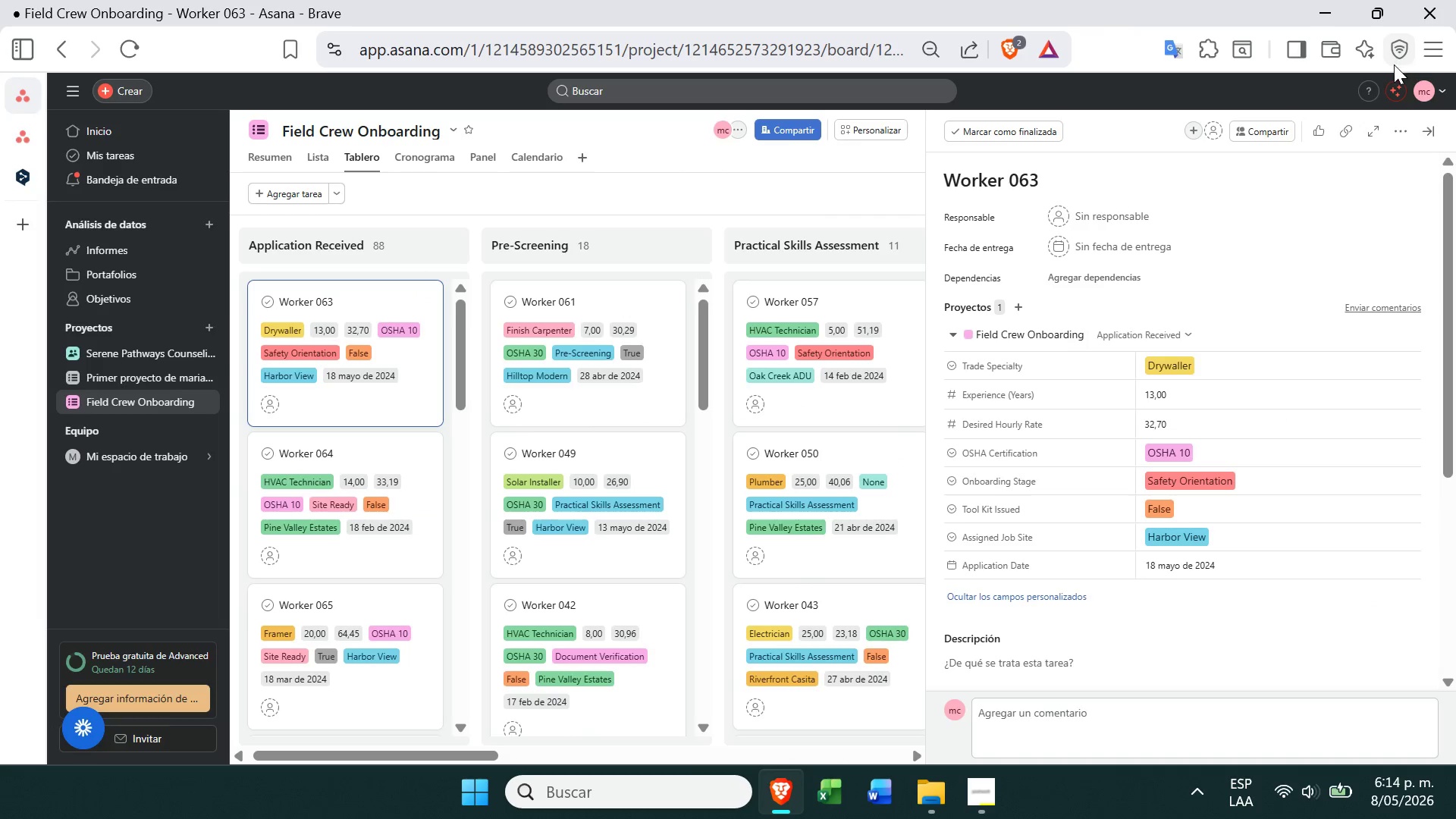 
left_click([1439, 52])
 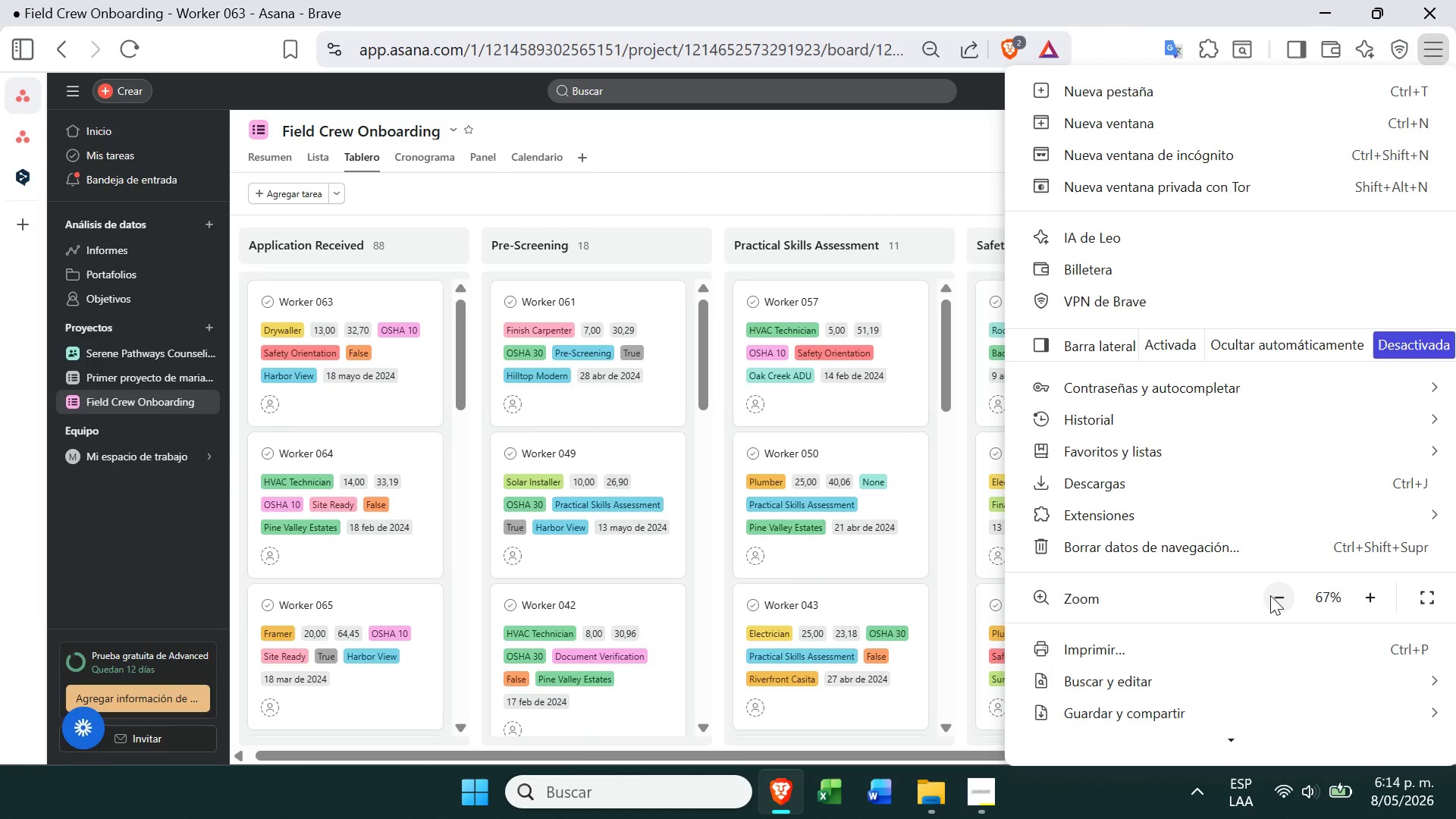 
left_click([1276, 596])
 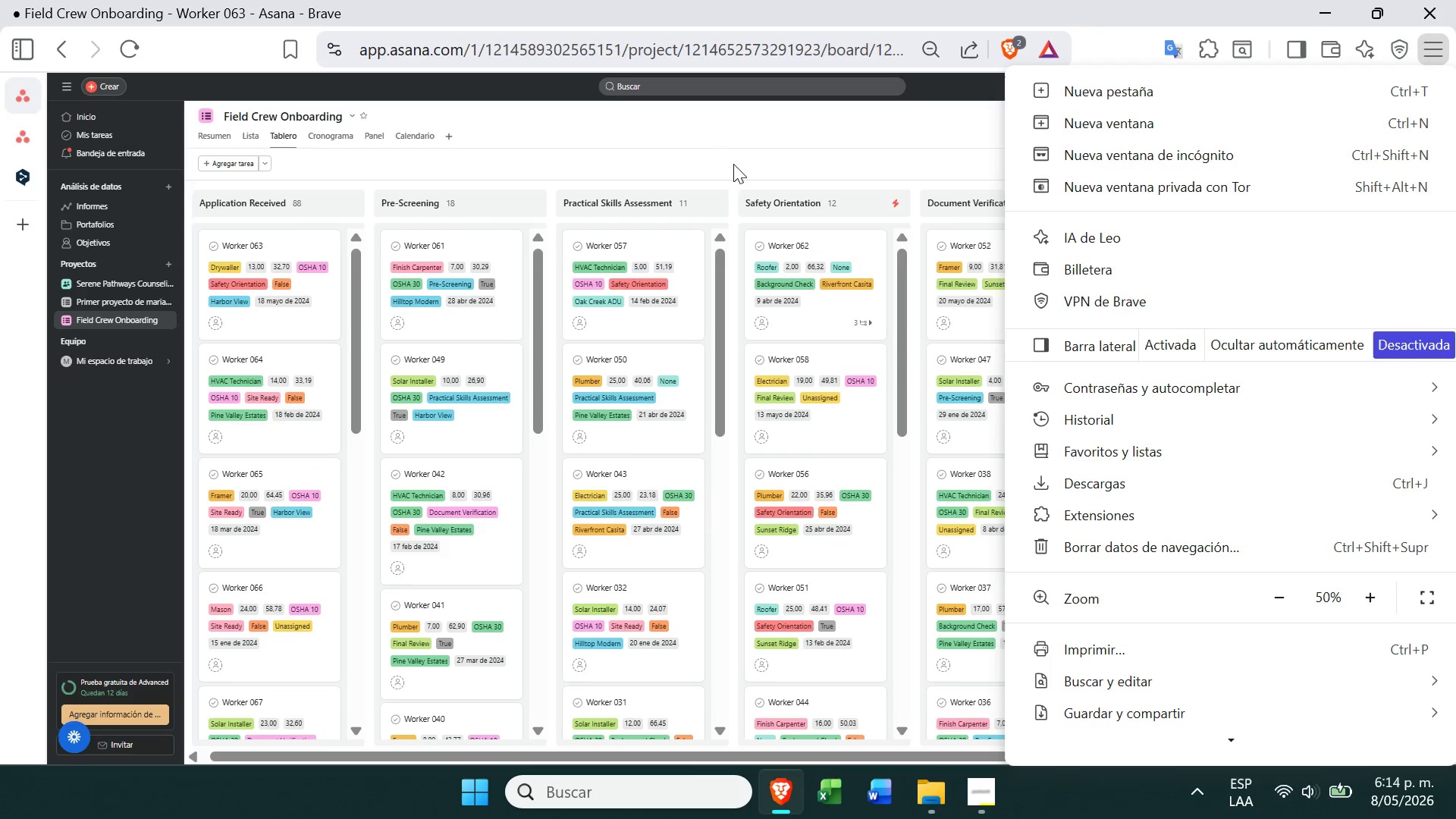 
left_click([723, 167])
 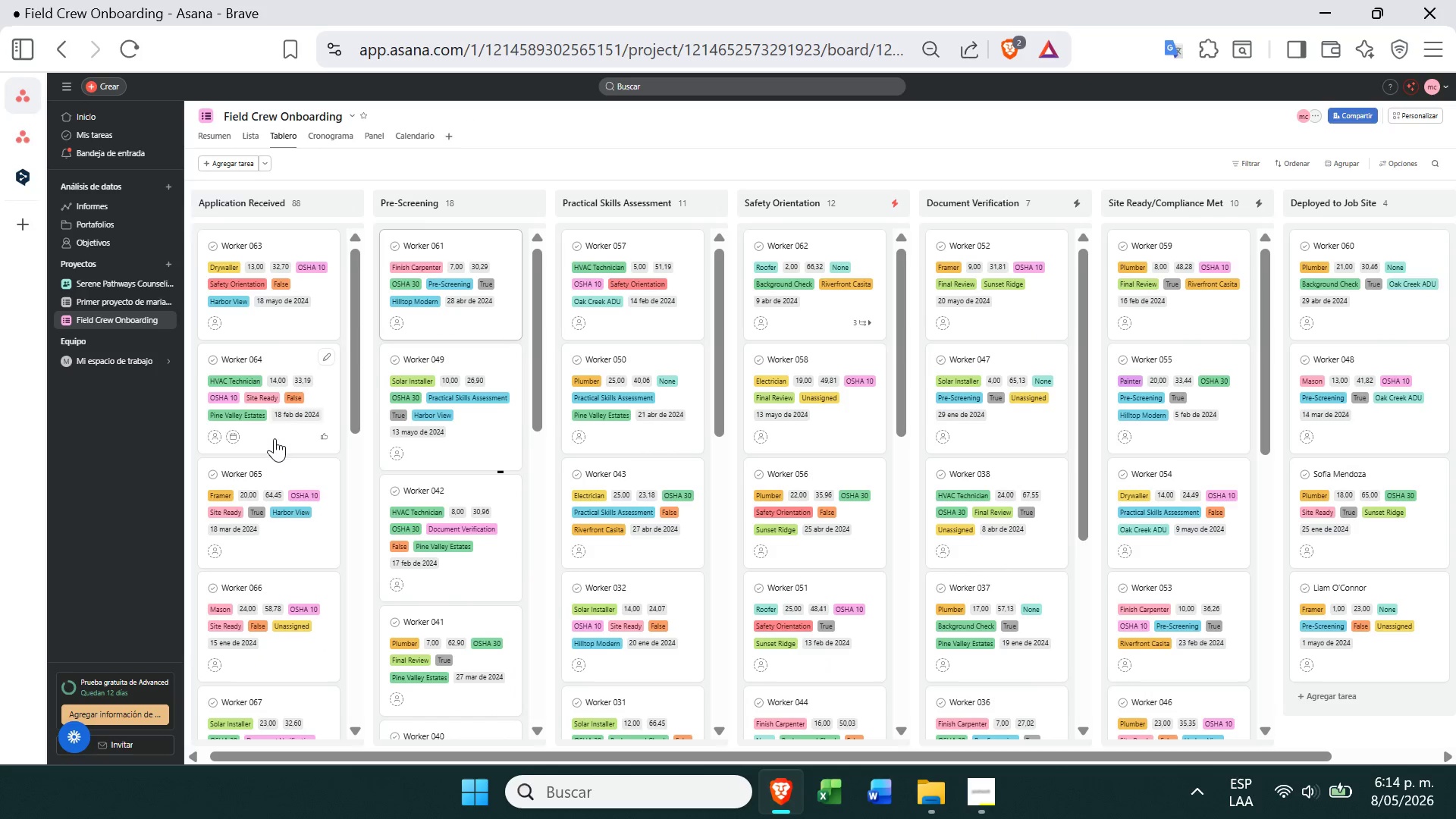 
left_click_drag(start_coordinate=[275, 438], to_coordinate=[1167, 372])
 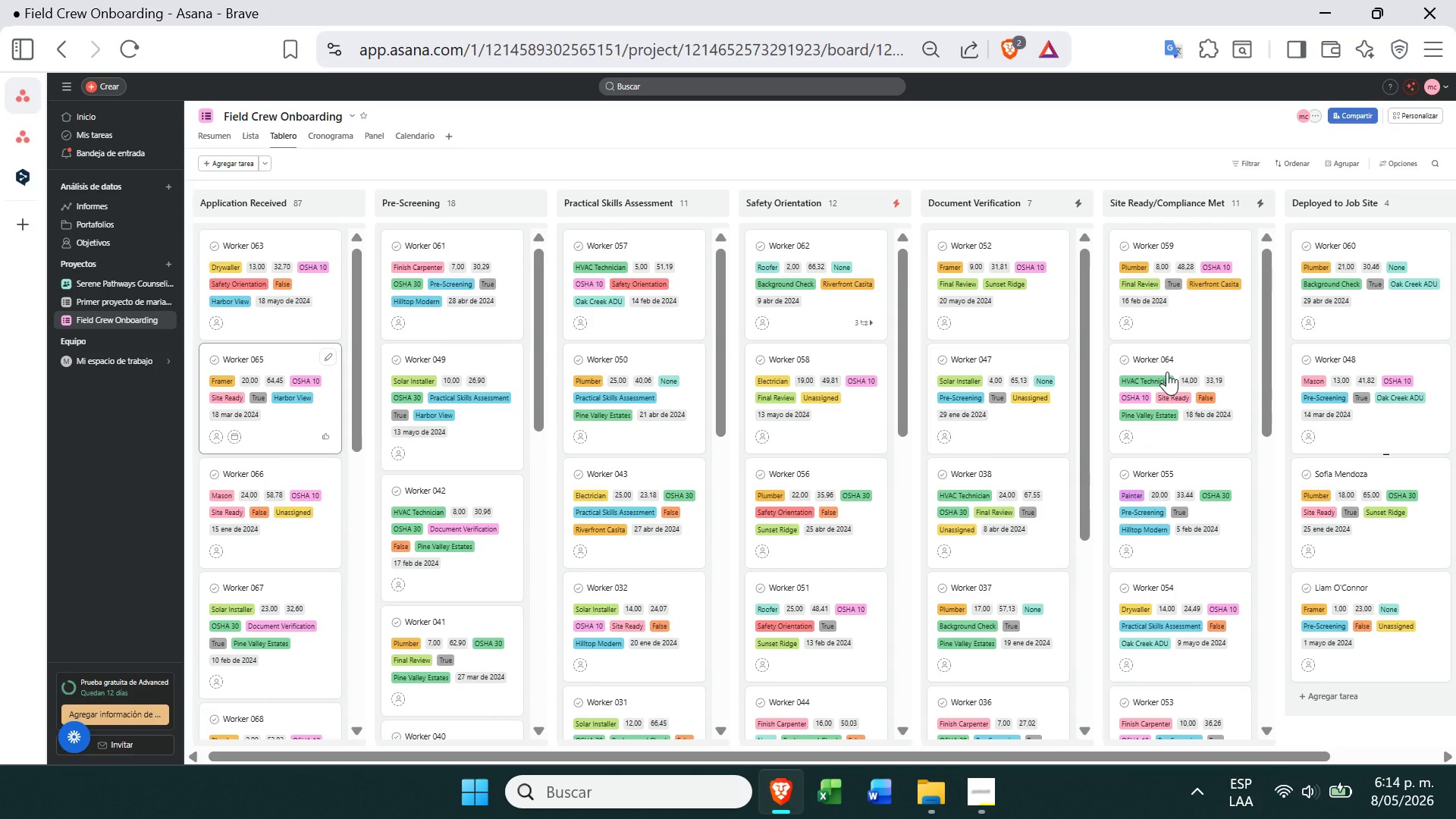 
wait(10.23)
 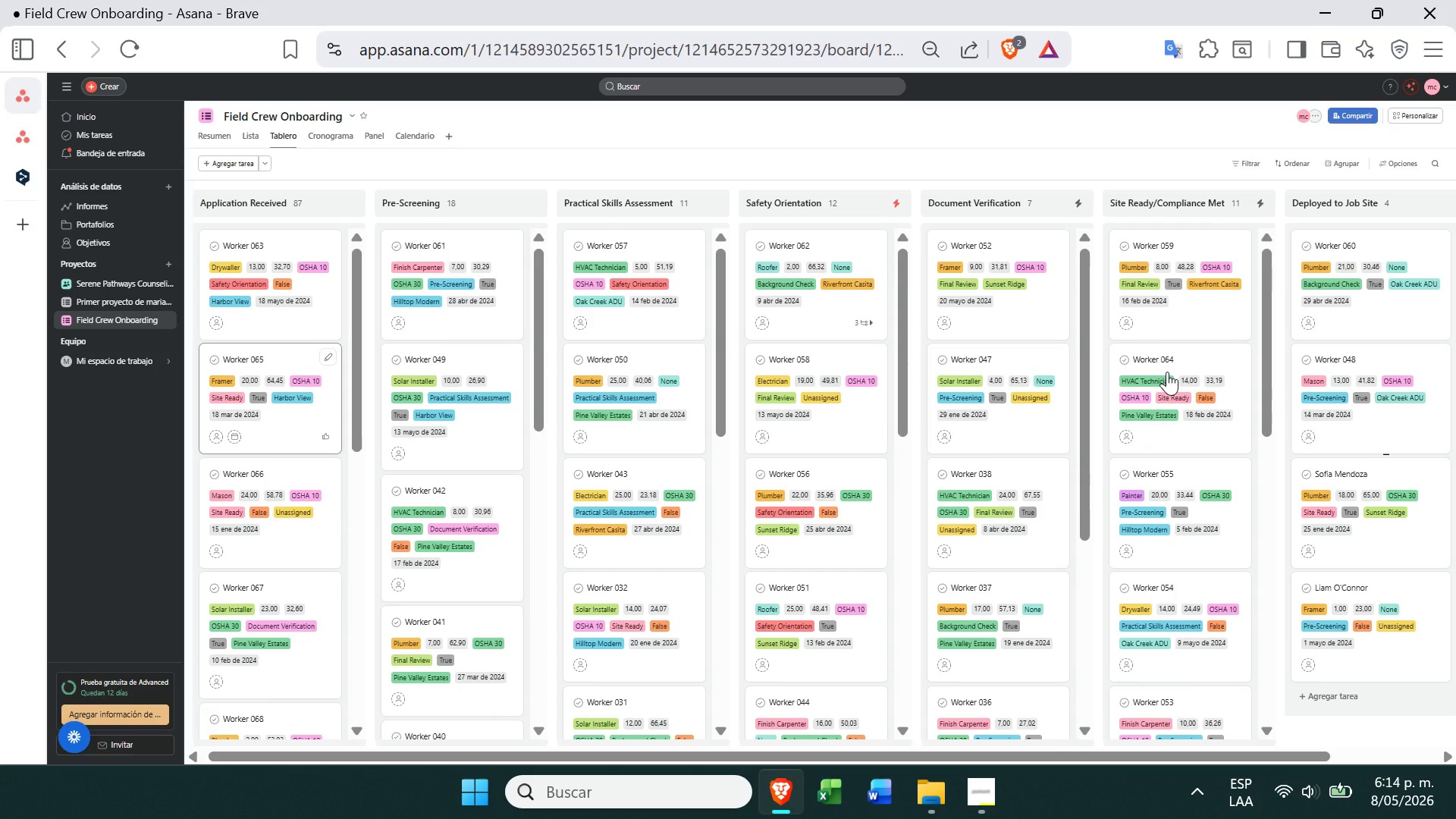 
left_click_drag(start_coordinate=[1015, 465], to_coordinate=[1181, 491])
 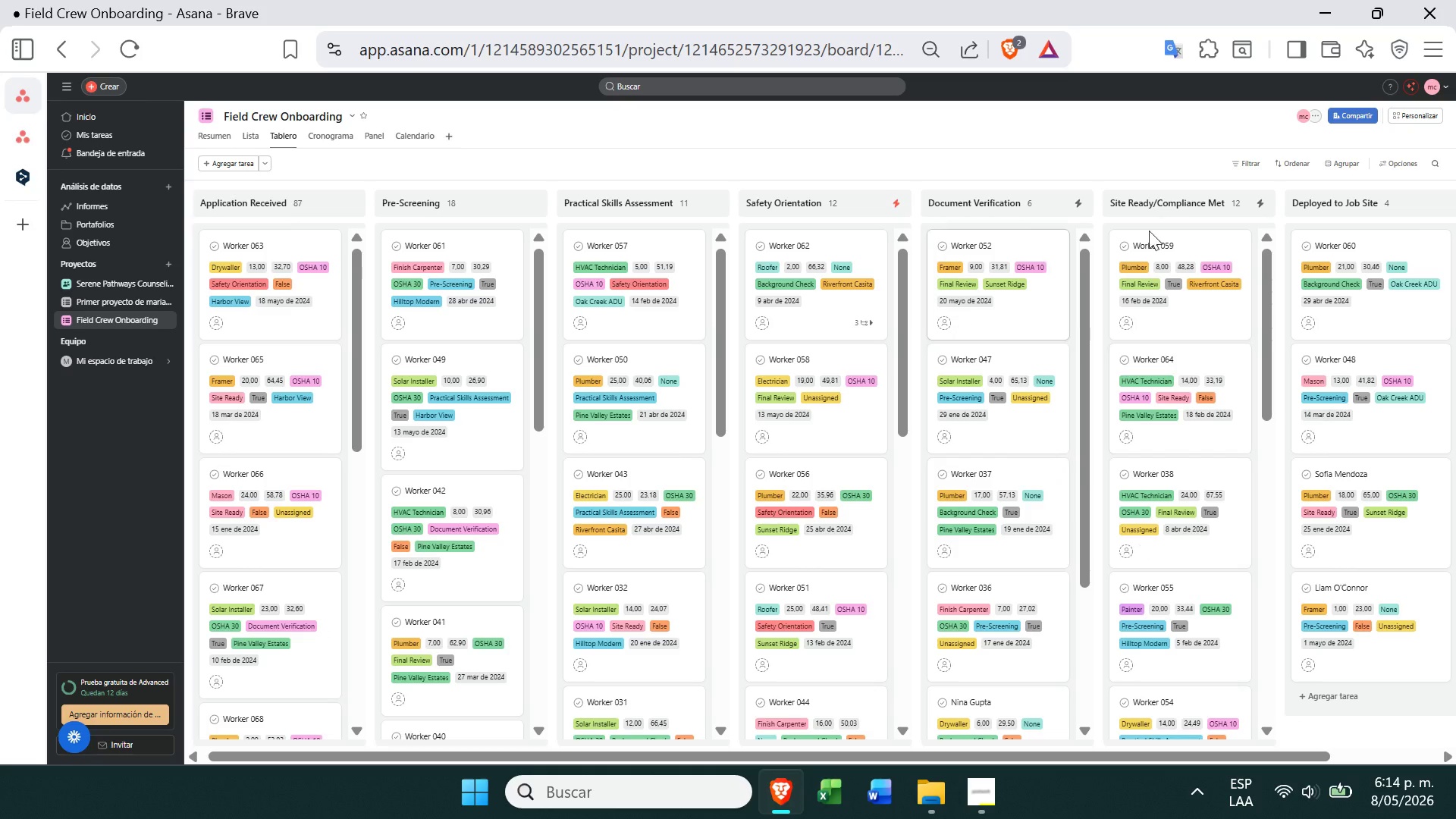 
wait(6.66)
 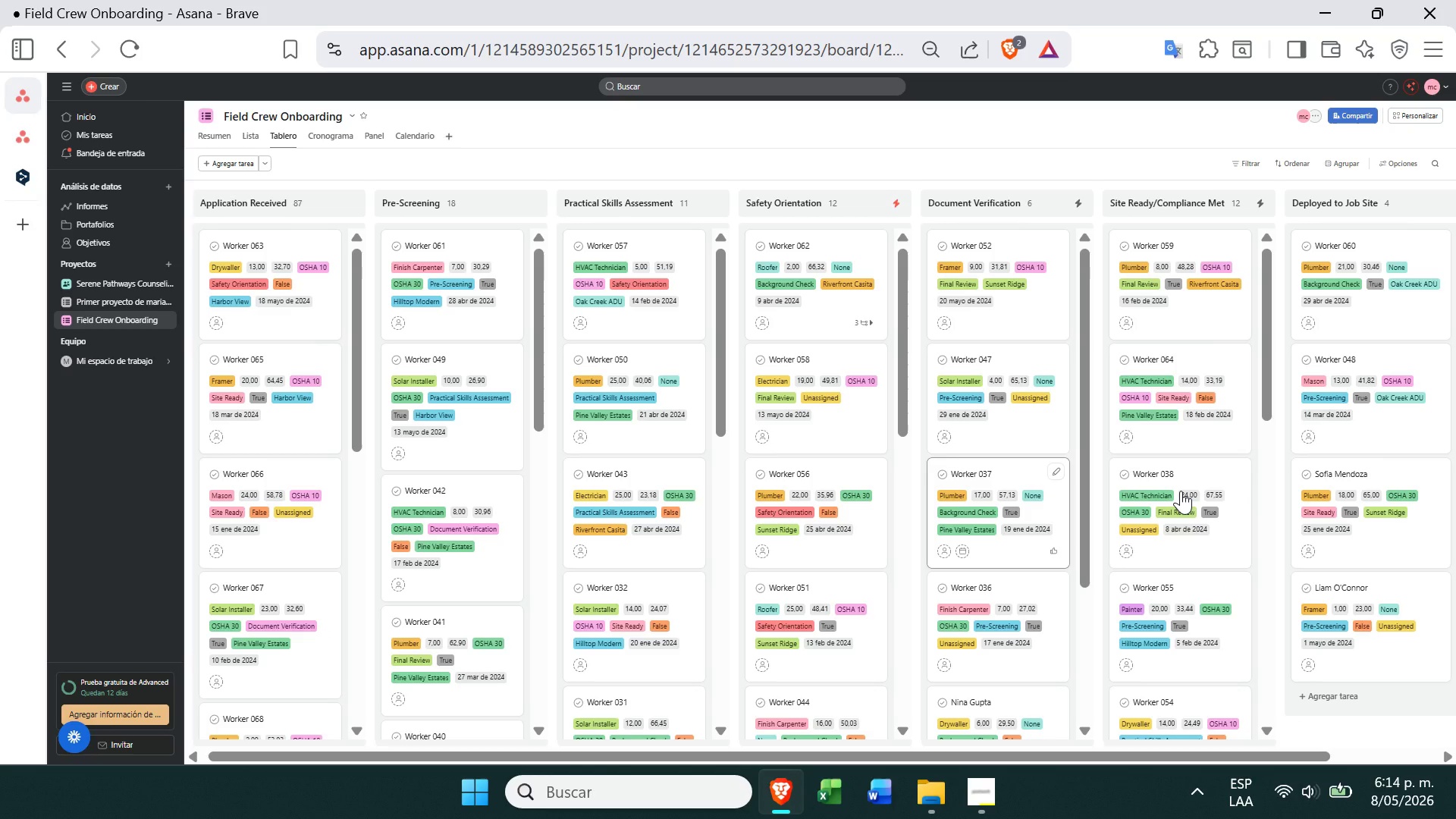 
left_click([1181, 556])
 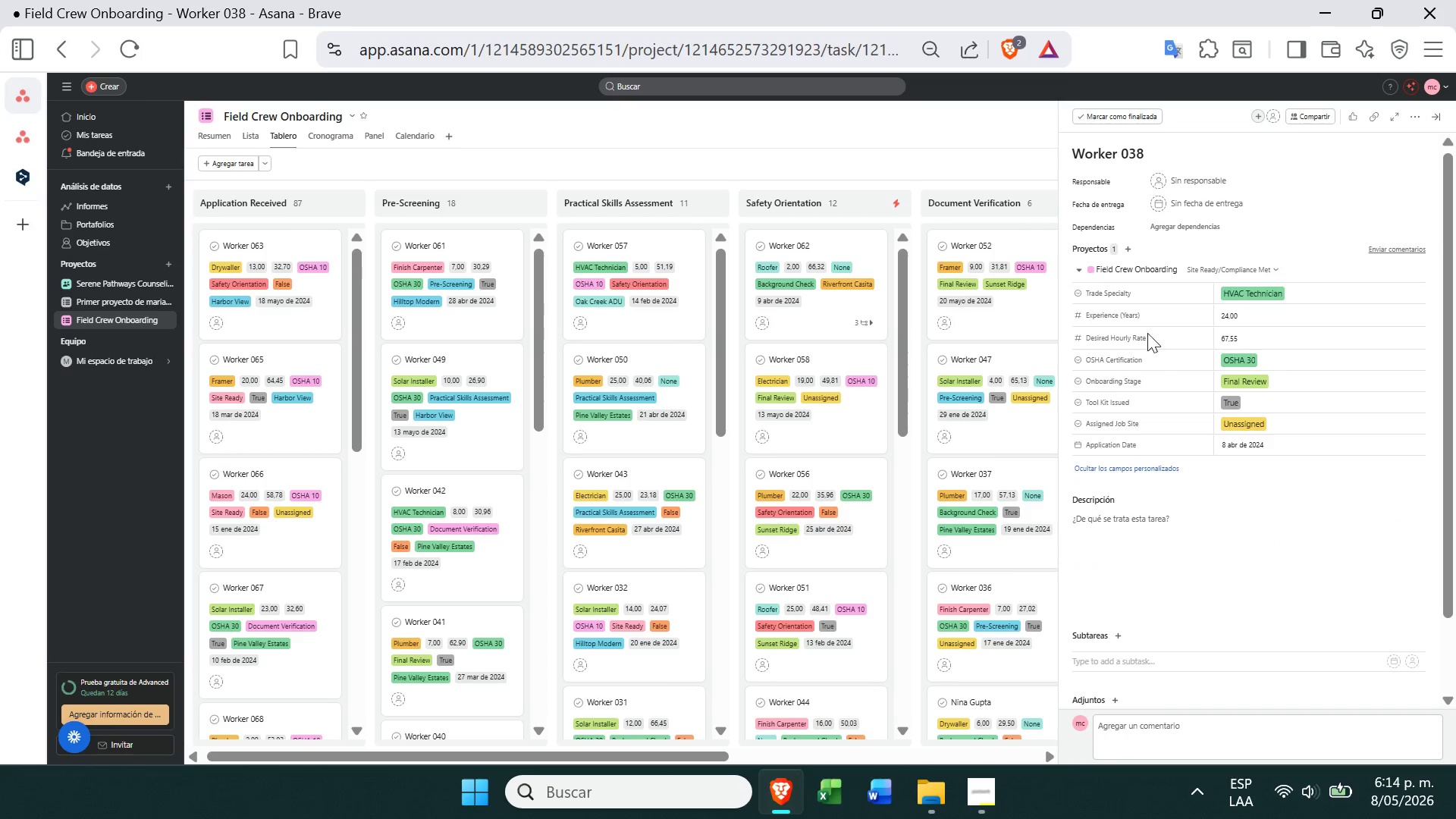 
left_click([1239, 401])
 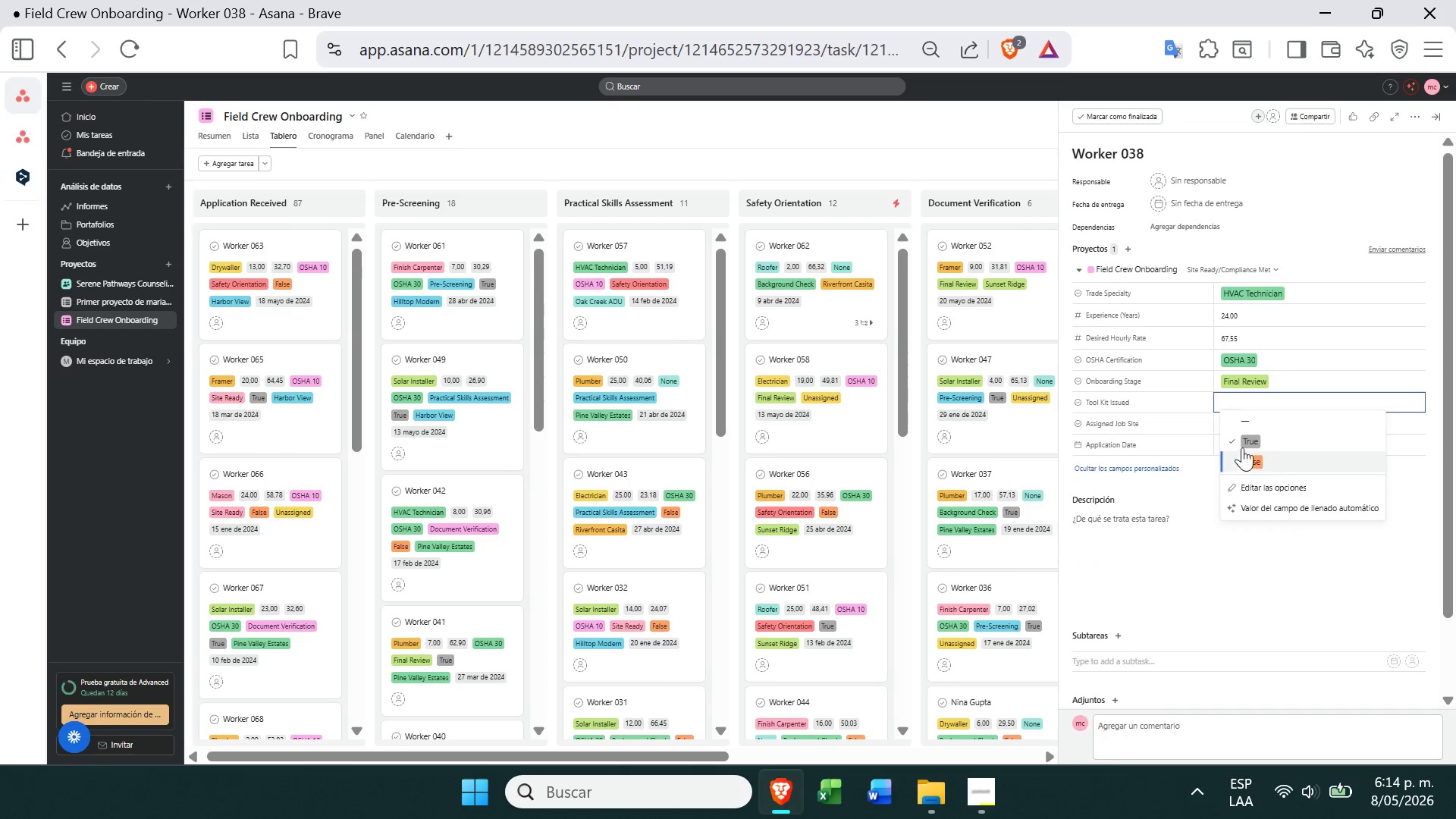 
left_click([1254, 419])
 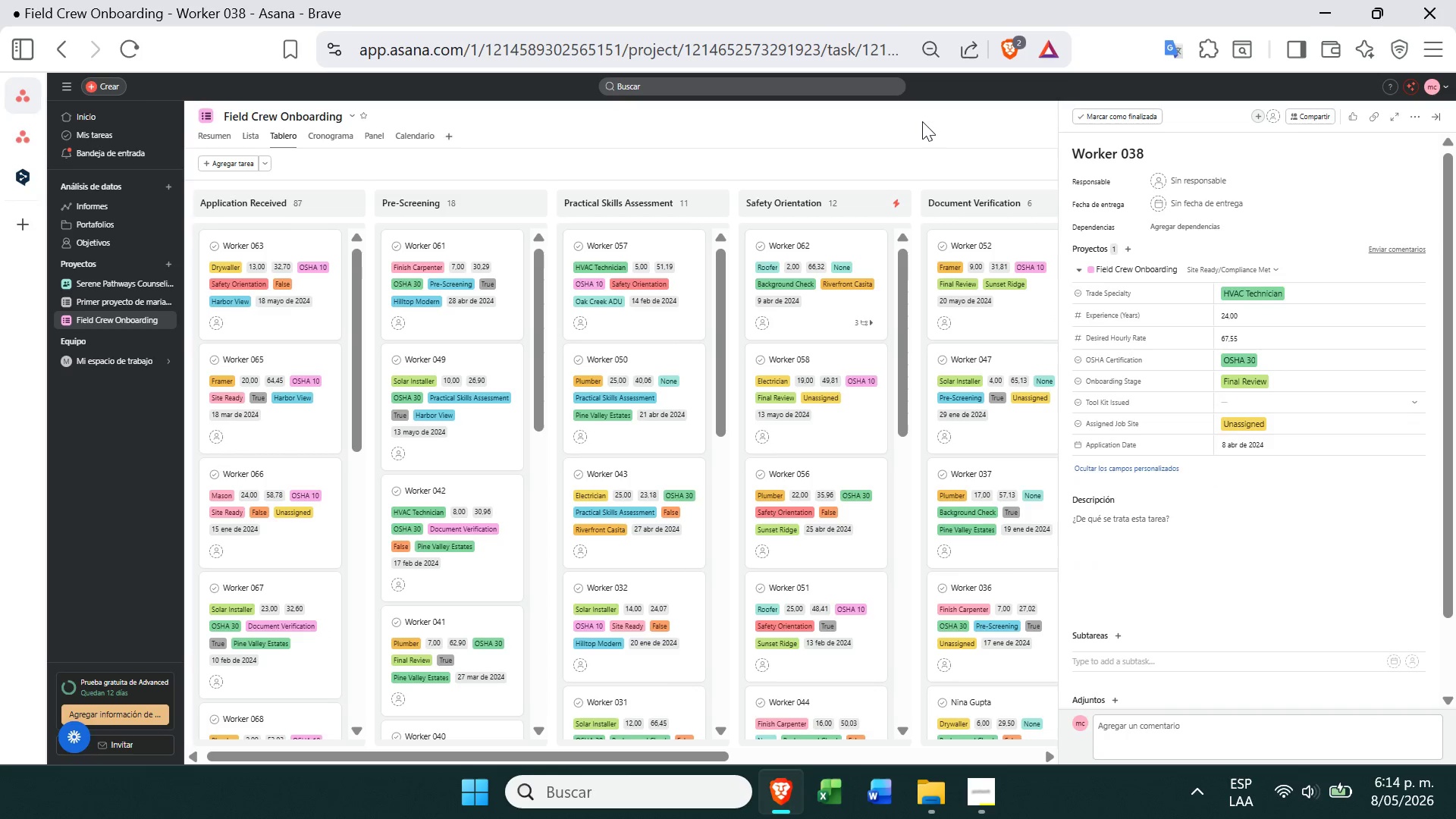 
left_click([932, 141])
 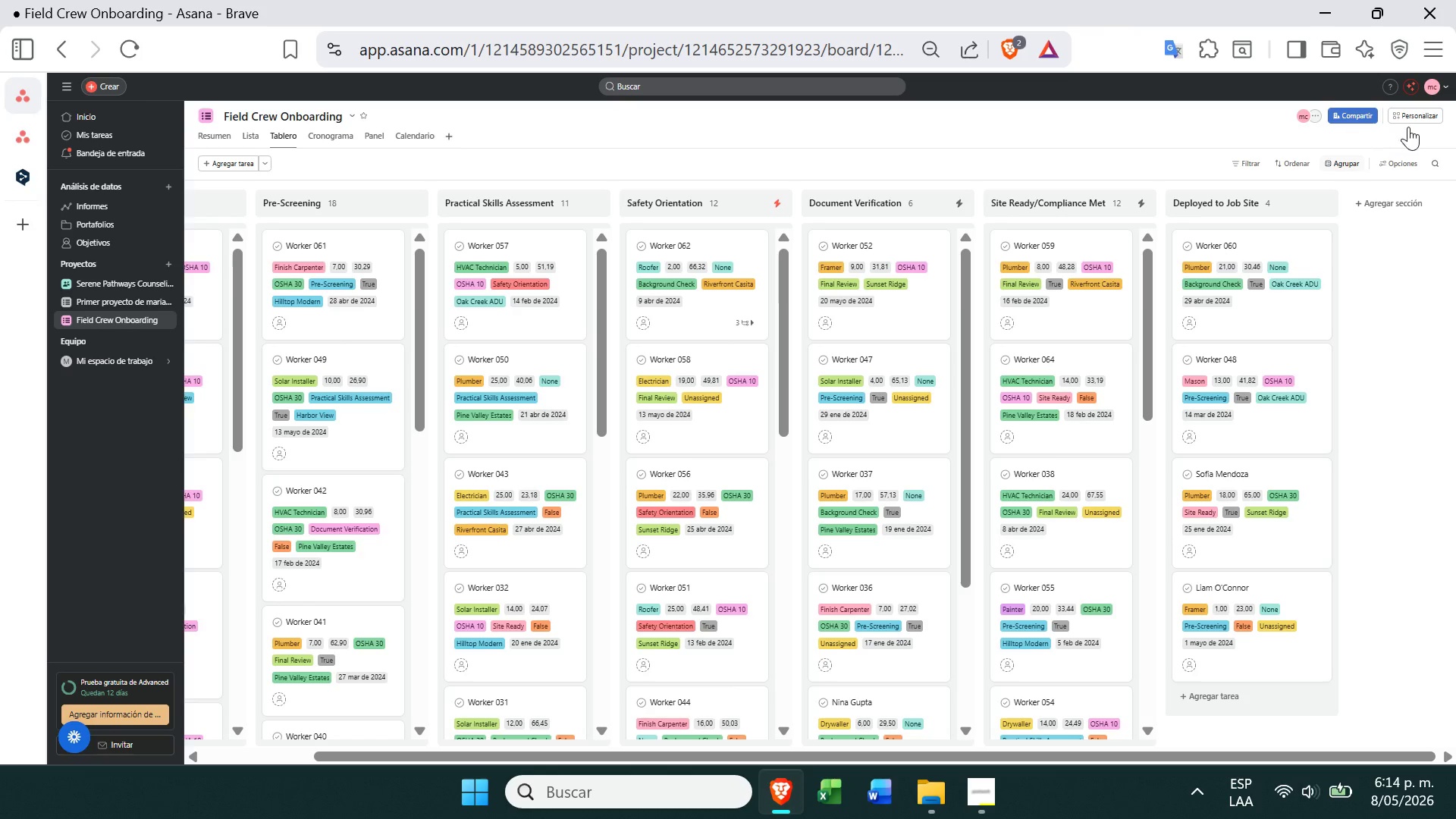 
left_click([1418, 115])
 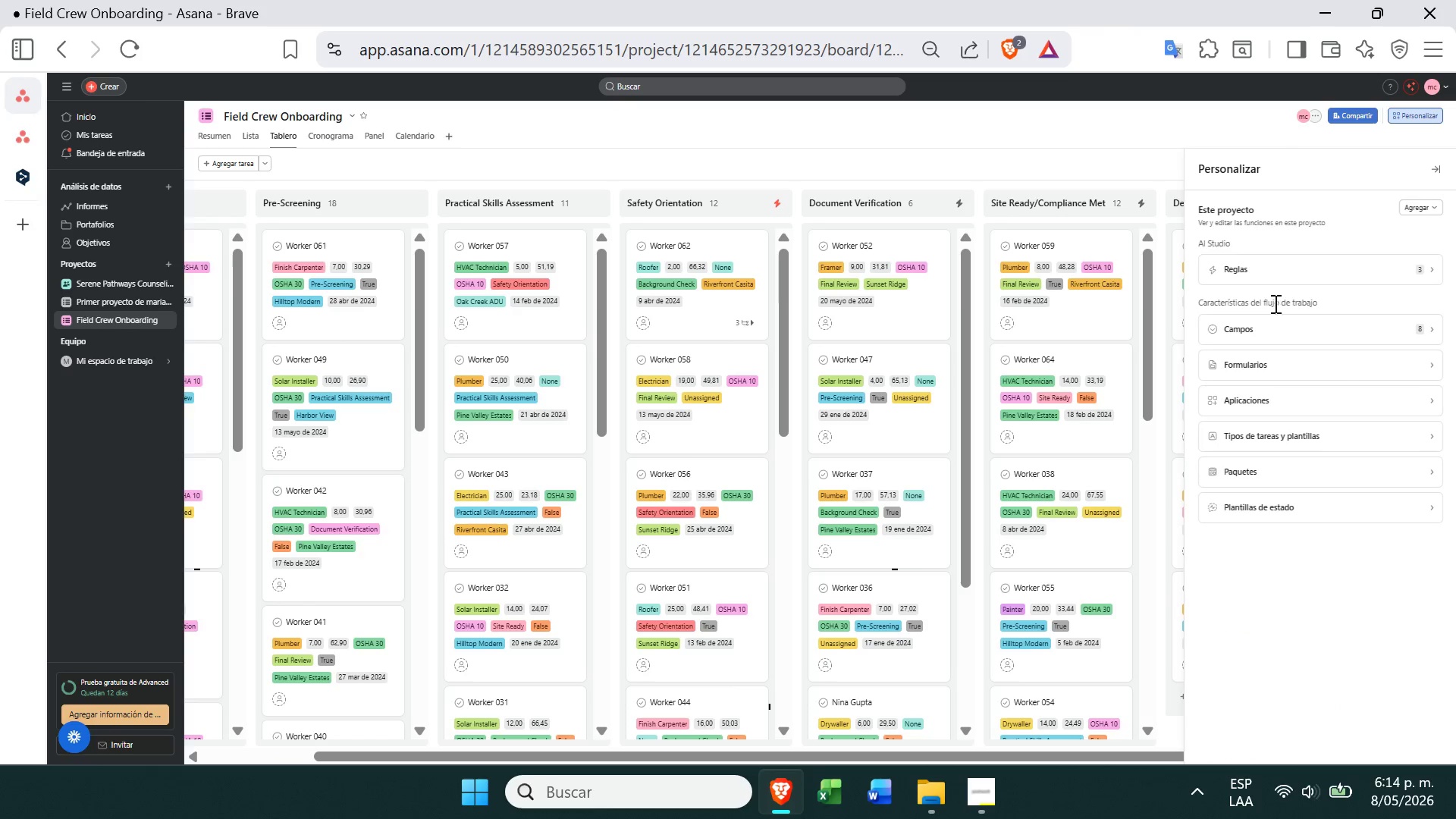 
left_click([1295, 272])
 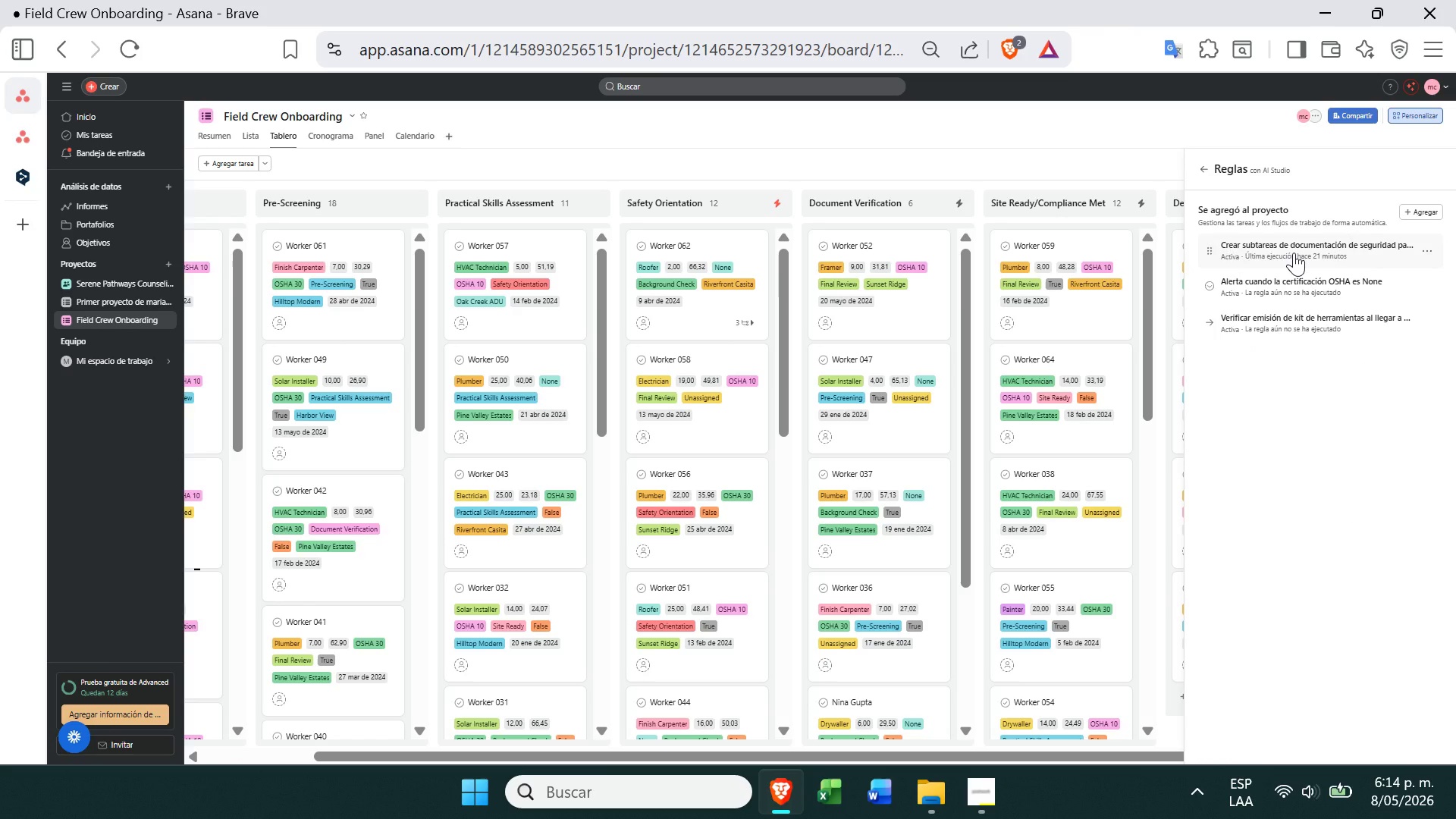 
wait(5.16)
 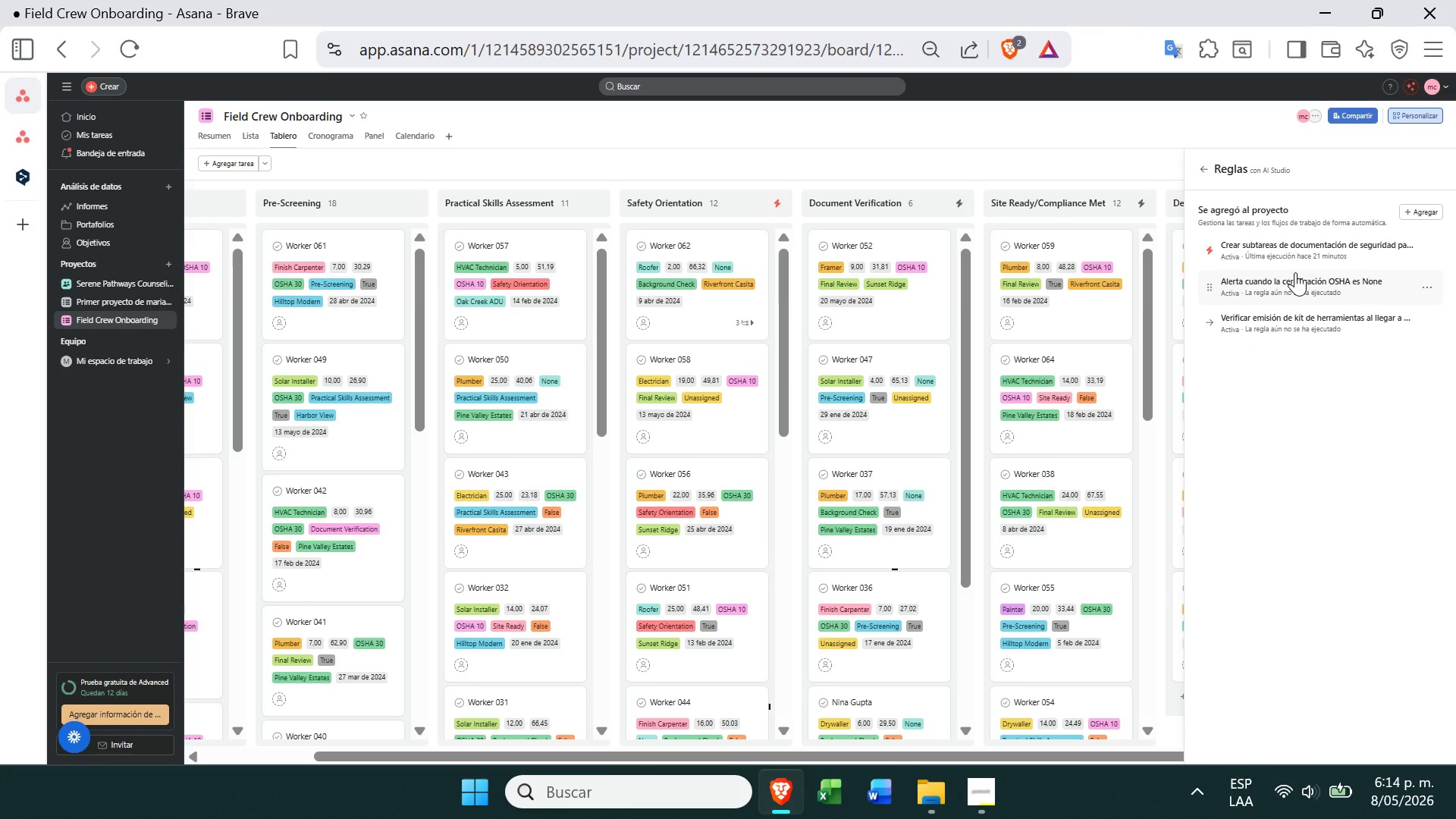 
left_click([1294, 253])
 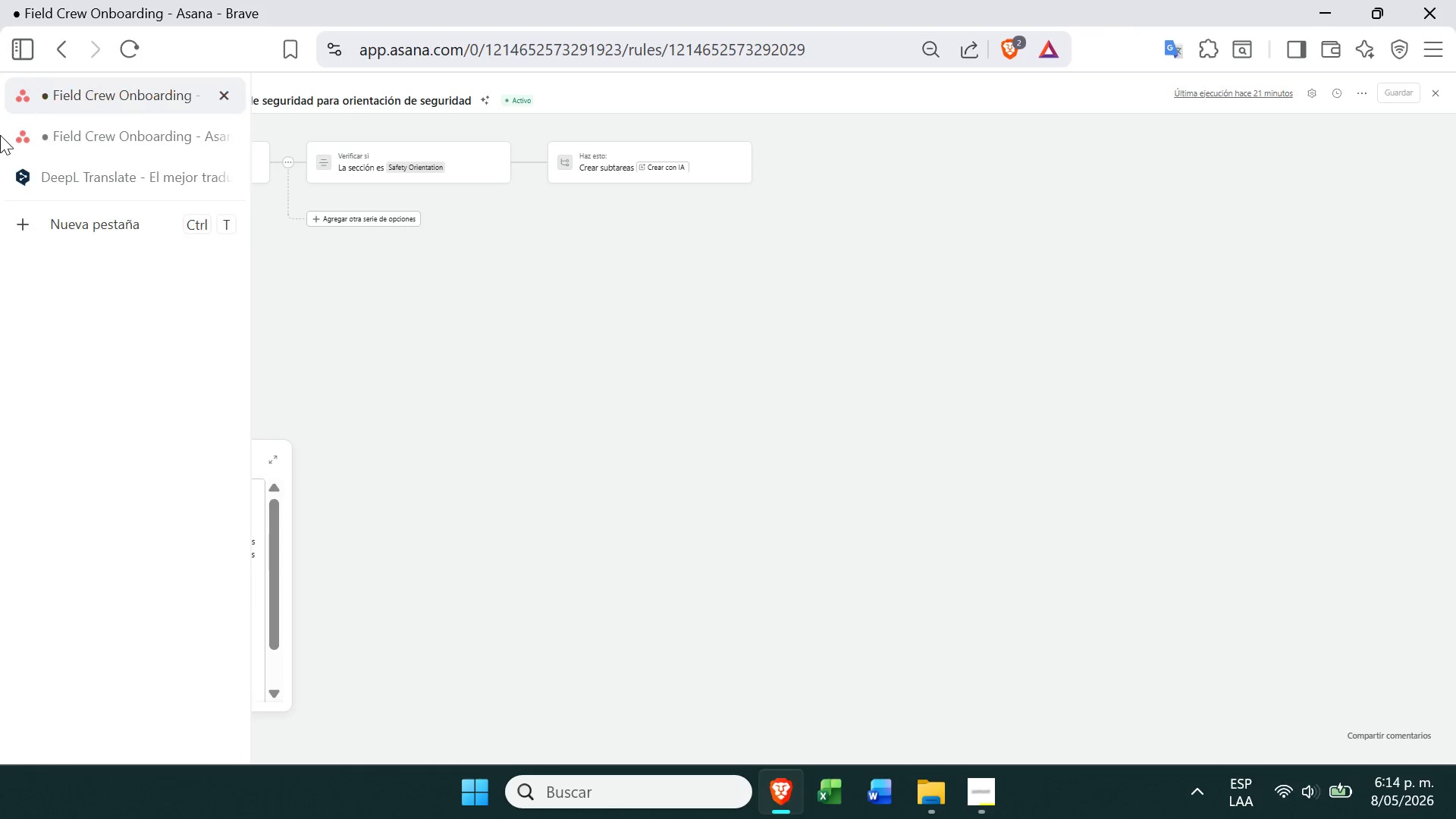 
wait(5.25)
 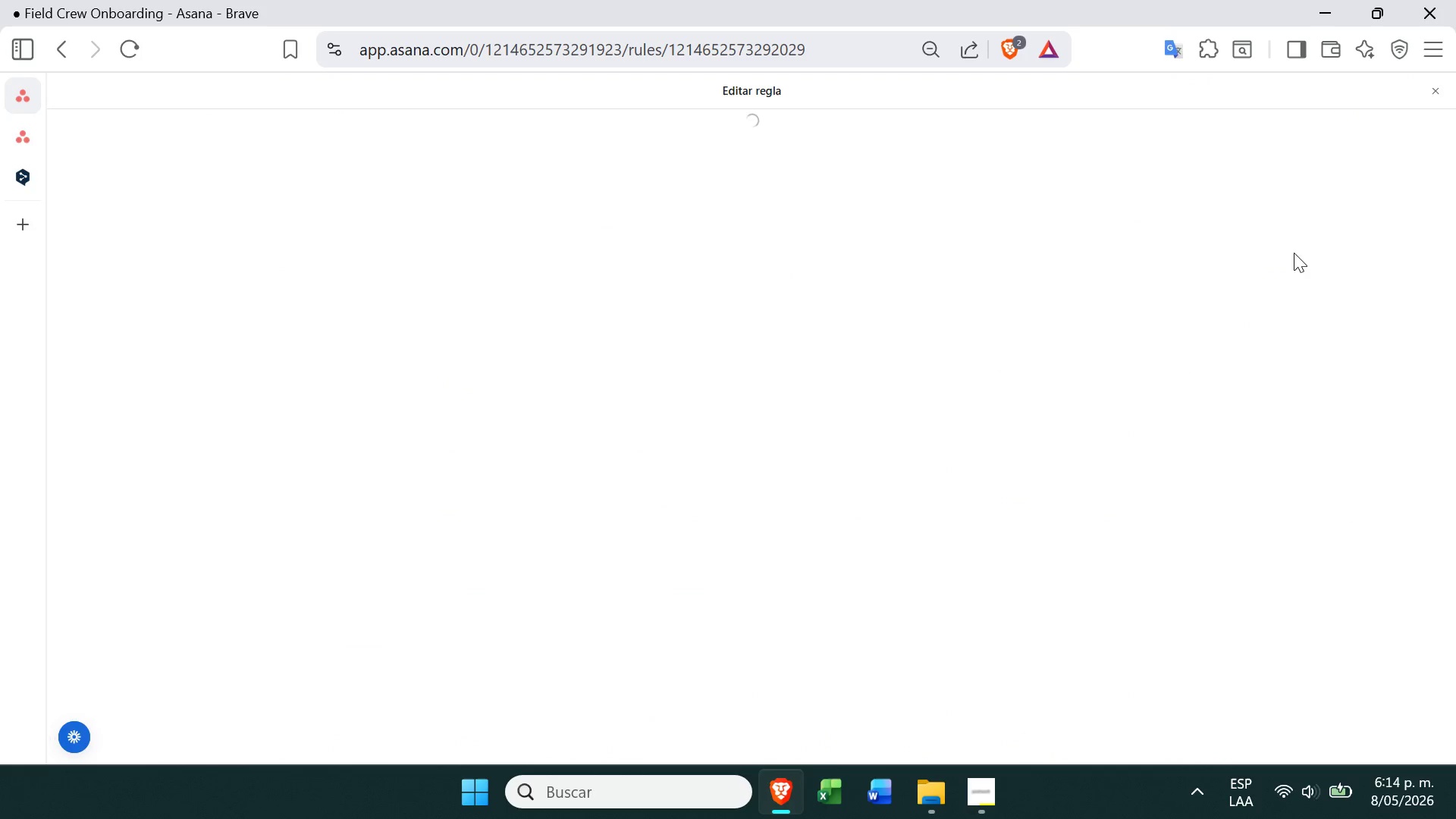 
left_click([55, 57])
 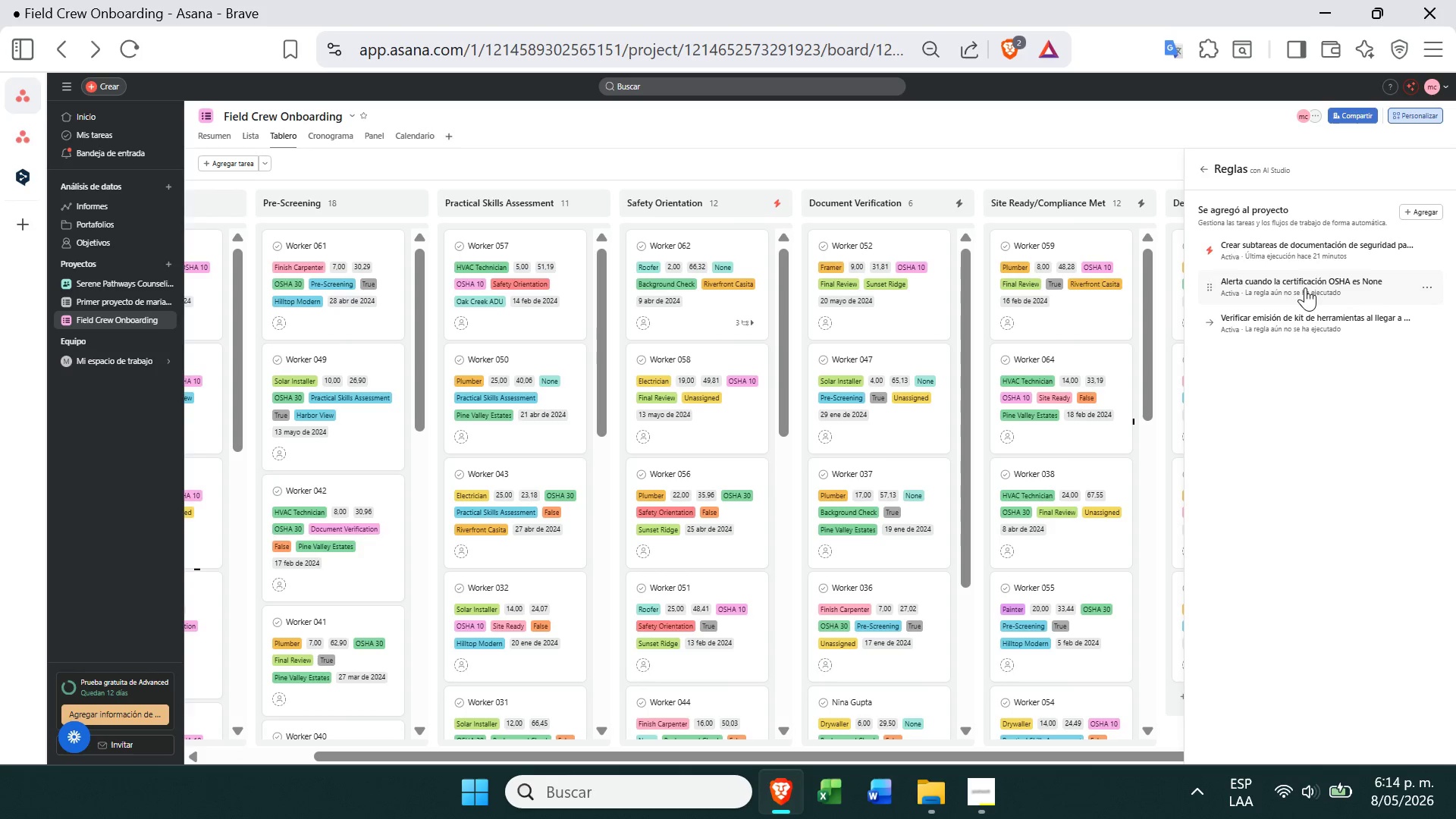 
left_click([1276, 319])
 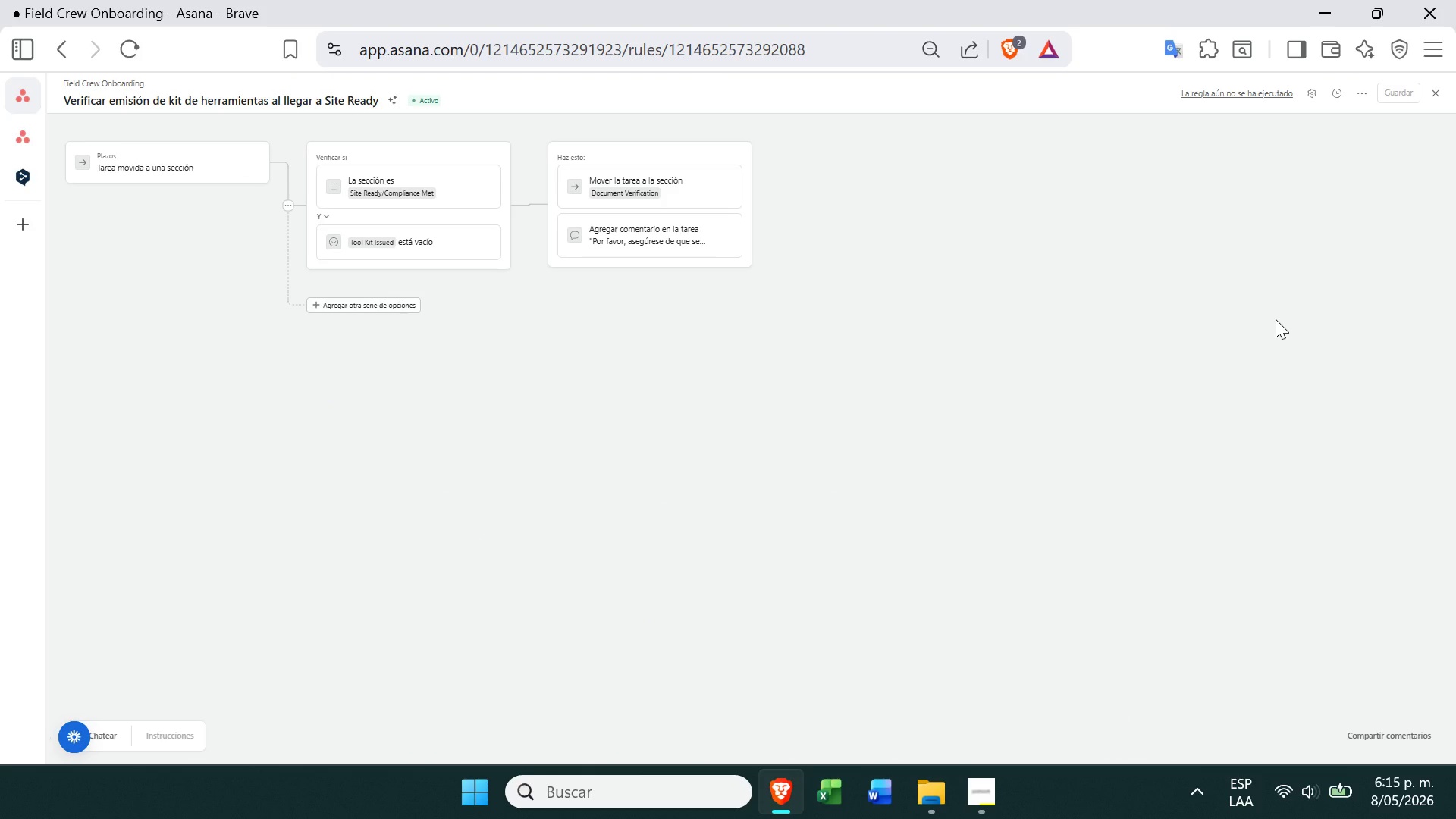 
wait(8.69)
 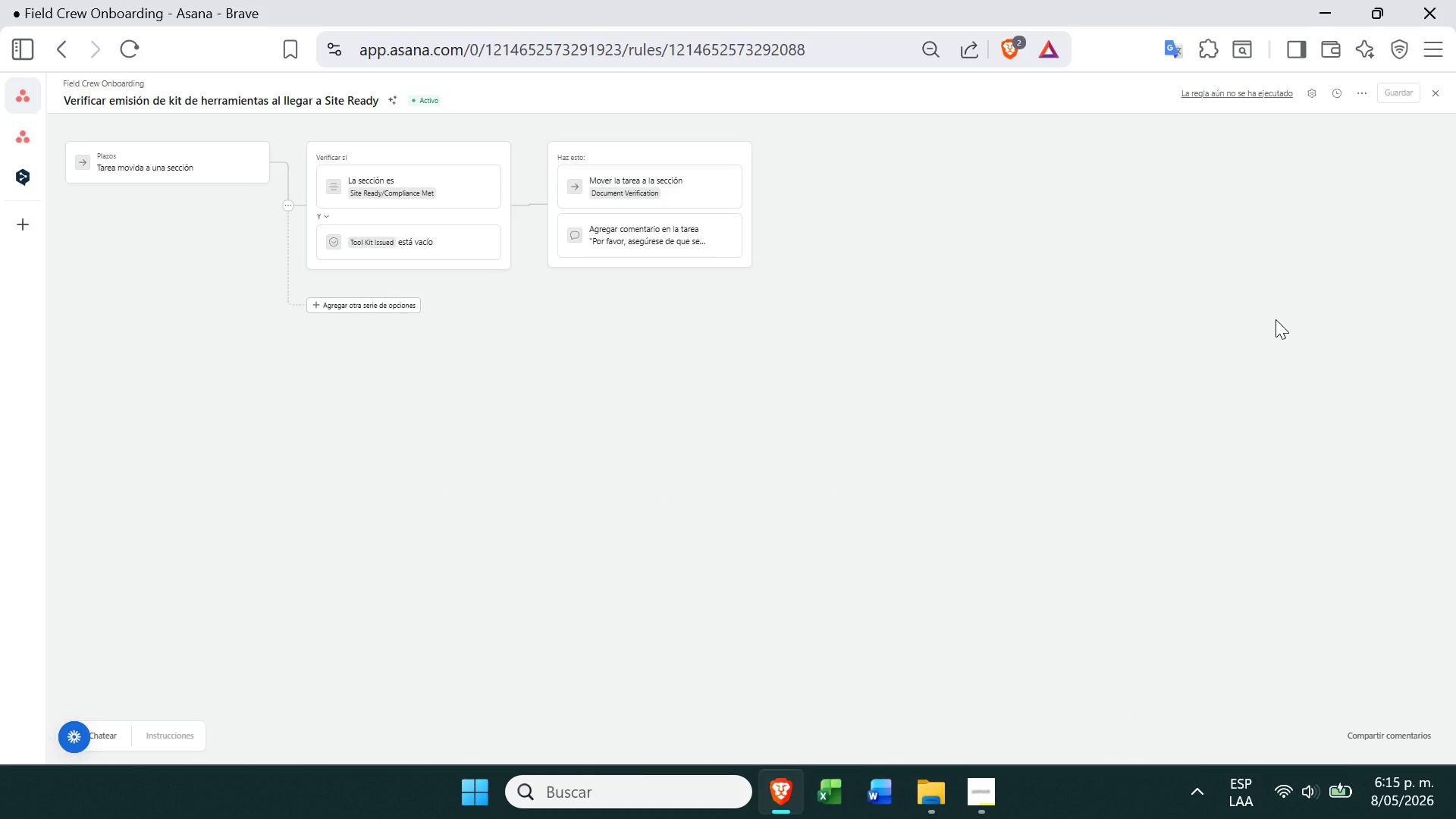 
left_click([30, 134])
 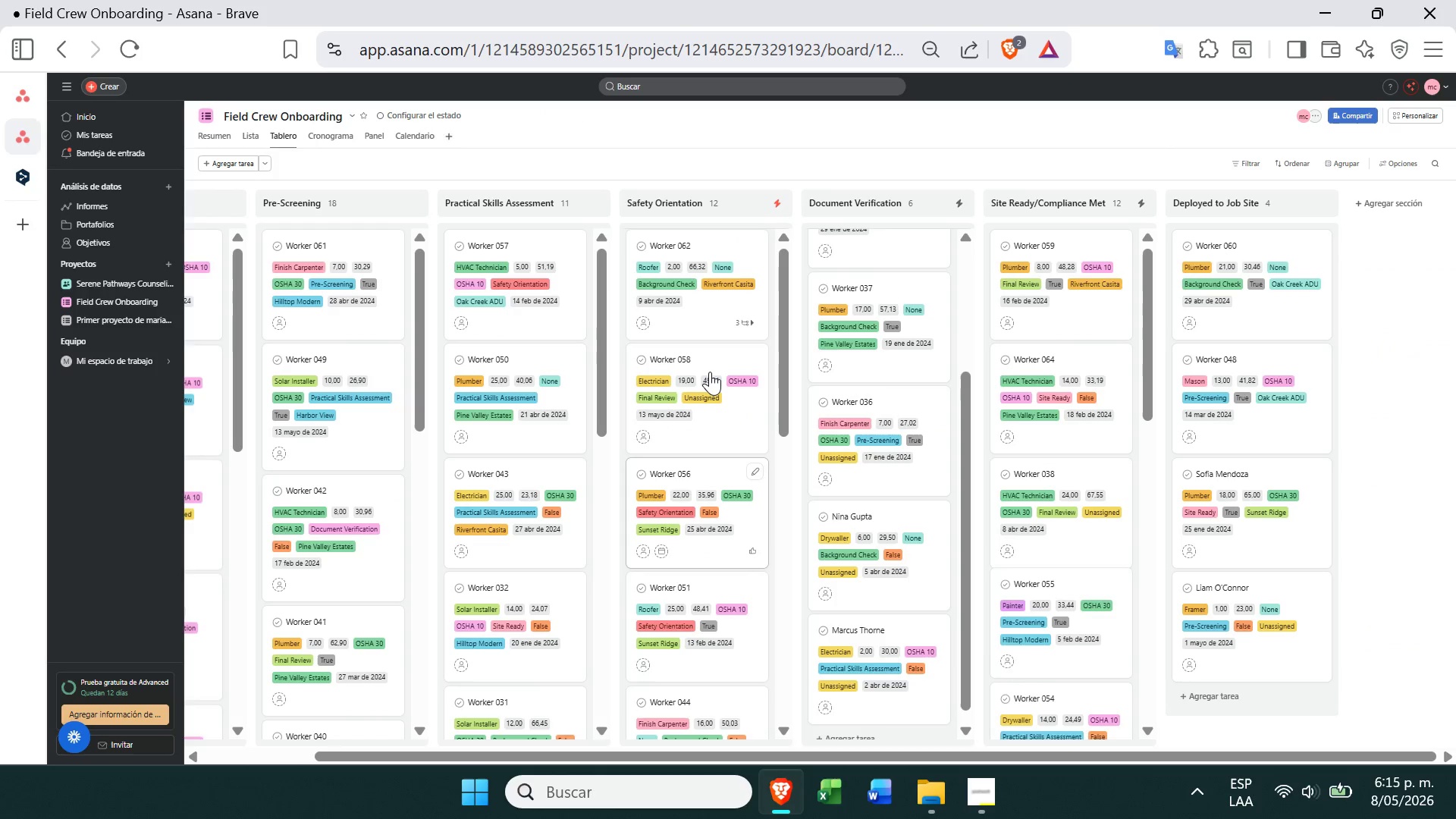 
mouse_move([868, 291])
 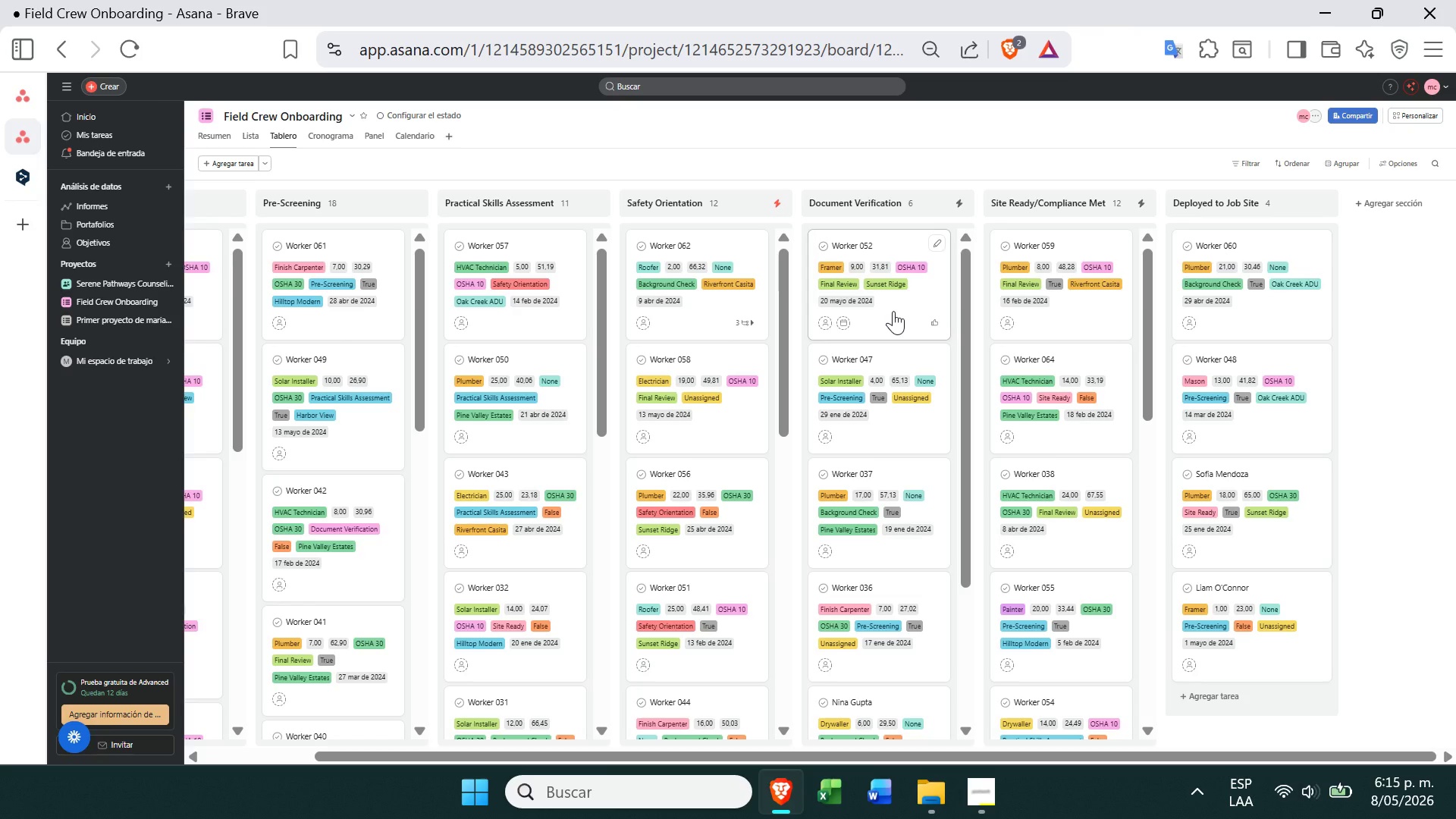 
wait(12.65)
 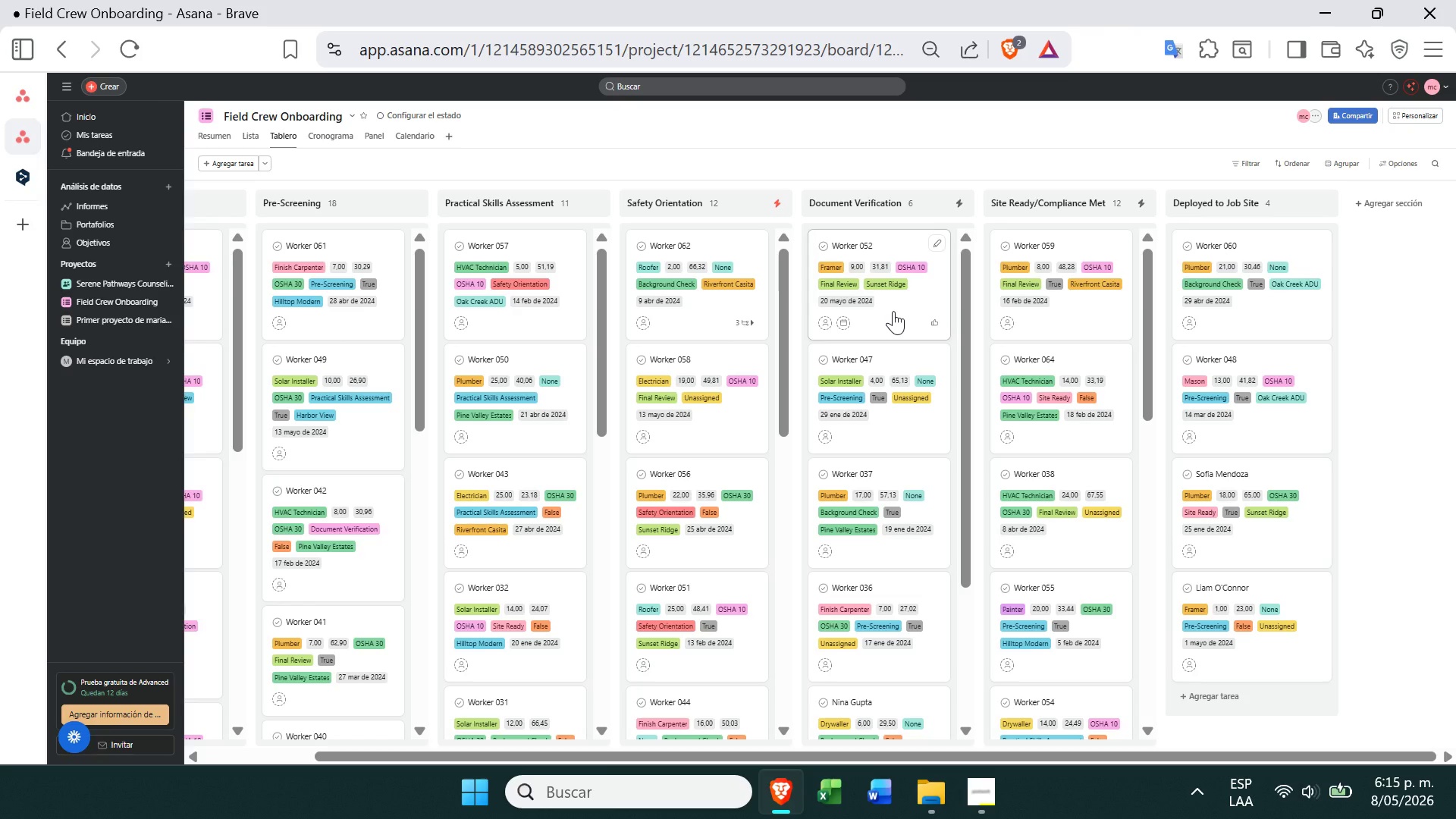 
left_click_drag(start_coordinate=[1072, 324], to_coordinate=[879, 303])
 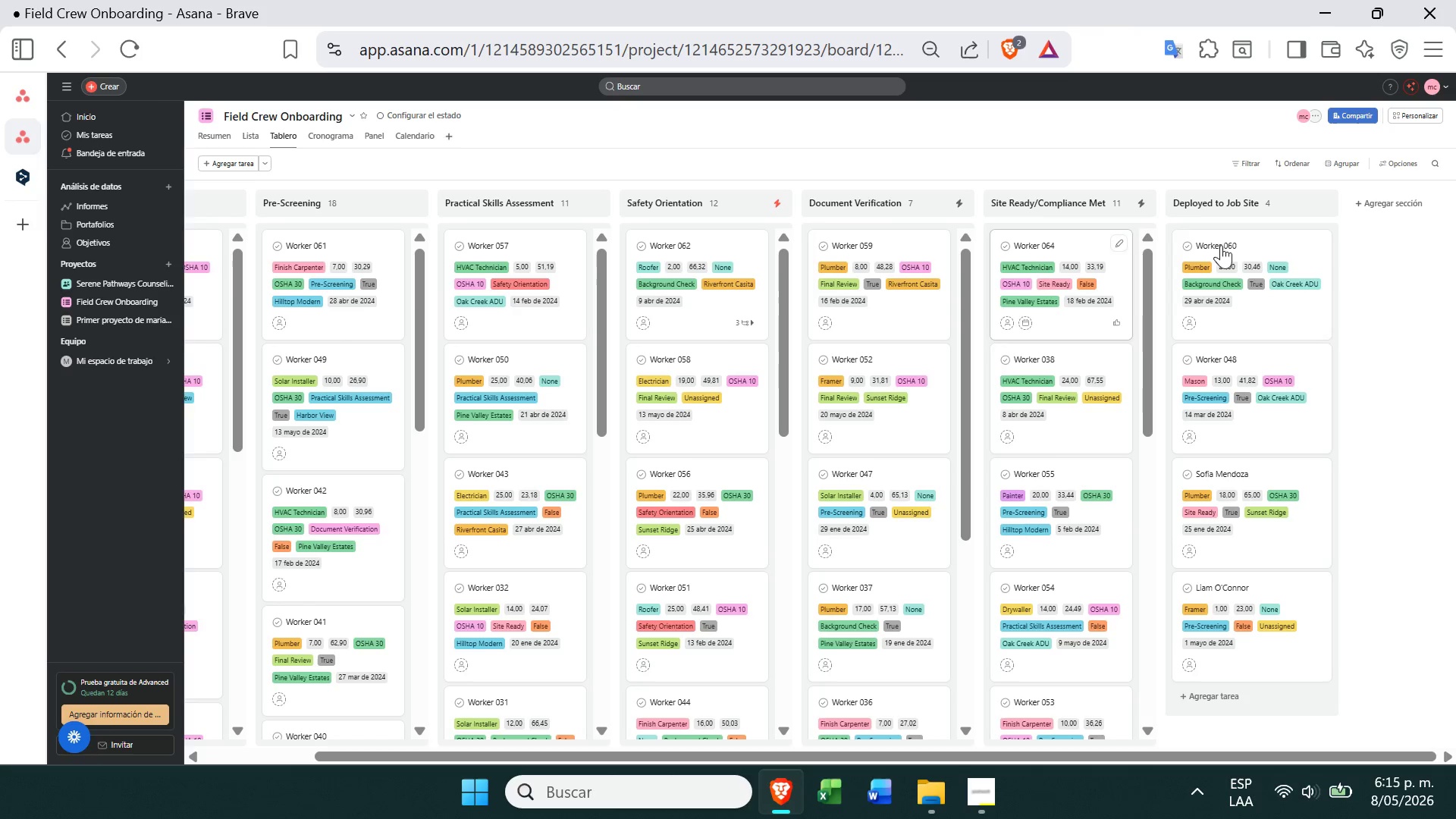 
wait(5.62)
 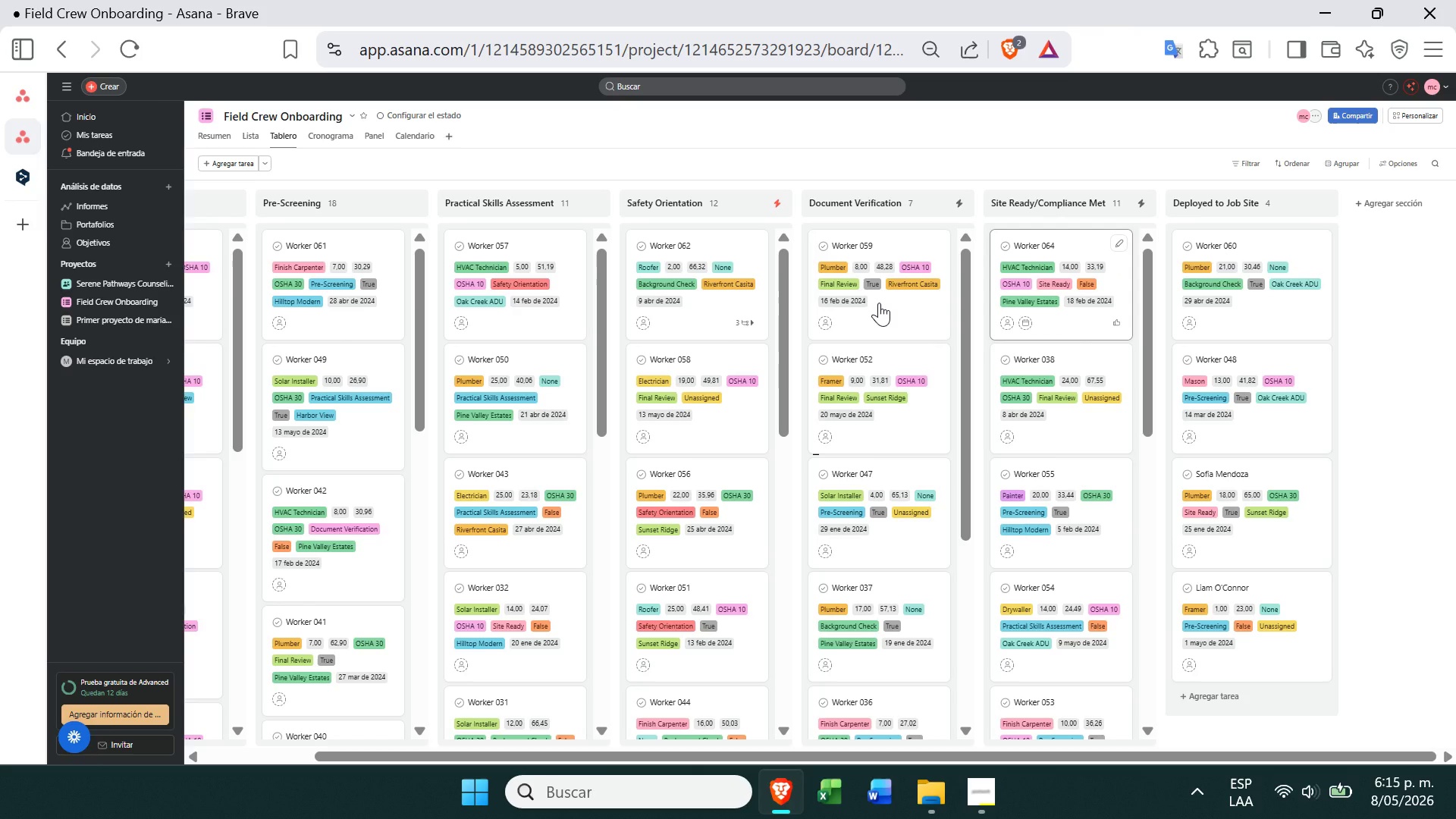 
left_click([1414, 123])
 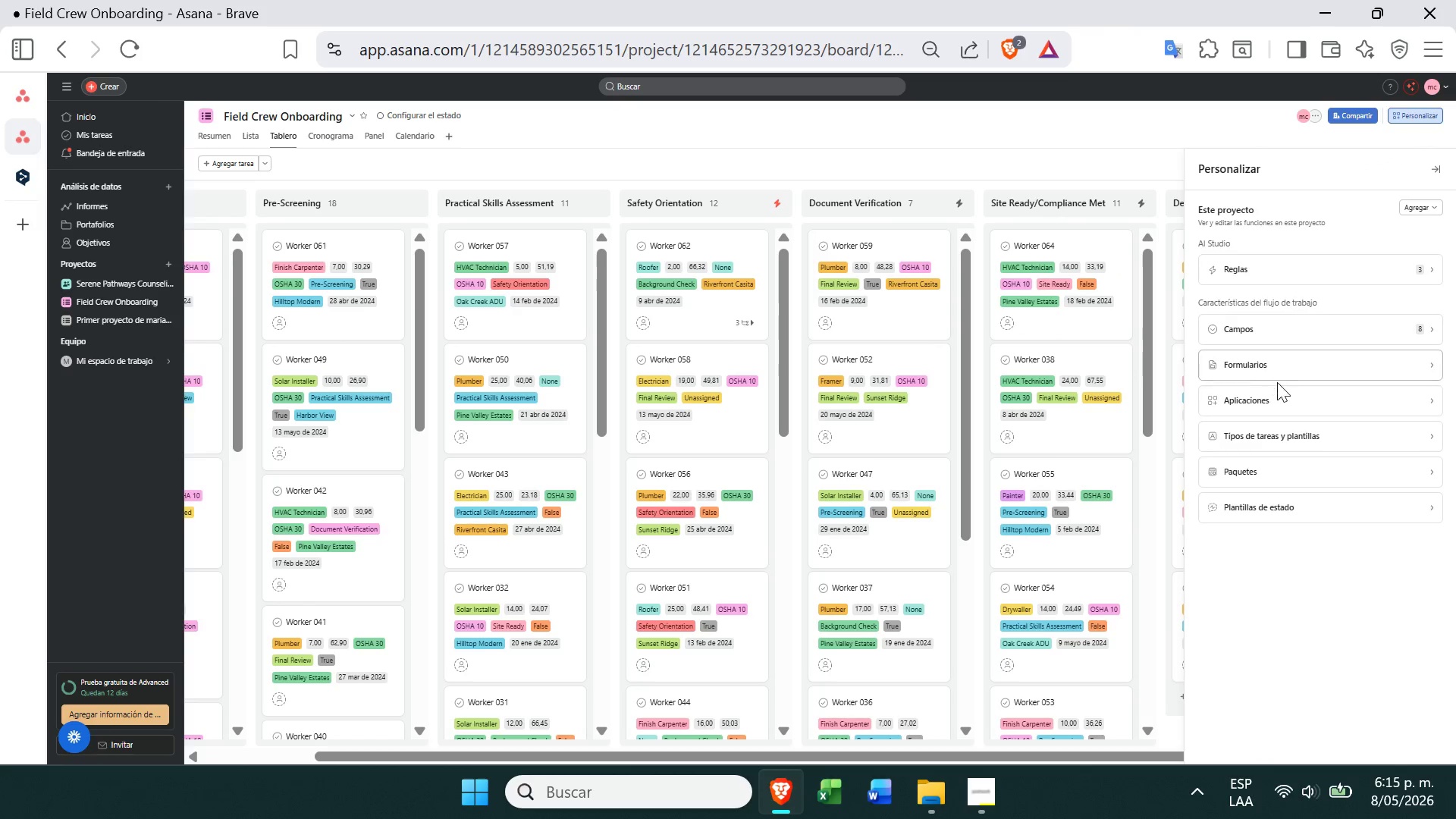 
left_click([1263, 272])
 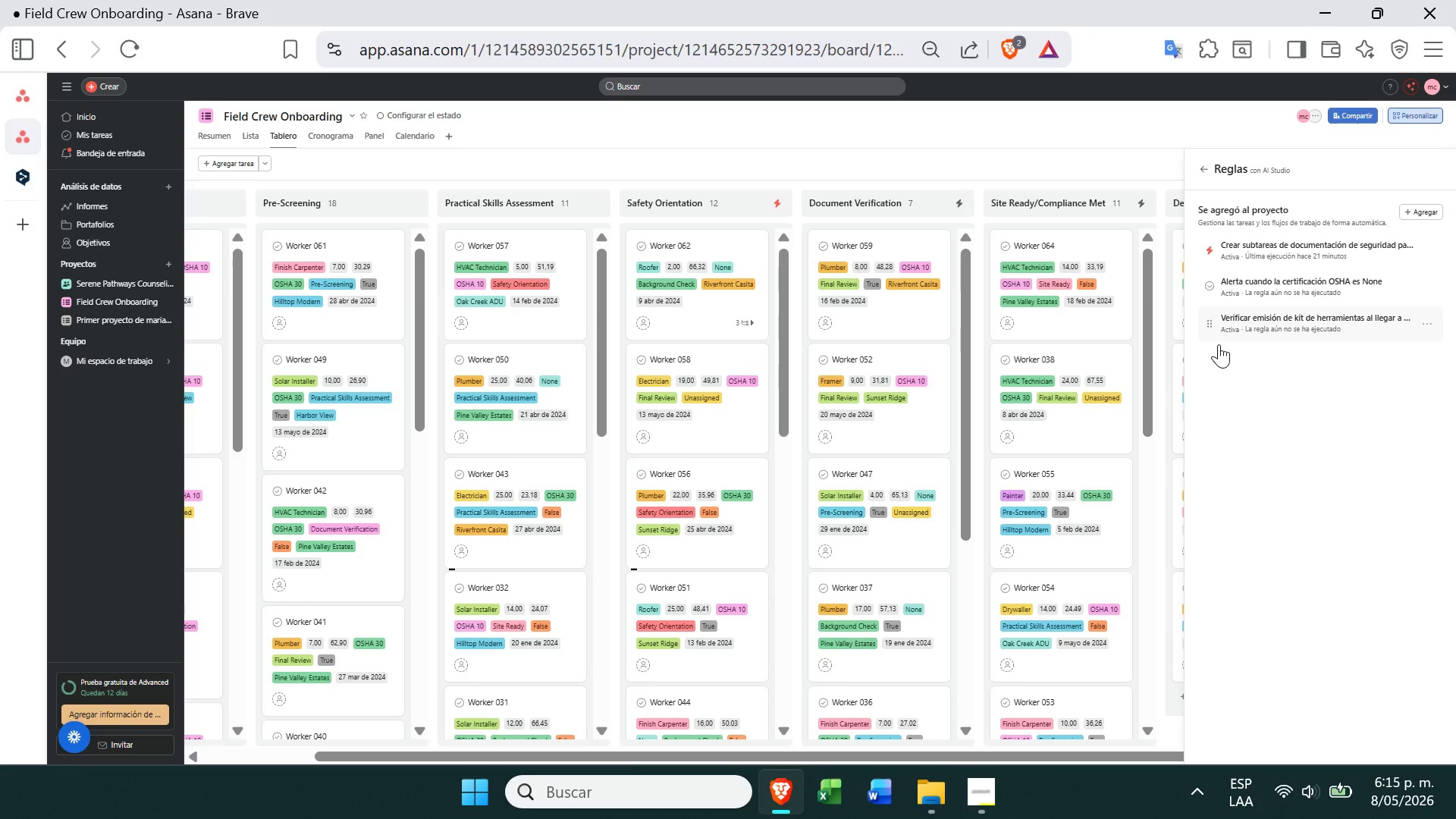 
left_click([1250, 322])
 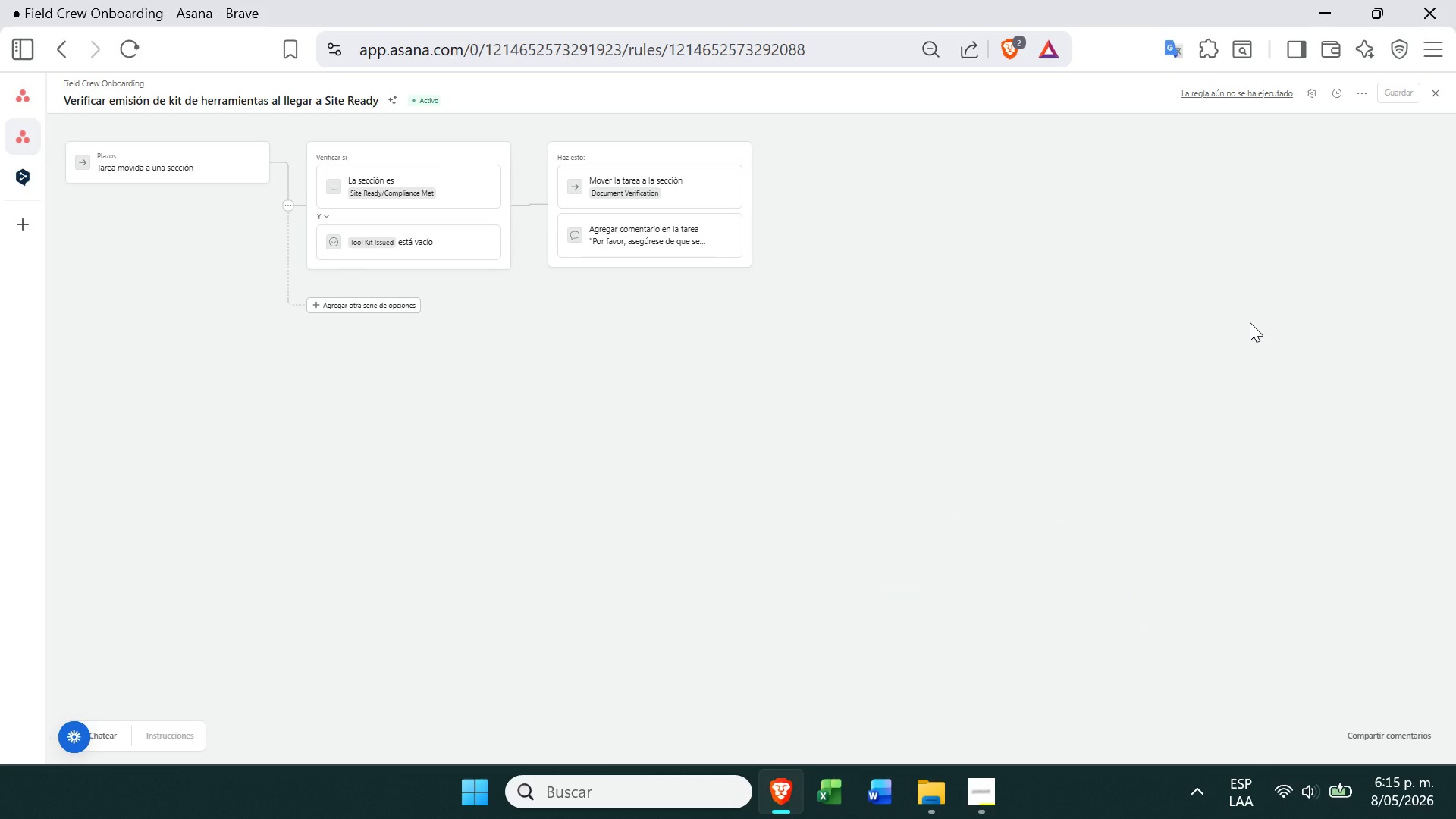 
wait(14.72)
 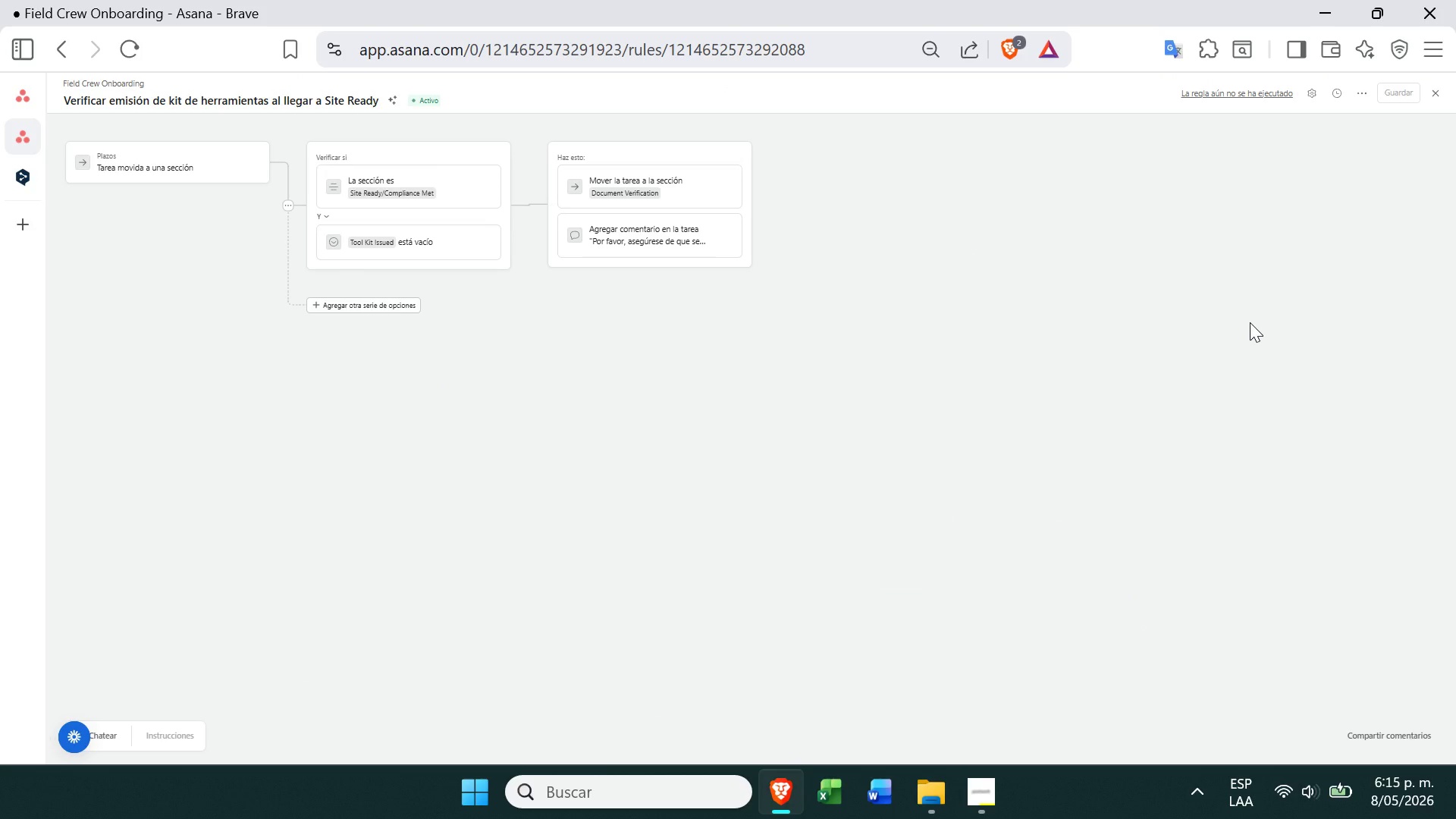 
left_click([64, 42])
 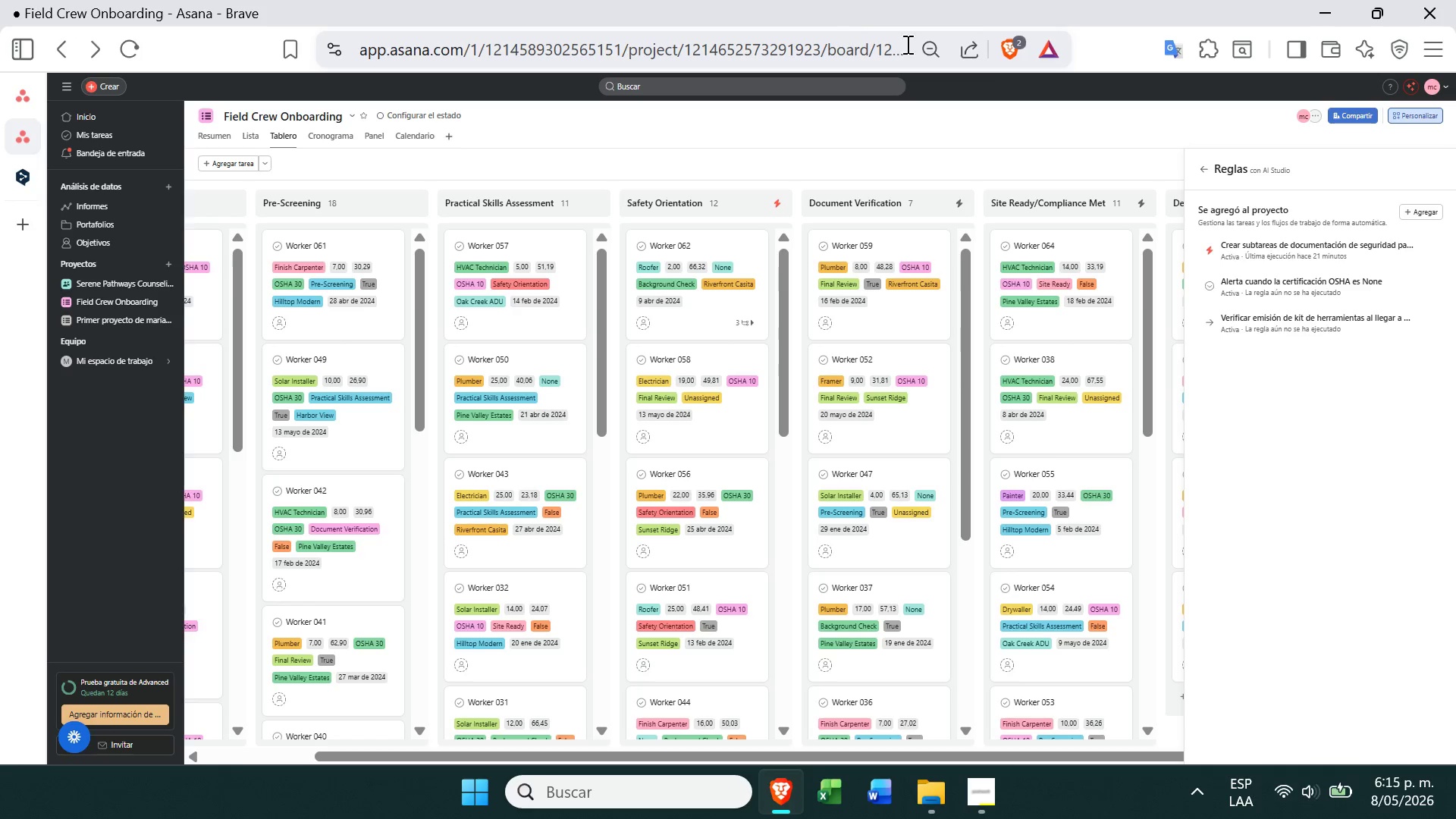 
left_click([979, 111])
 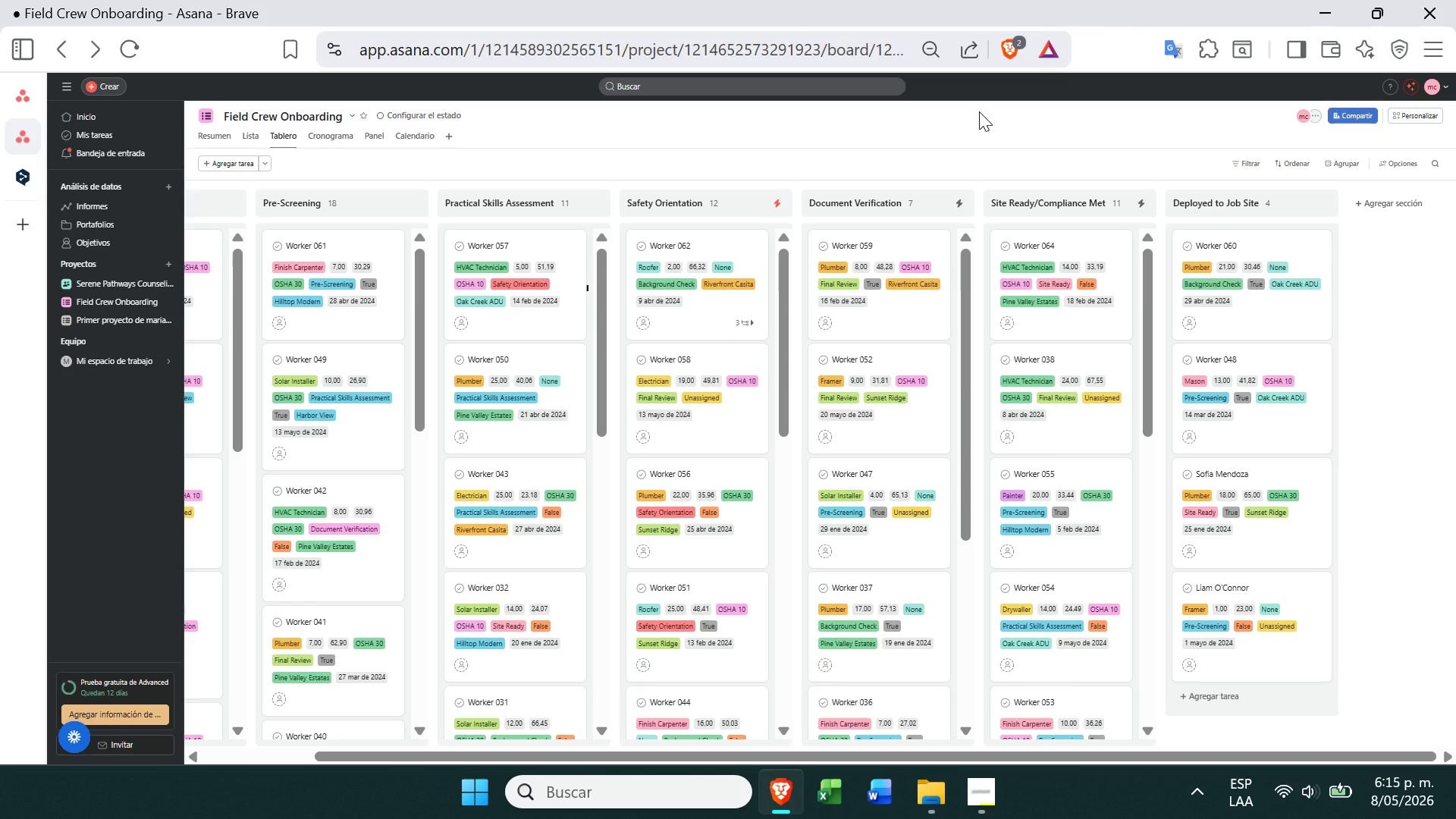 
wait(9.45)
 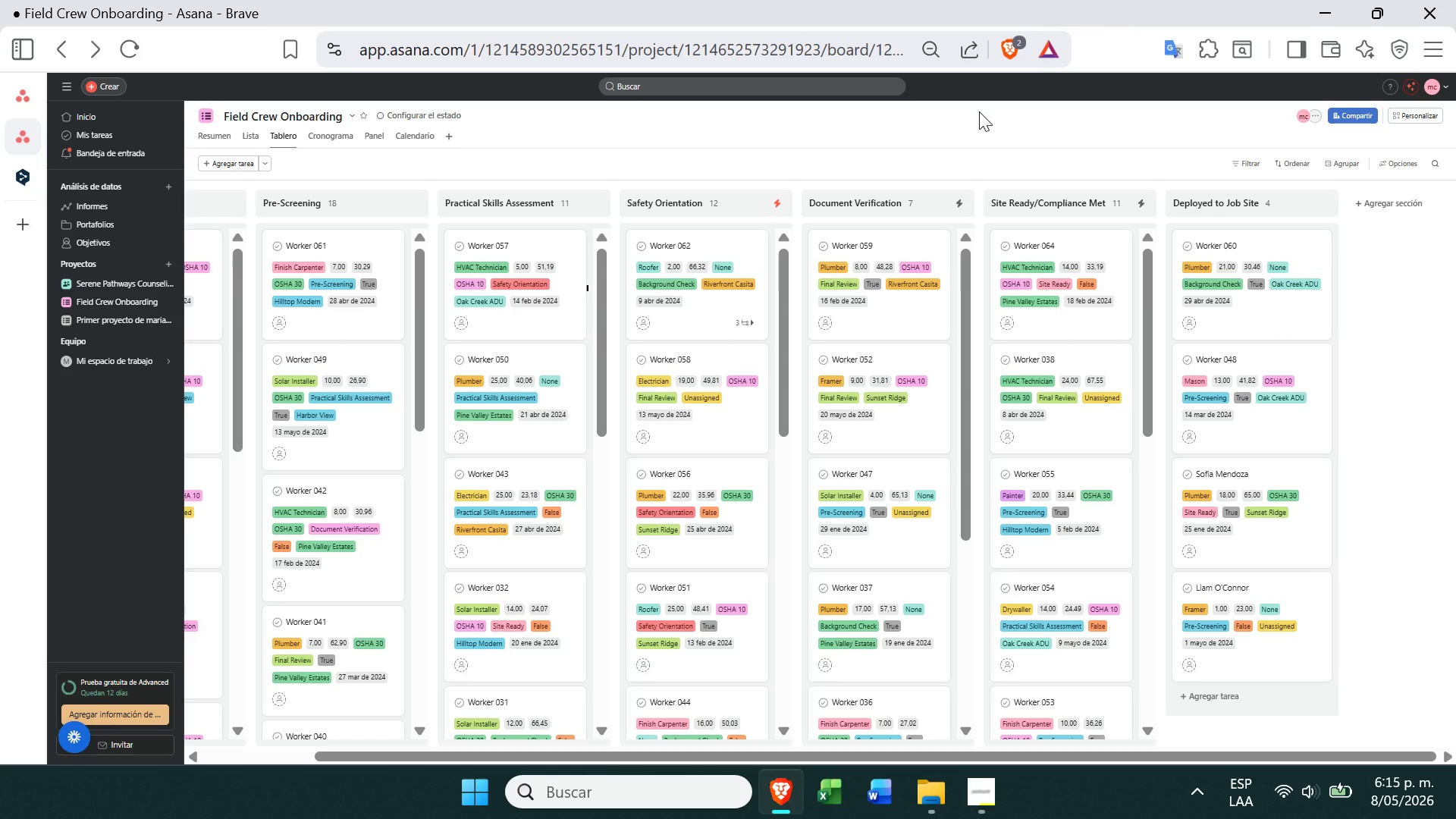 
left_click([892, 314])
 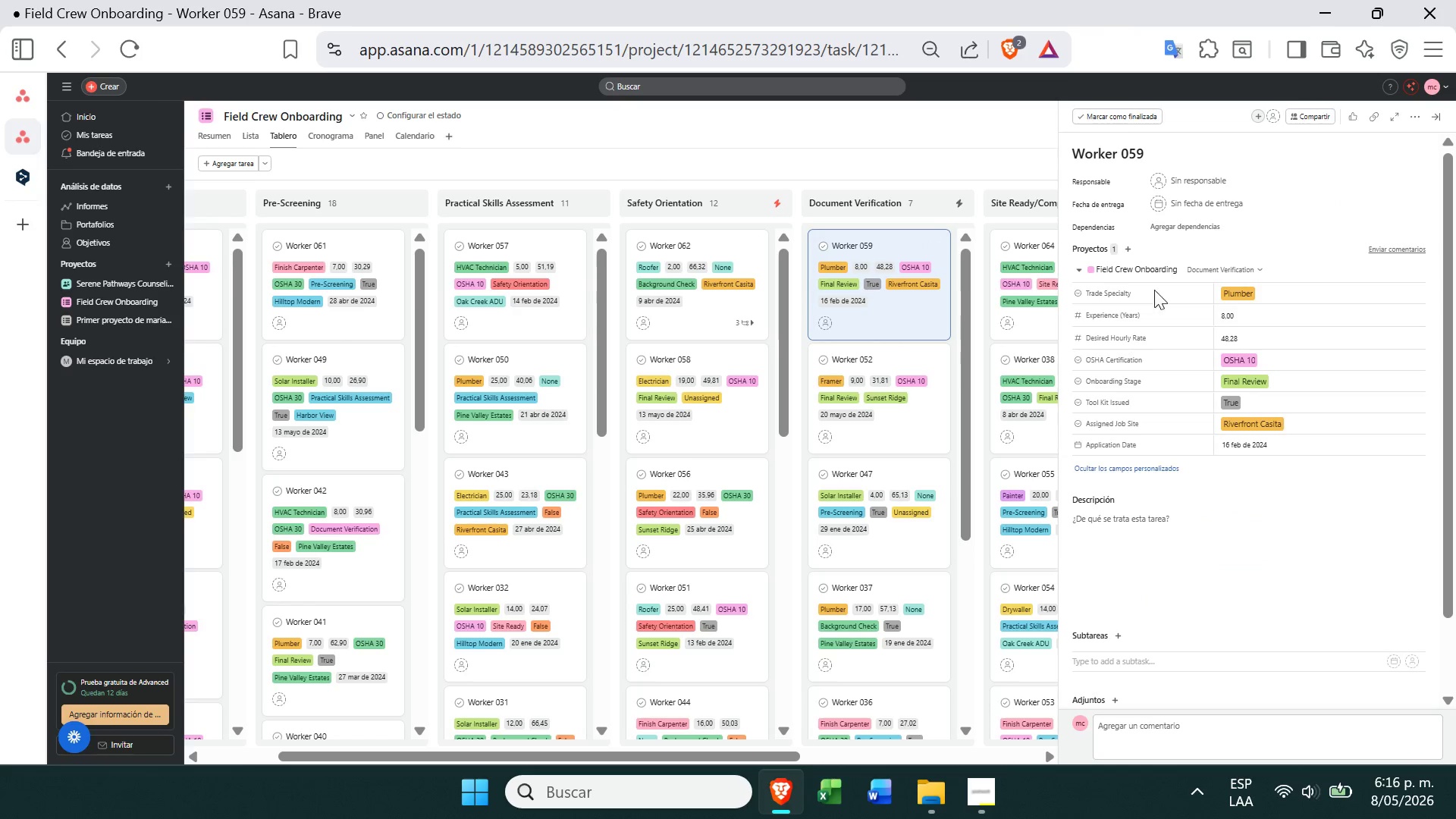 
left_click([1254, 395])
 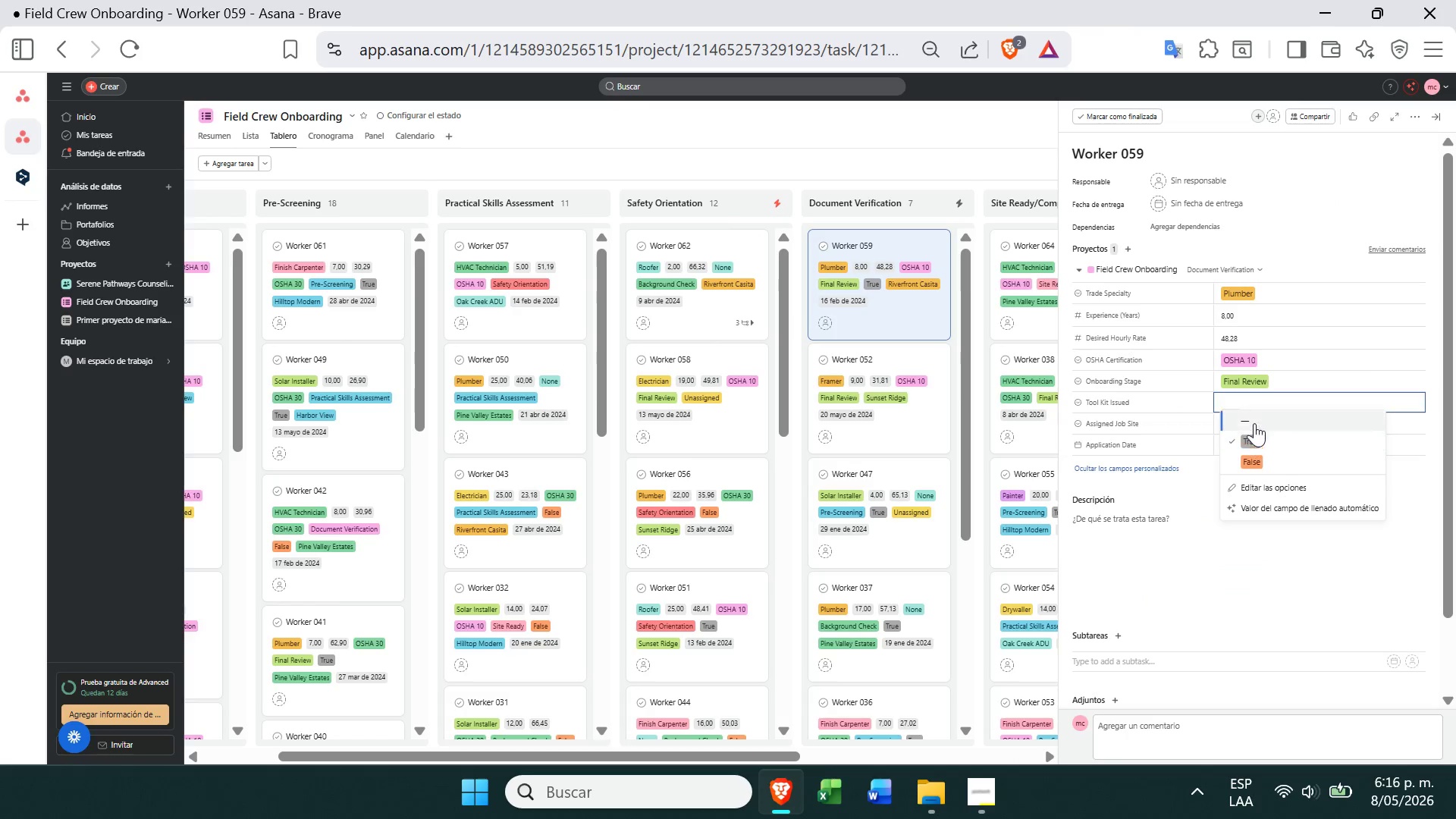 
left_click([1254, 416])
 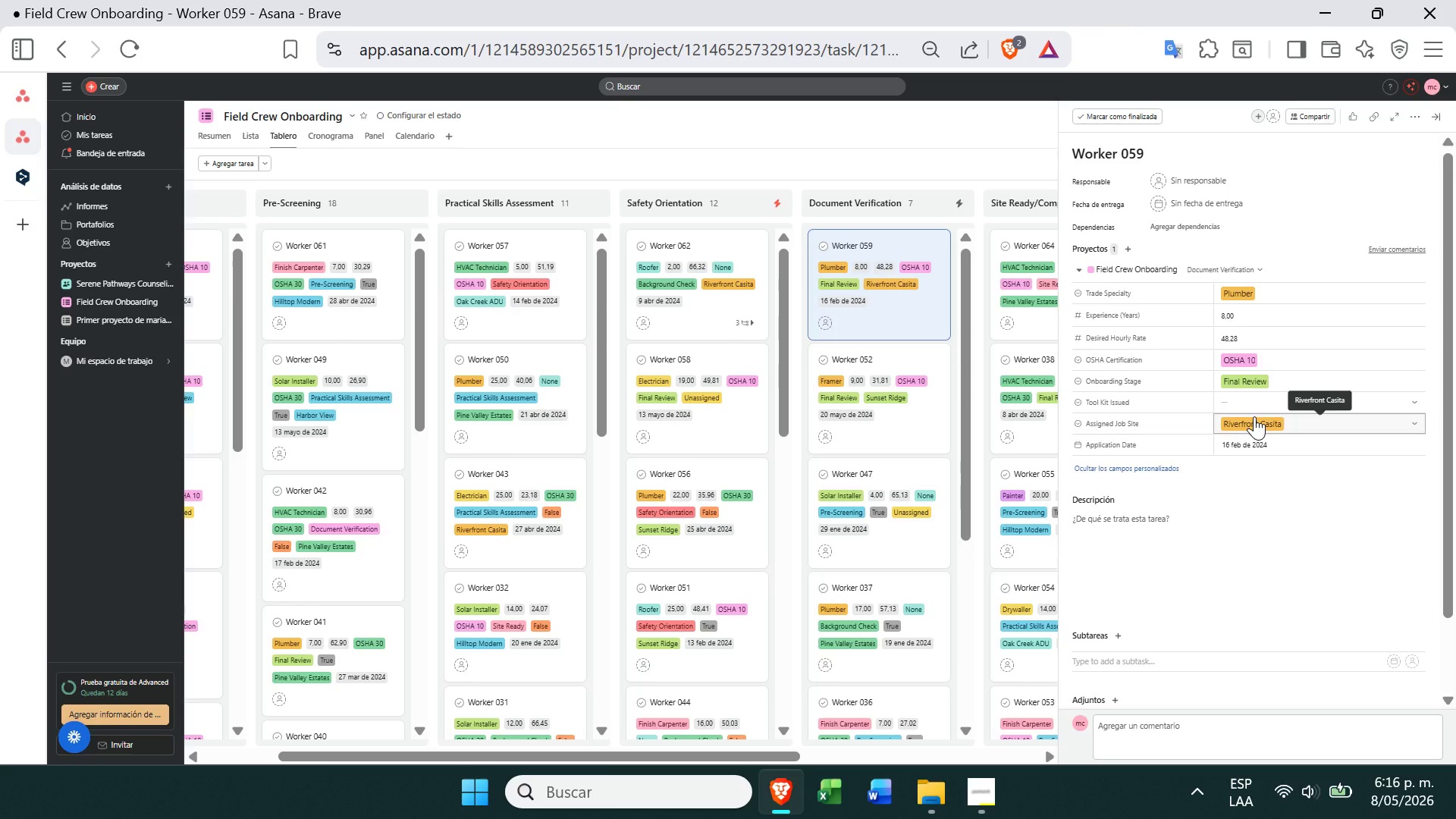 
left_click([857, 156])
 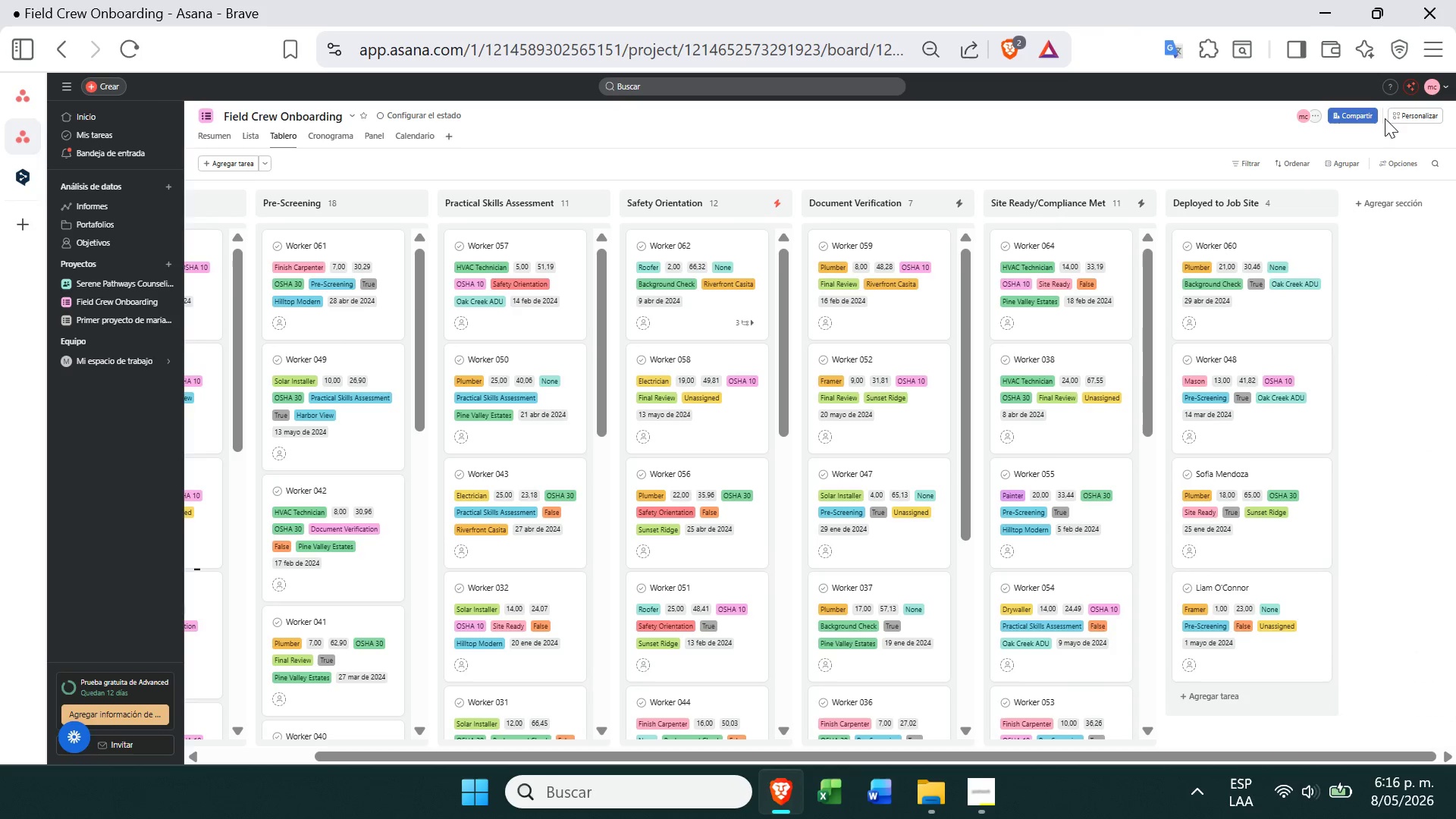 
wait(5.19)
 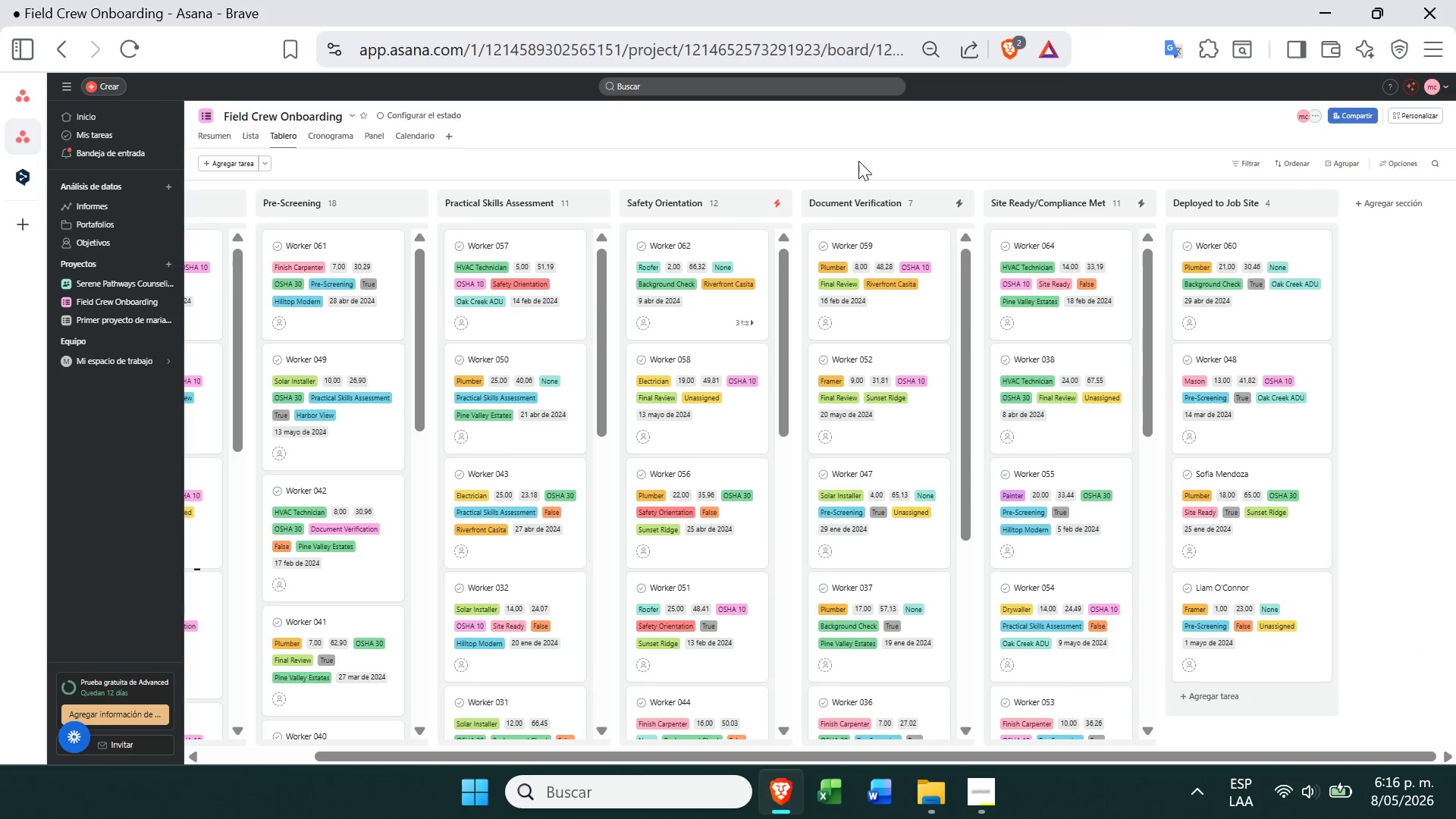 
left_click([1435, 118])
 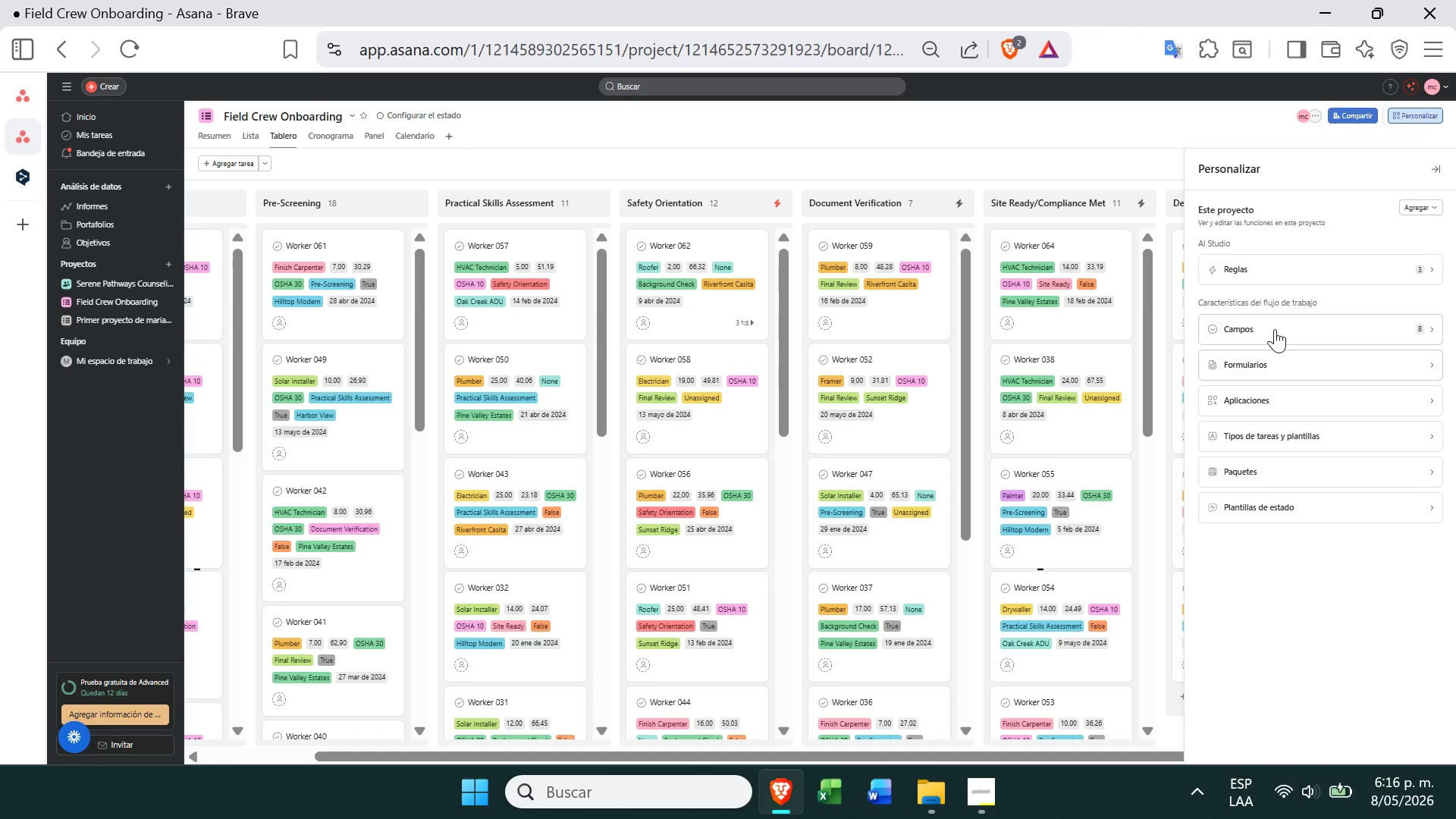 
left_click([1266, 283])
 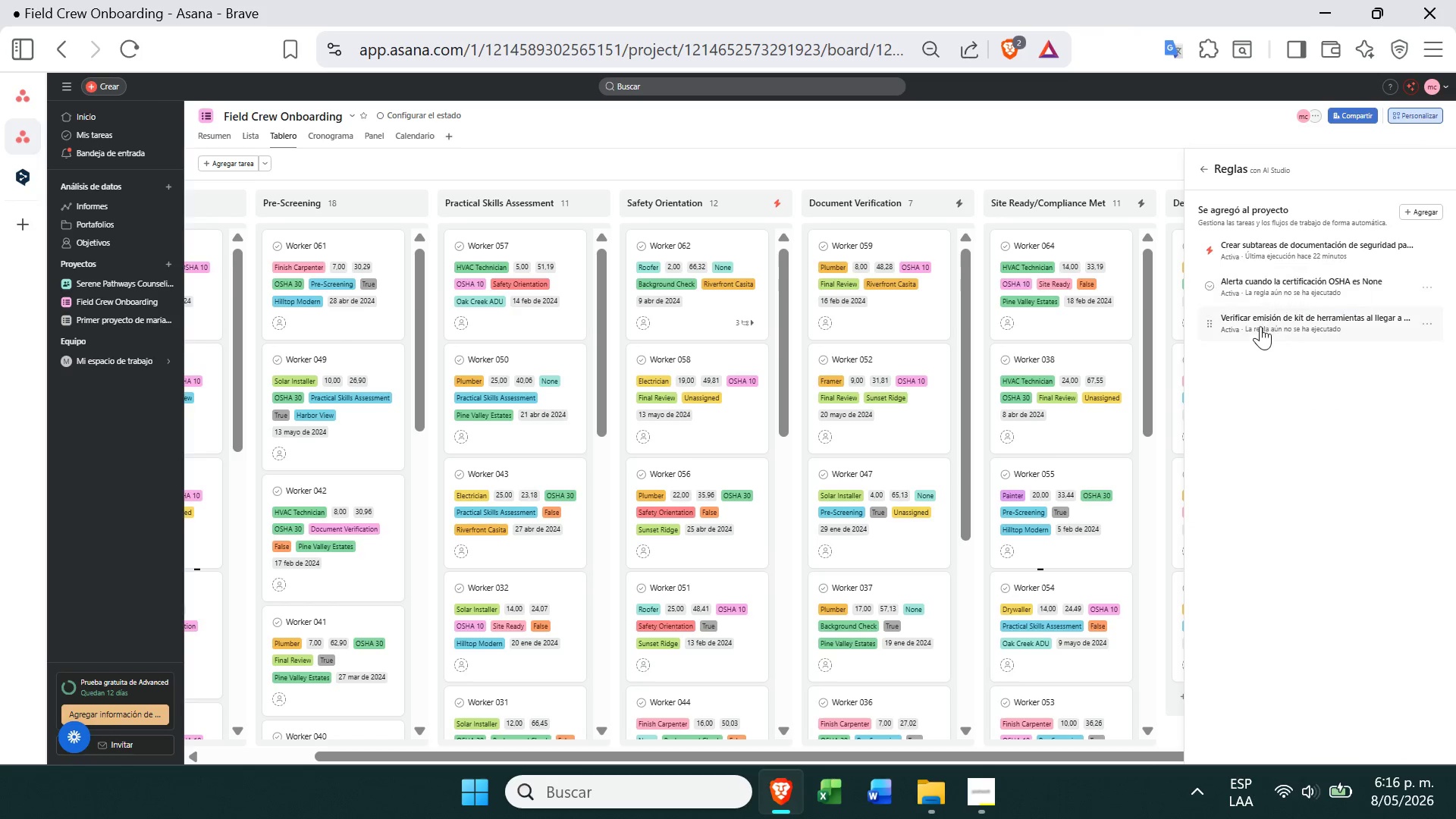 
left_click([1256, 316])
 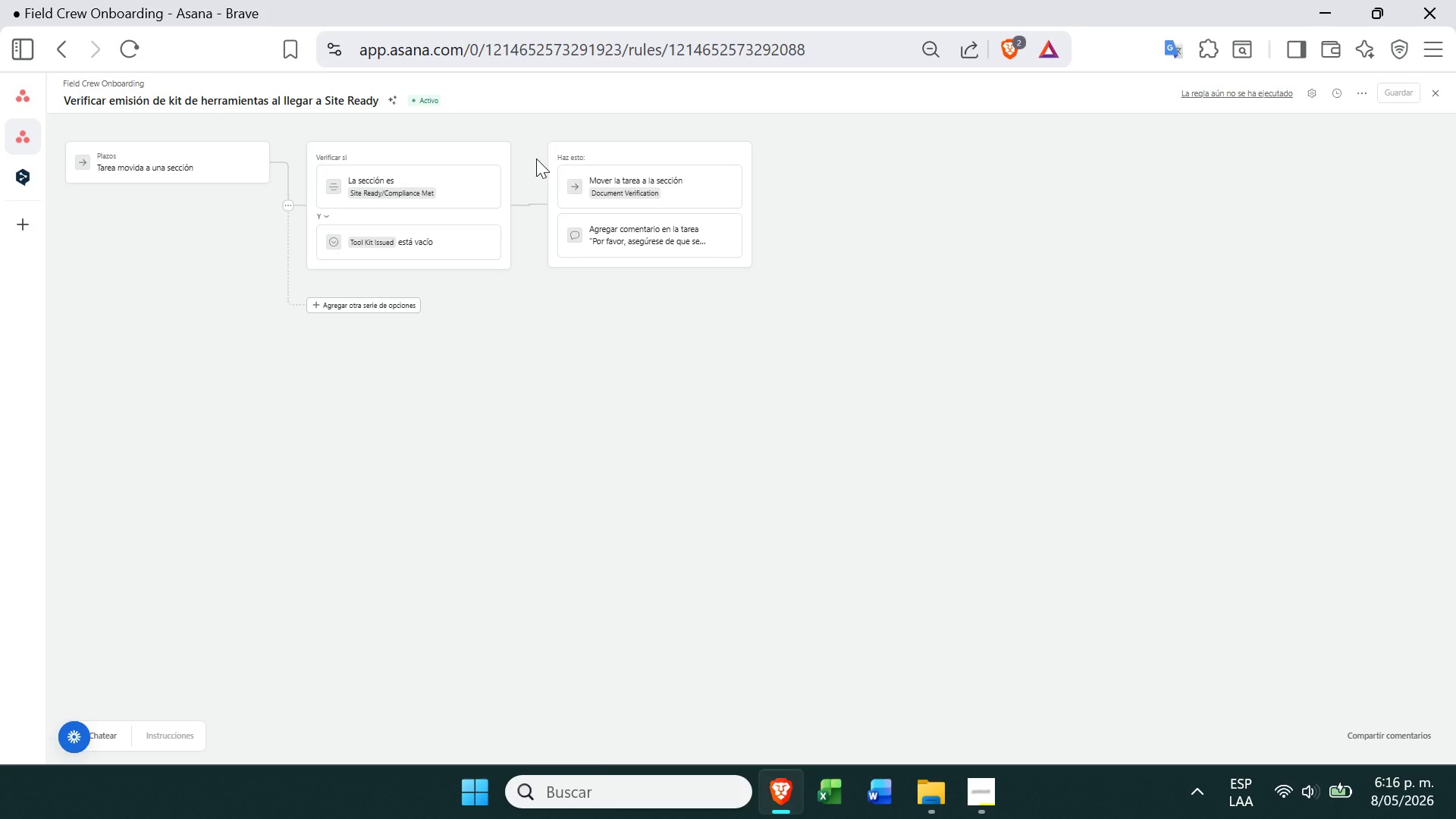 
wait(13.47)
 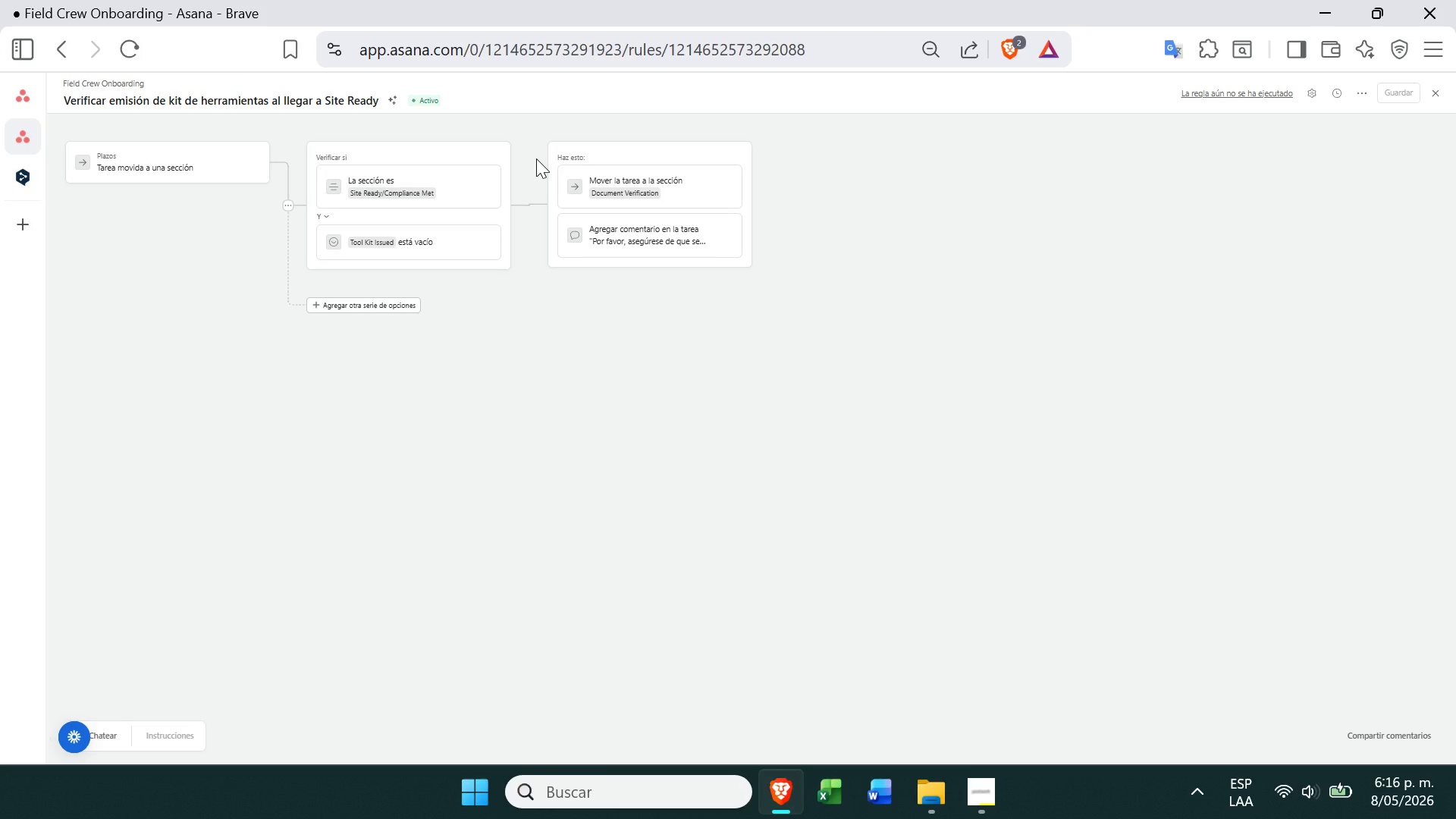 
left_click([38, 97])
 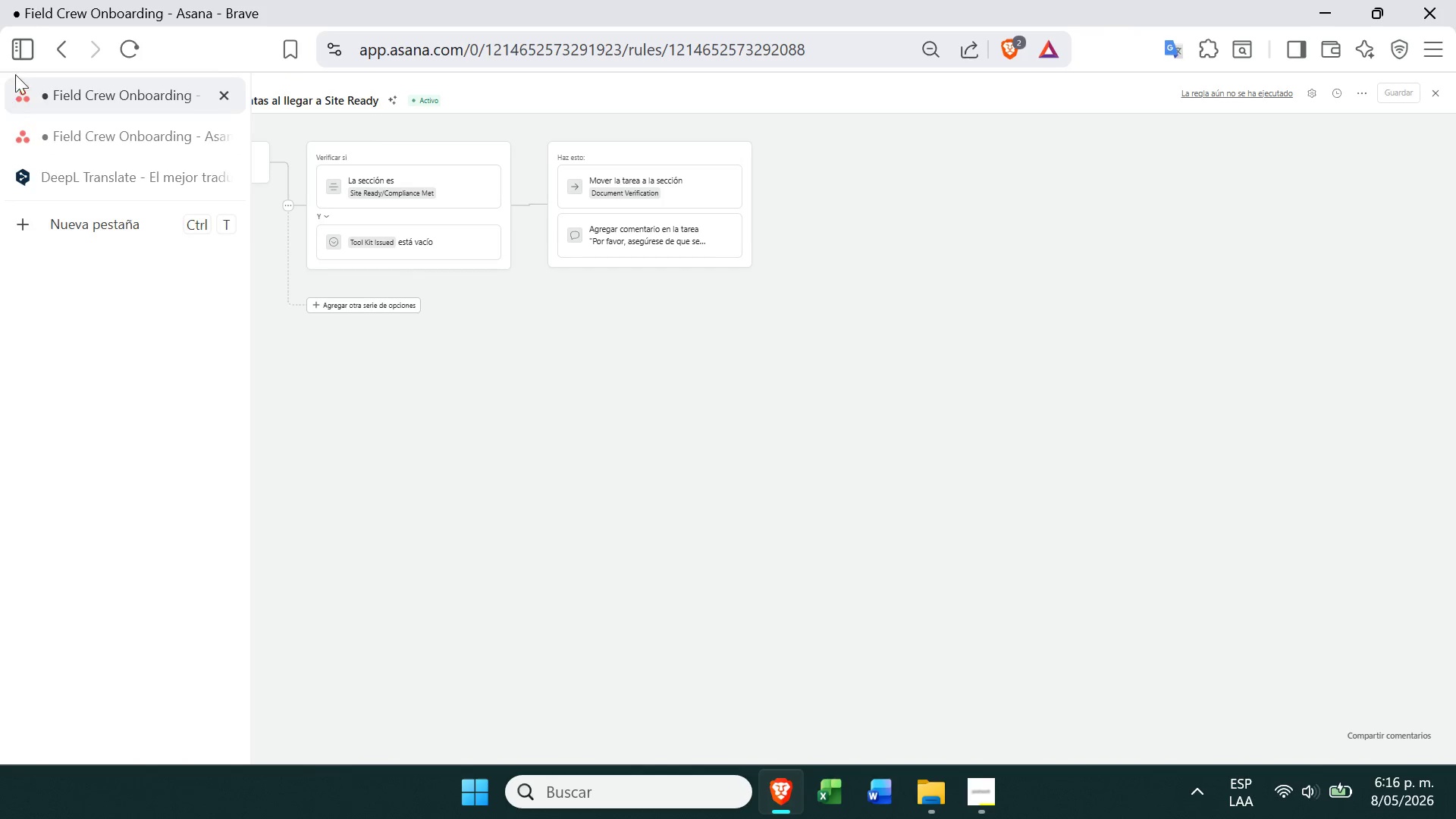 
left_click([48, 47])
 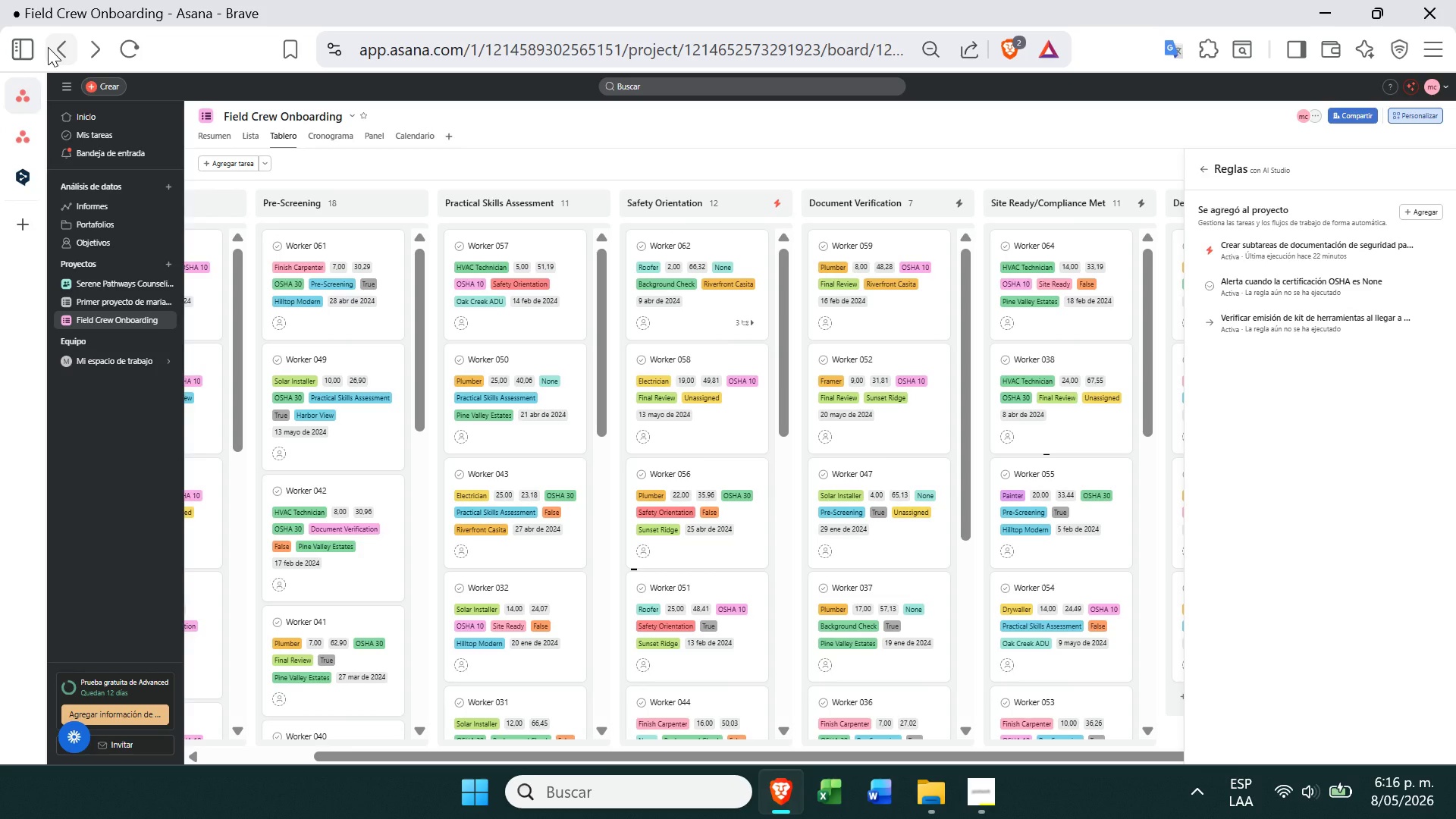 
wait(14.16)
 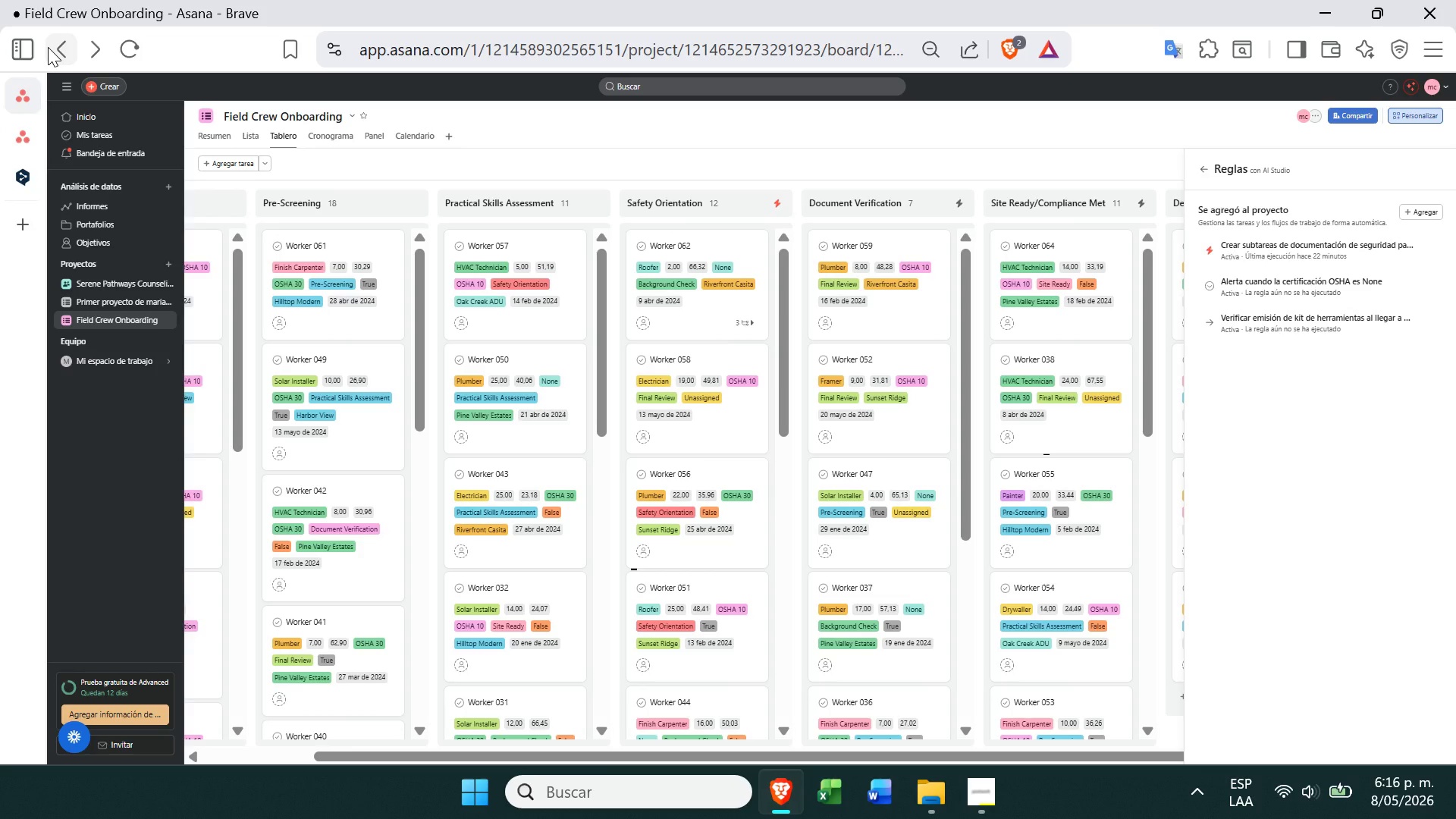 
left_click_drag(start_coordinate=[894, 313], to_coordinate=[1059, 292])
 